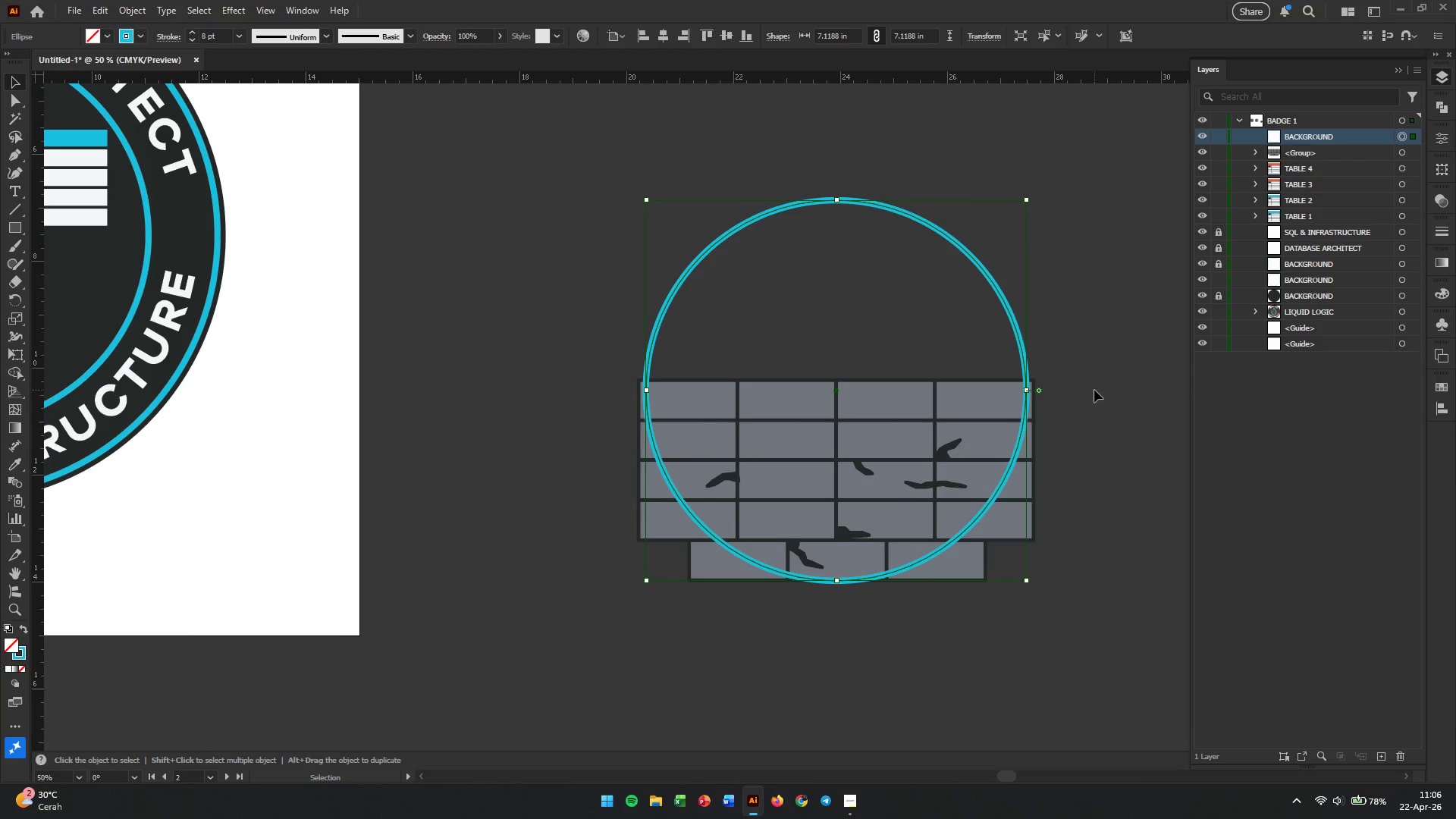 
left_click([1094, 390])
 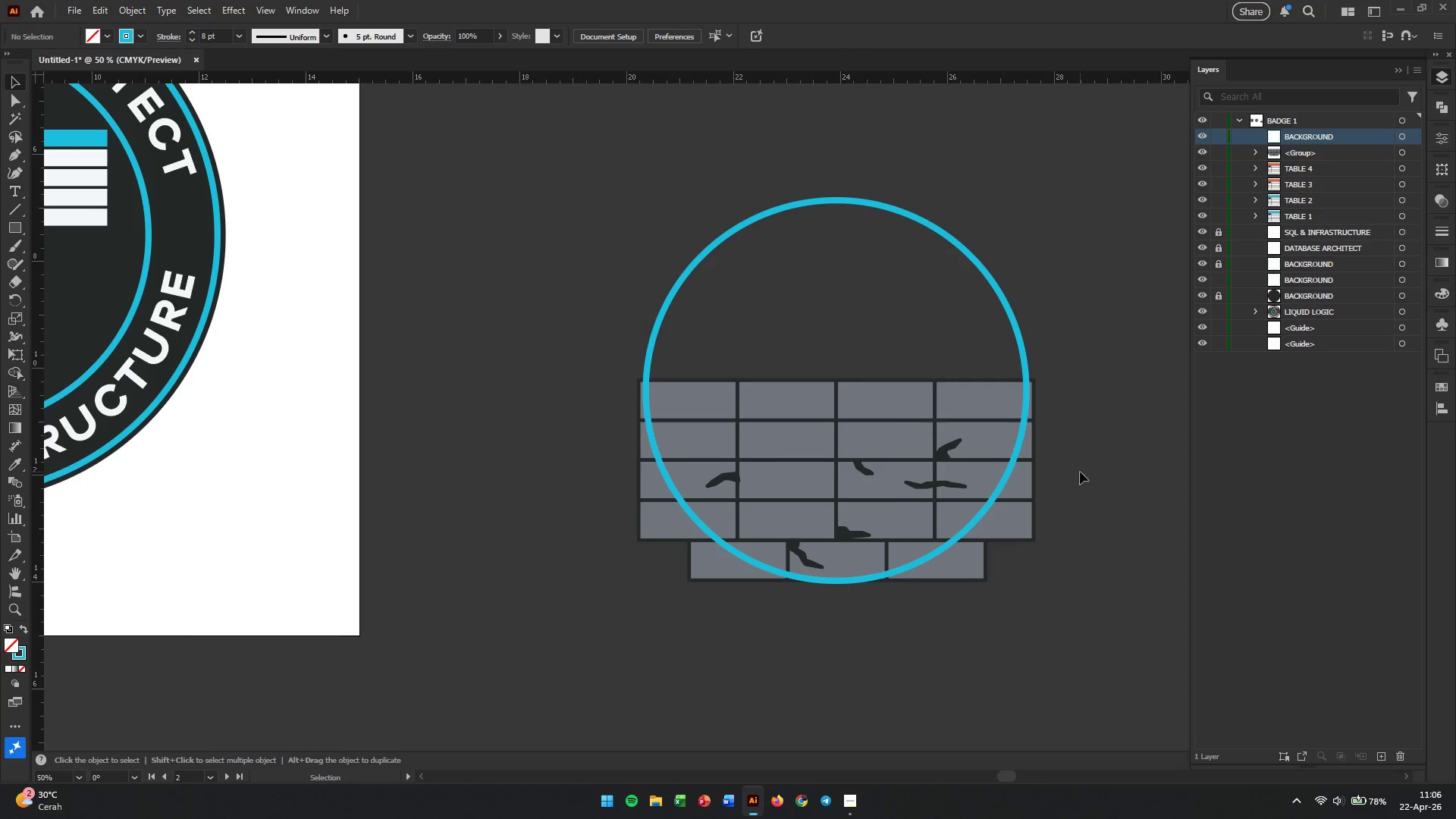 
hold_key(key=ShiftLeft, duration=0.78)
left_click([982, 570])
 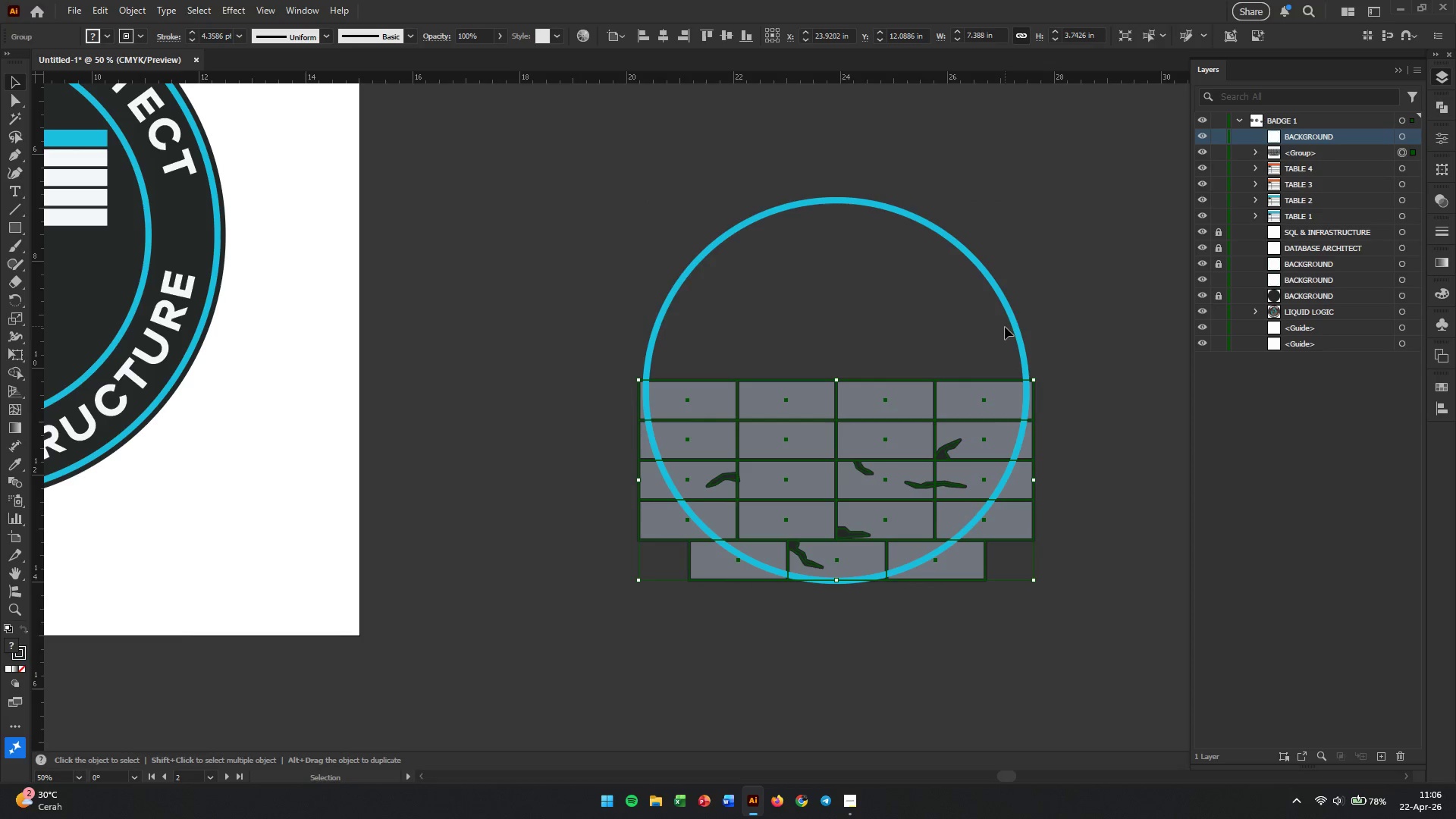 
left_click([1012, 311])
 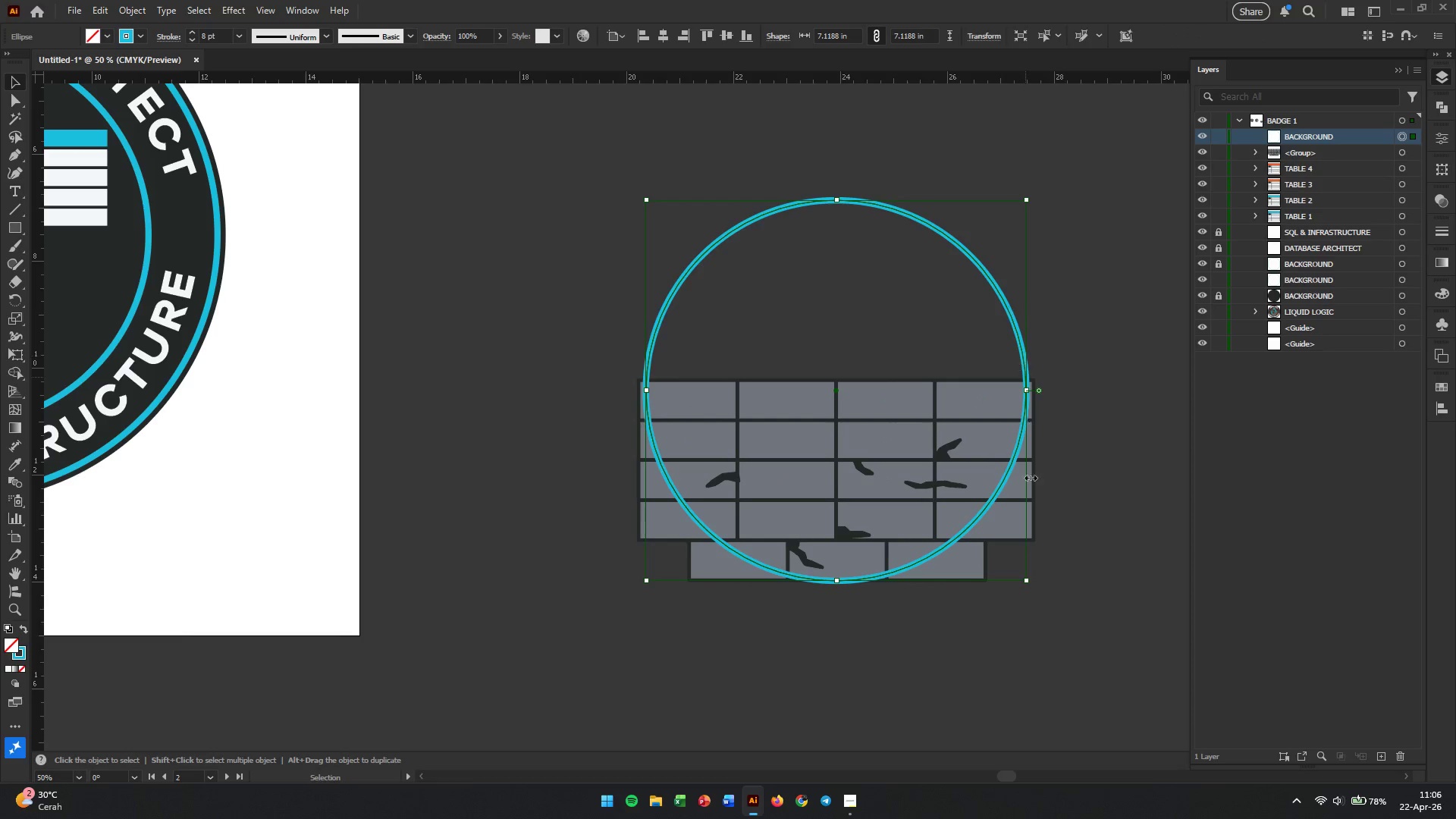 
hold_key(key=ShiftLeft, duration=1.77)
left_click([973, 570])
 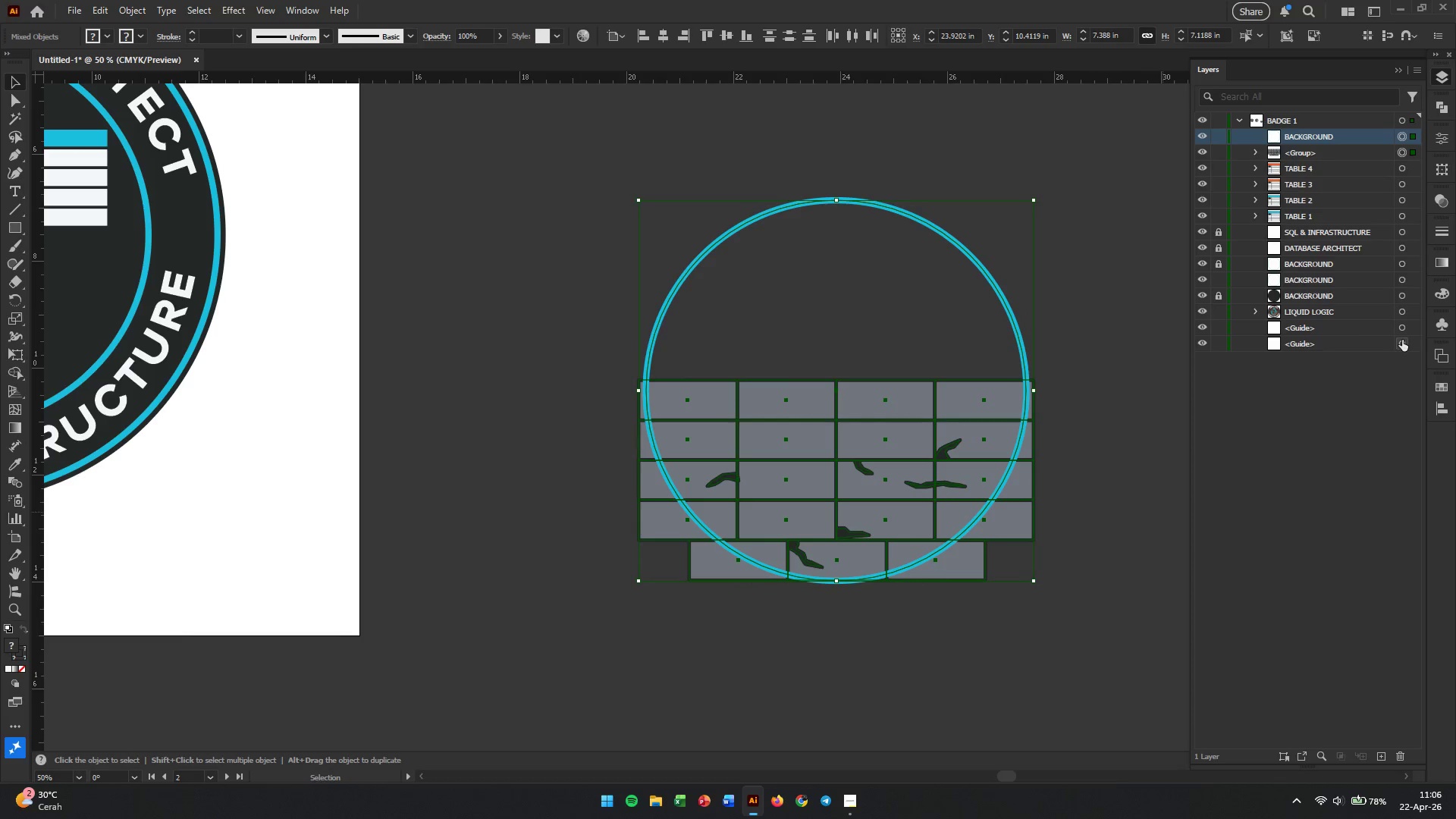 
wait(5.22)
 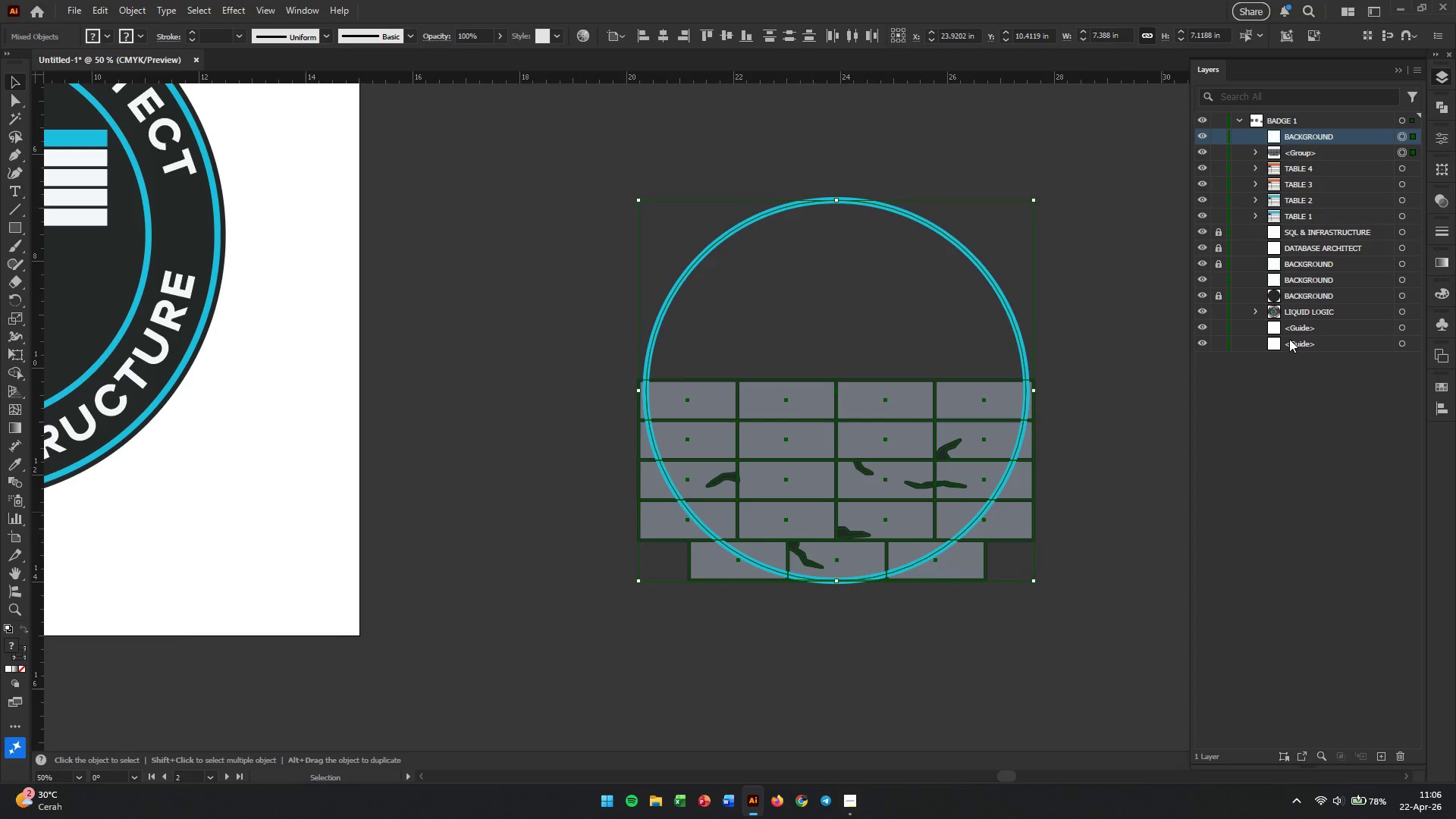 
left_click([1442, 108])
 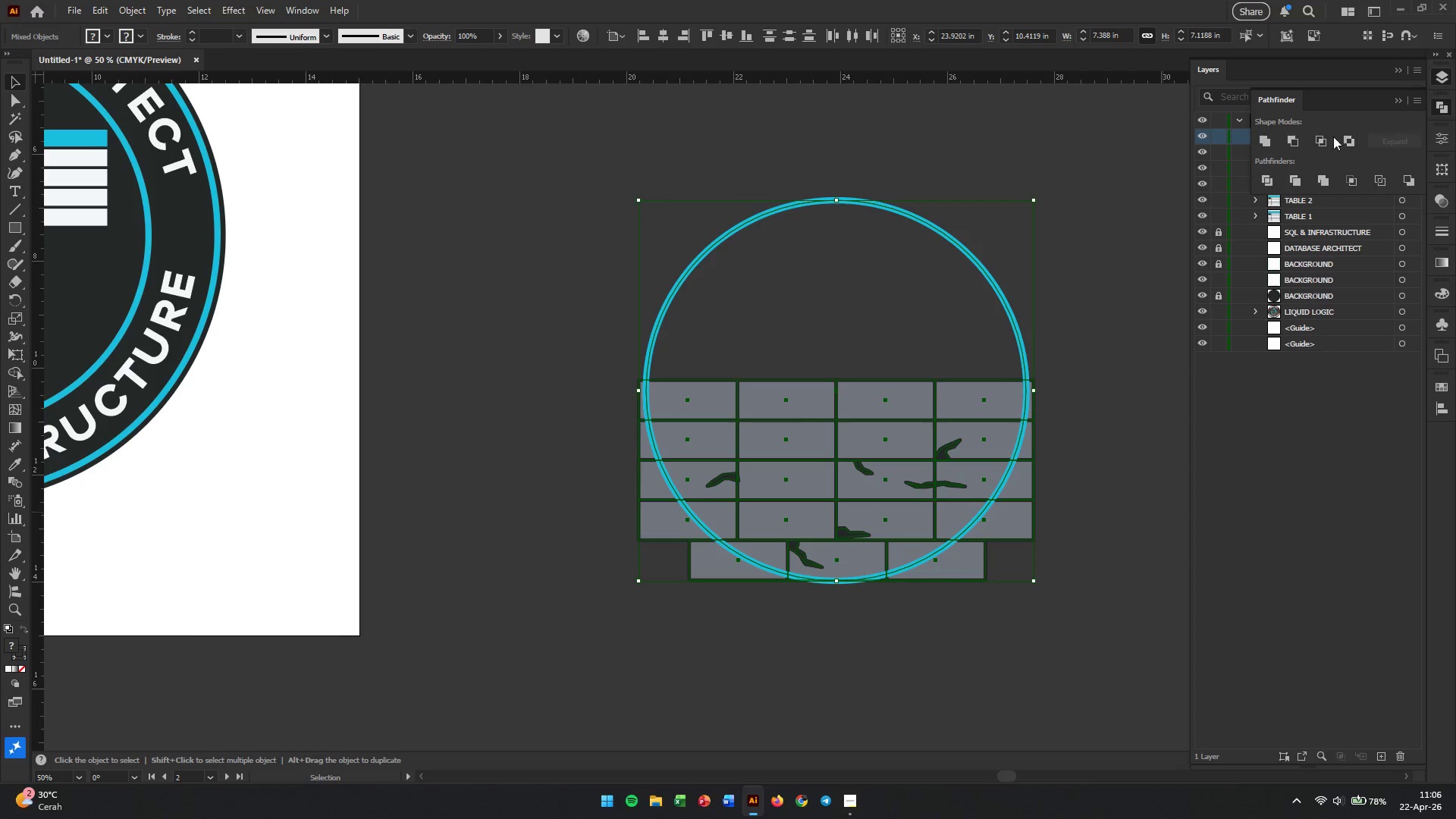 
wait(5.84)
 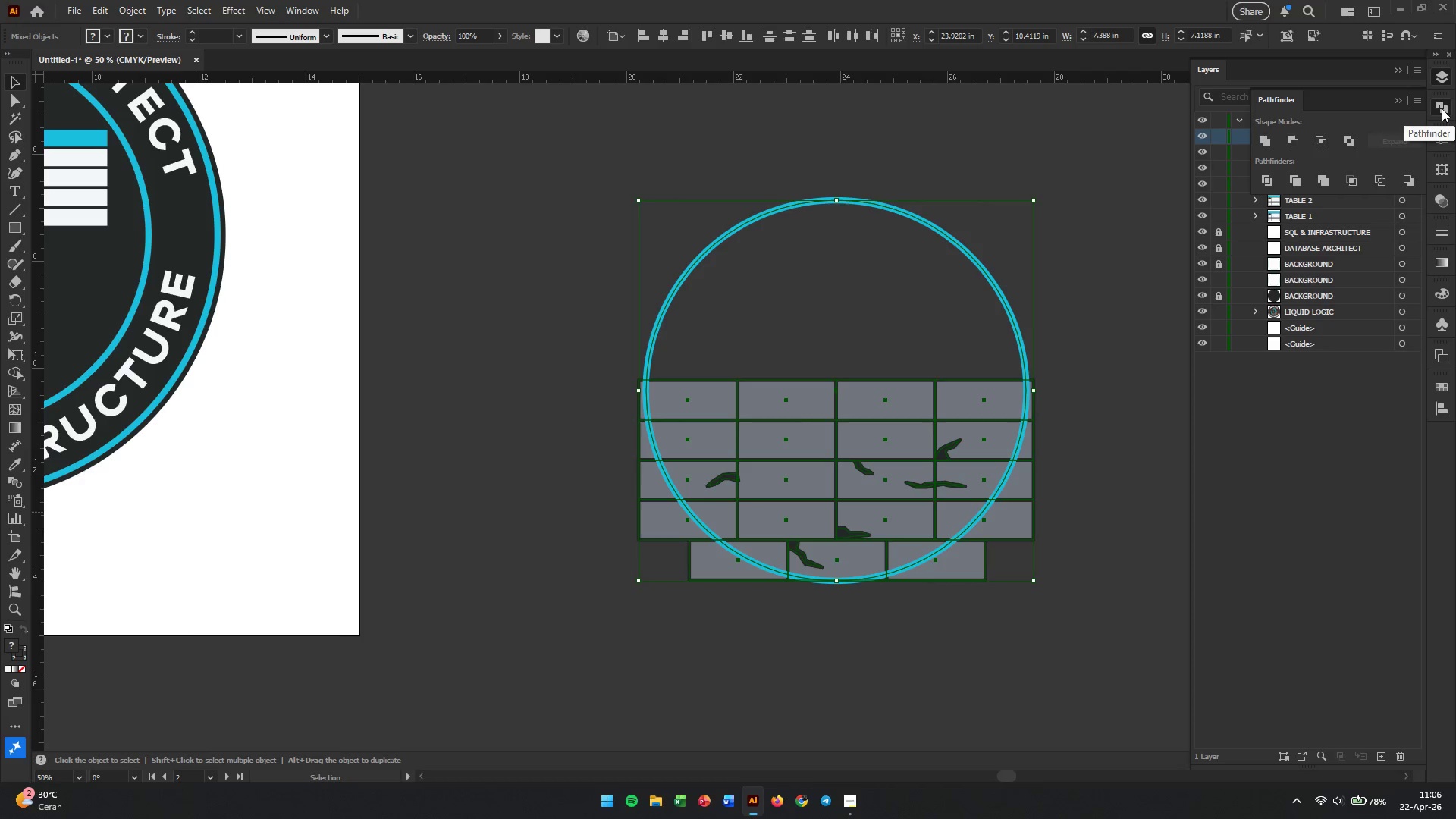 
left_click([1302, 144])
 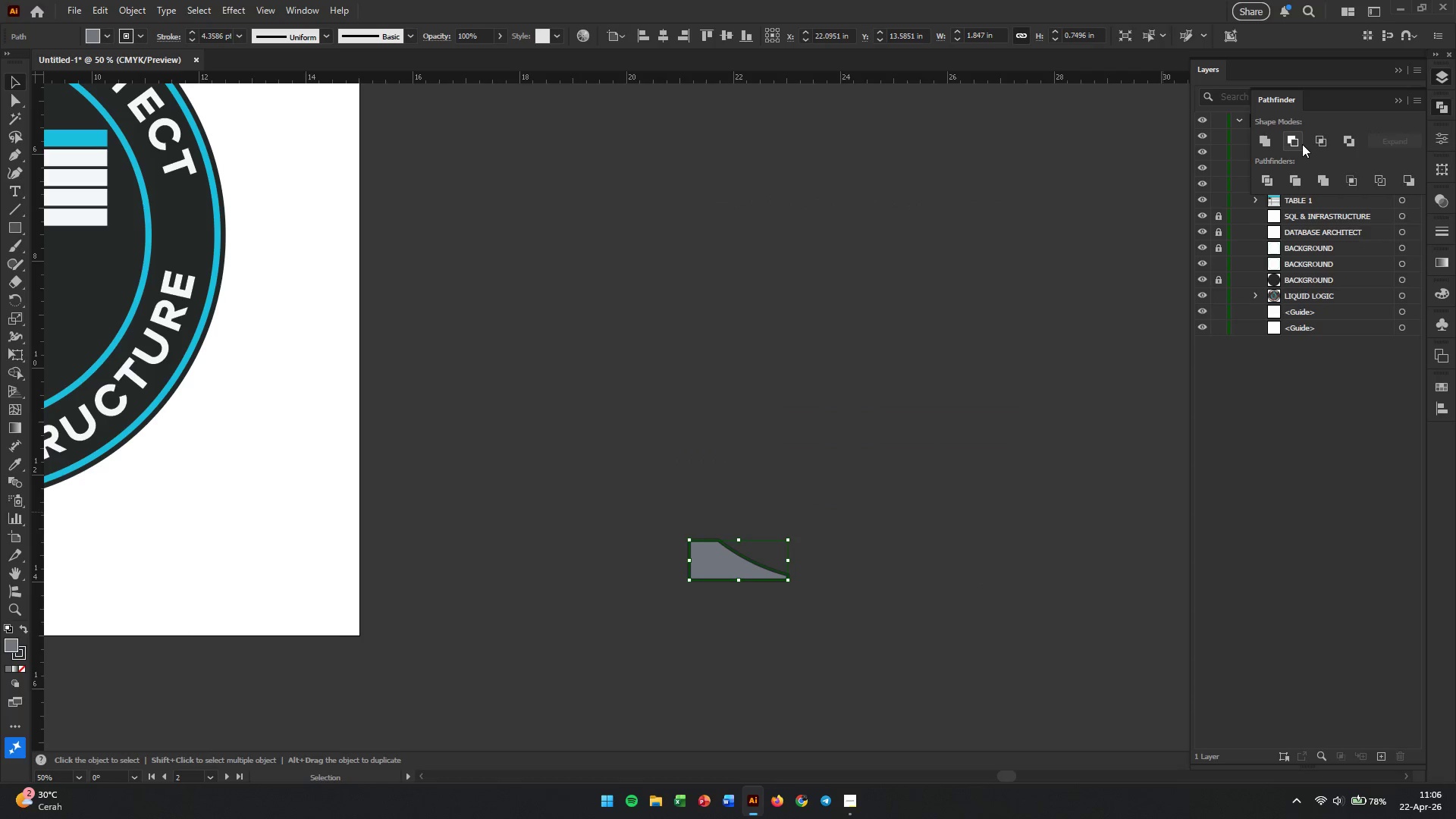 
key(Control+Z)
 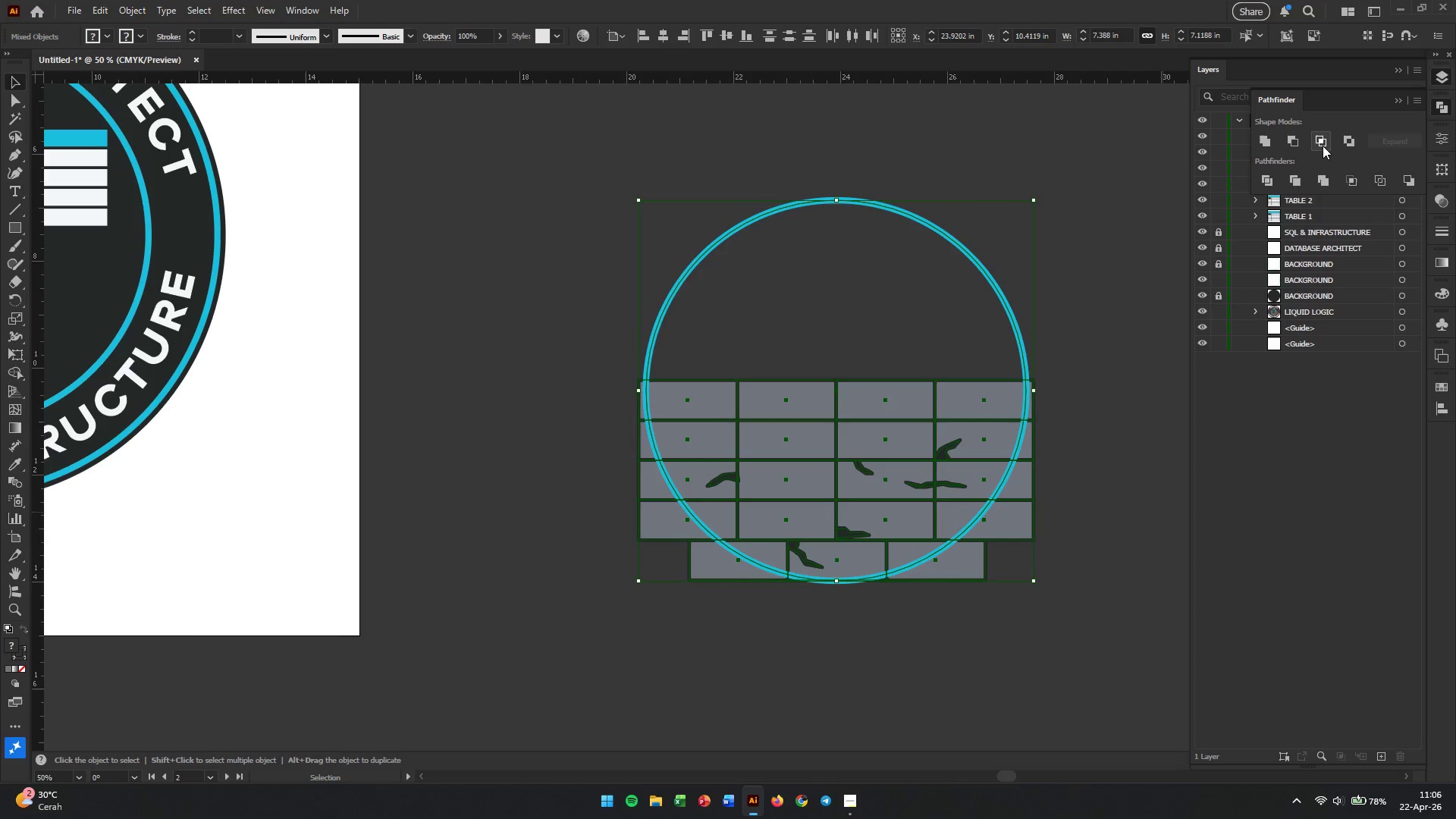 
left_click([1323, 146])
 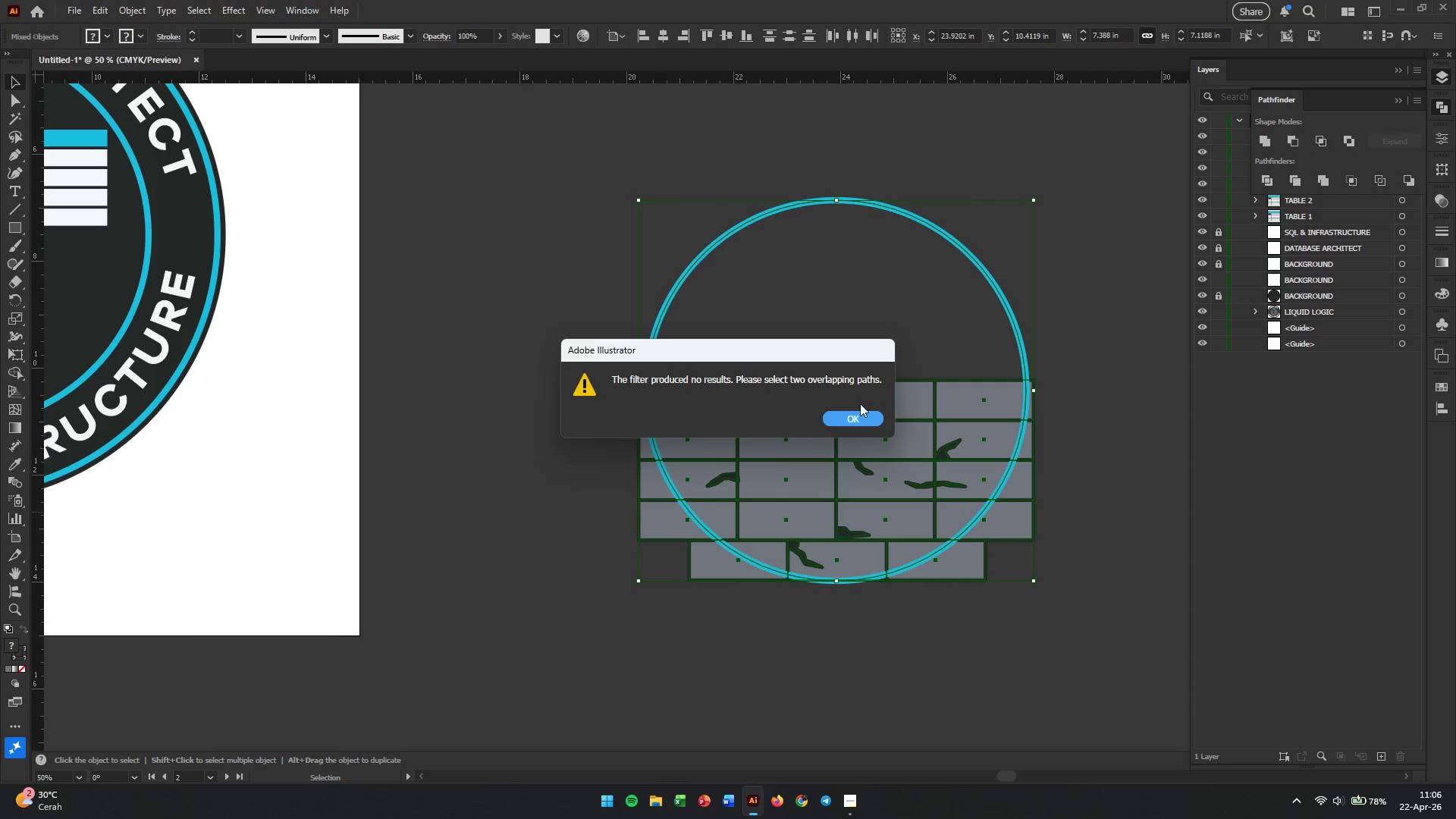 
left_click([852, 413])
 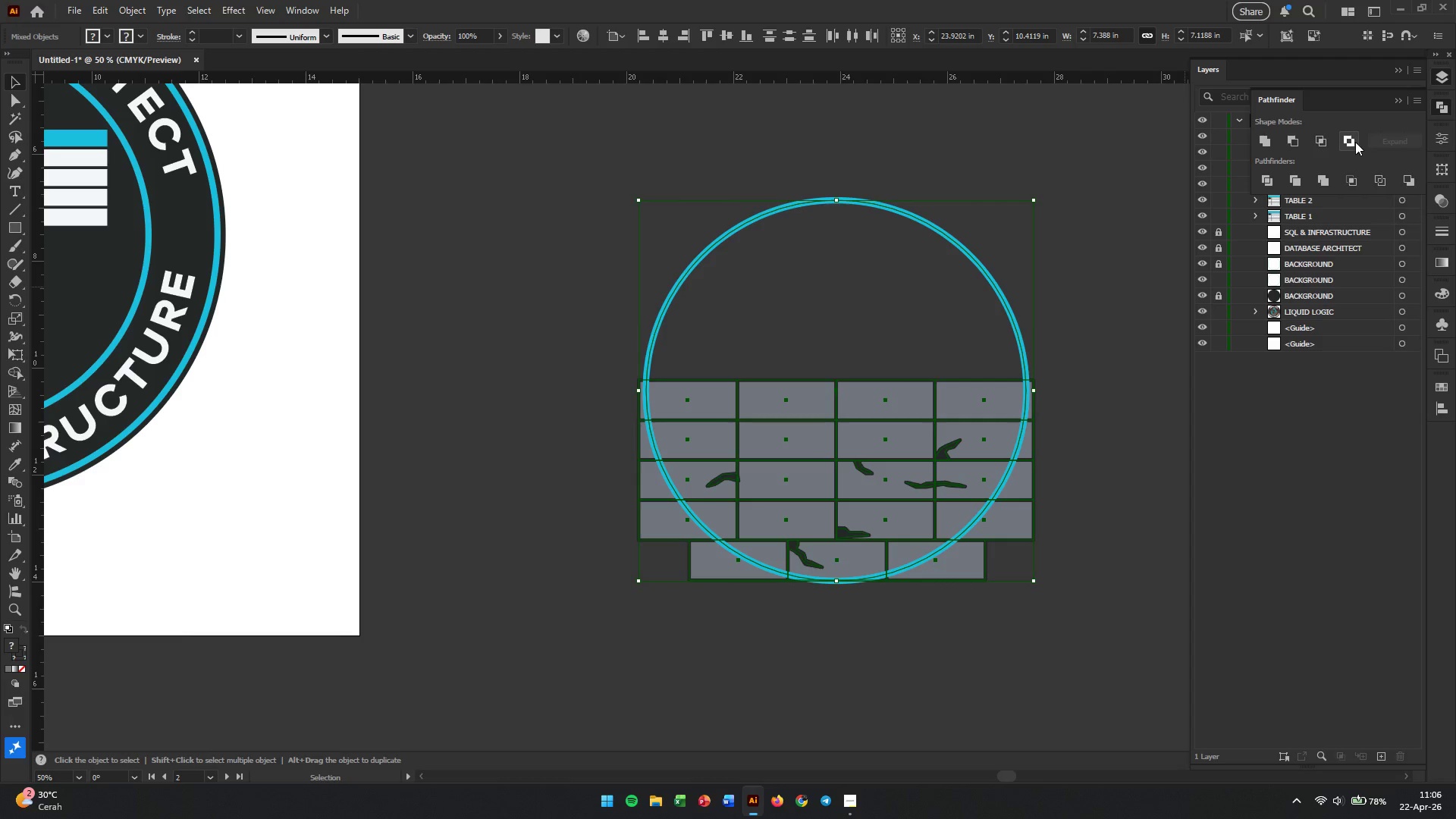 
left_click([1355, 142])
 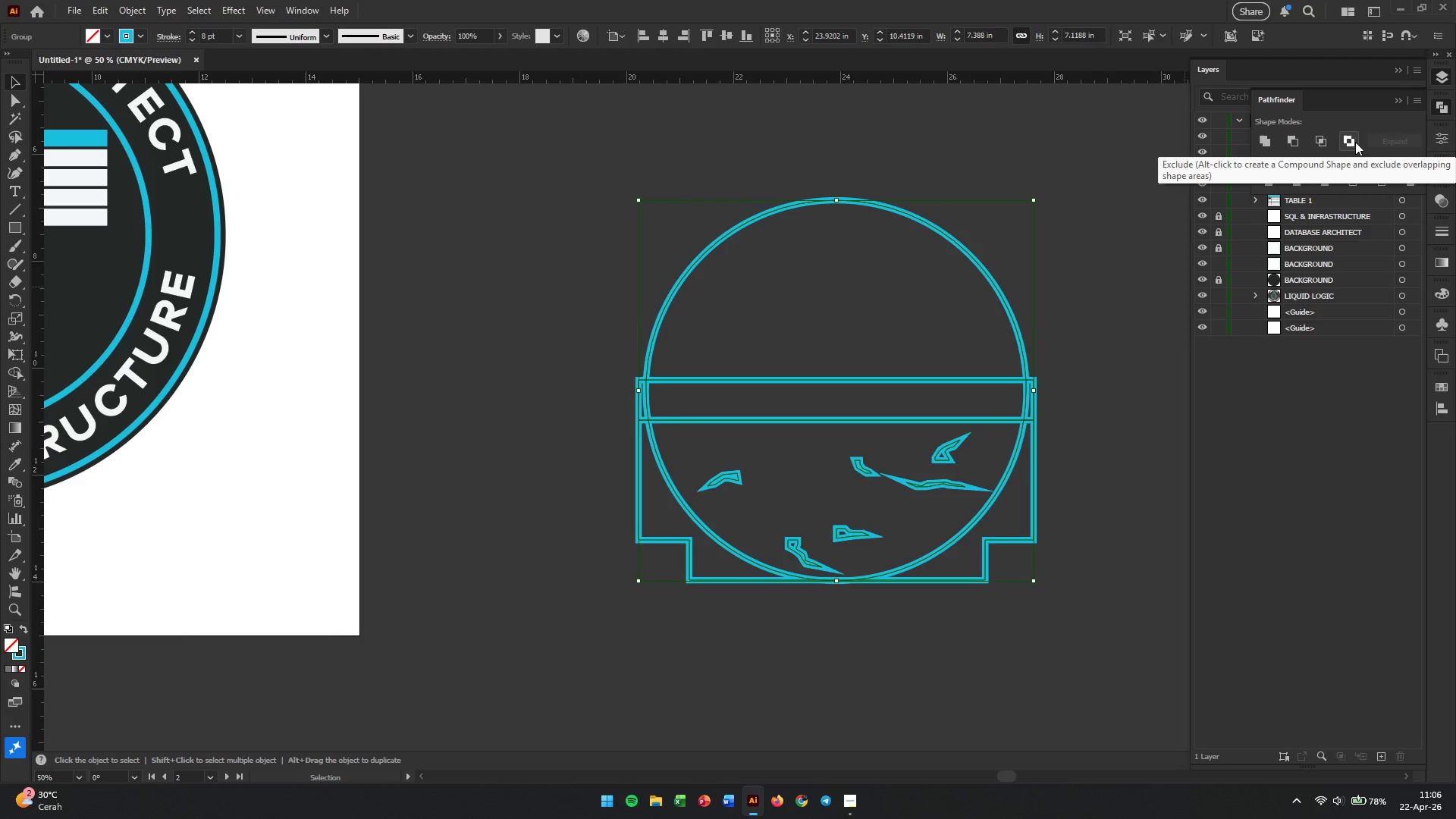 
key(Control+ControlLeft)
 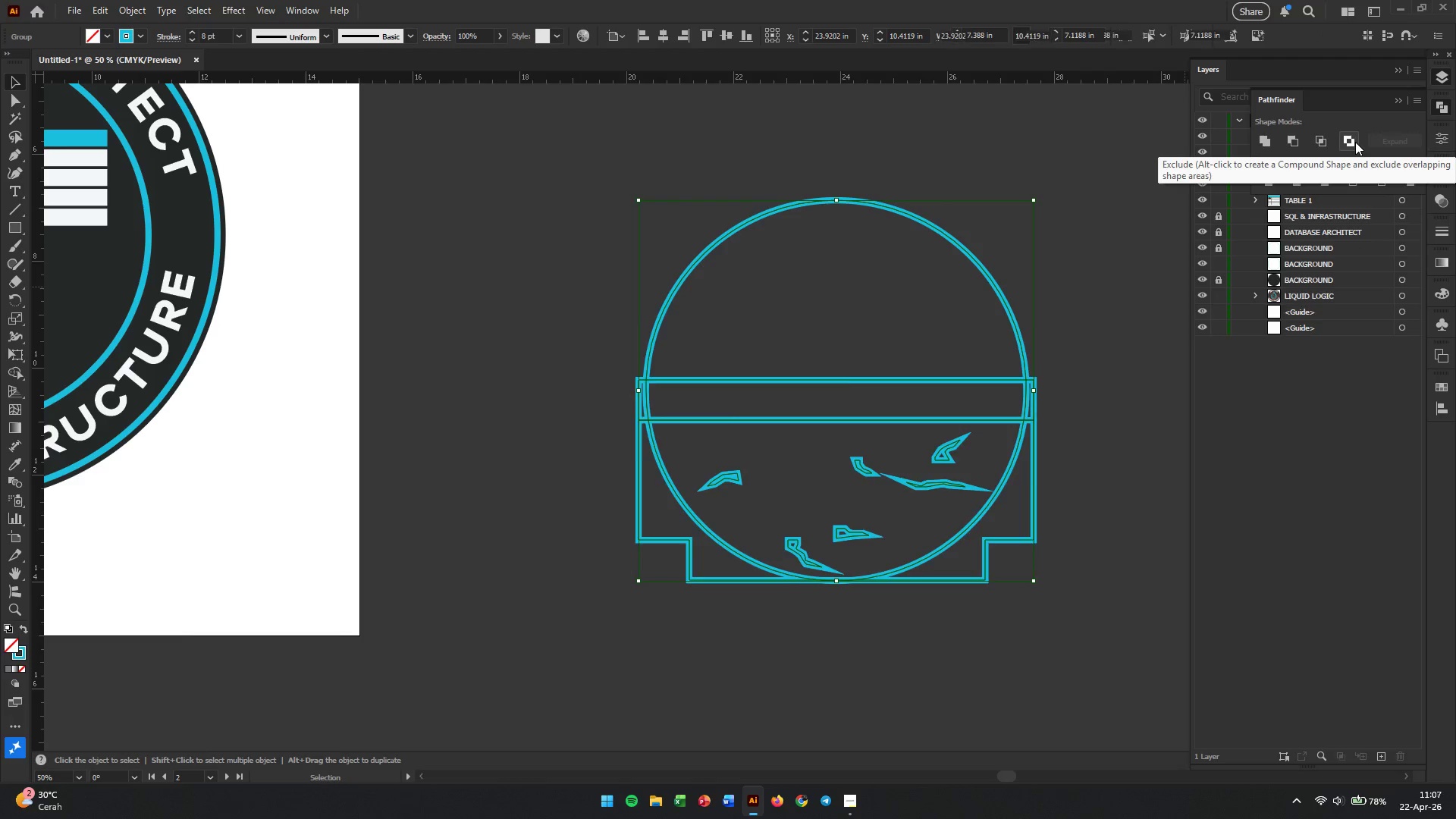 
key(Control+Z)
 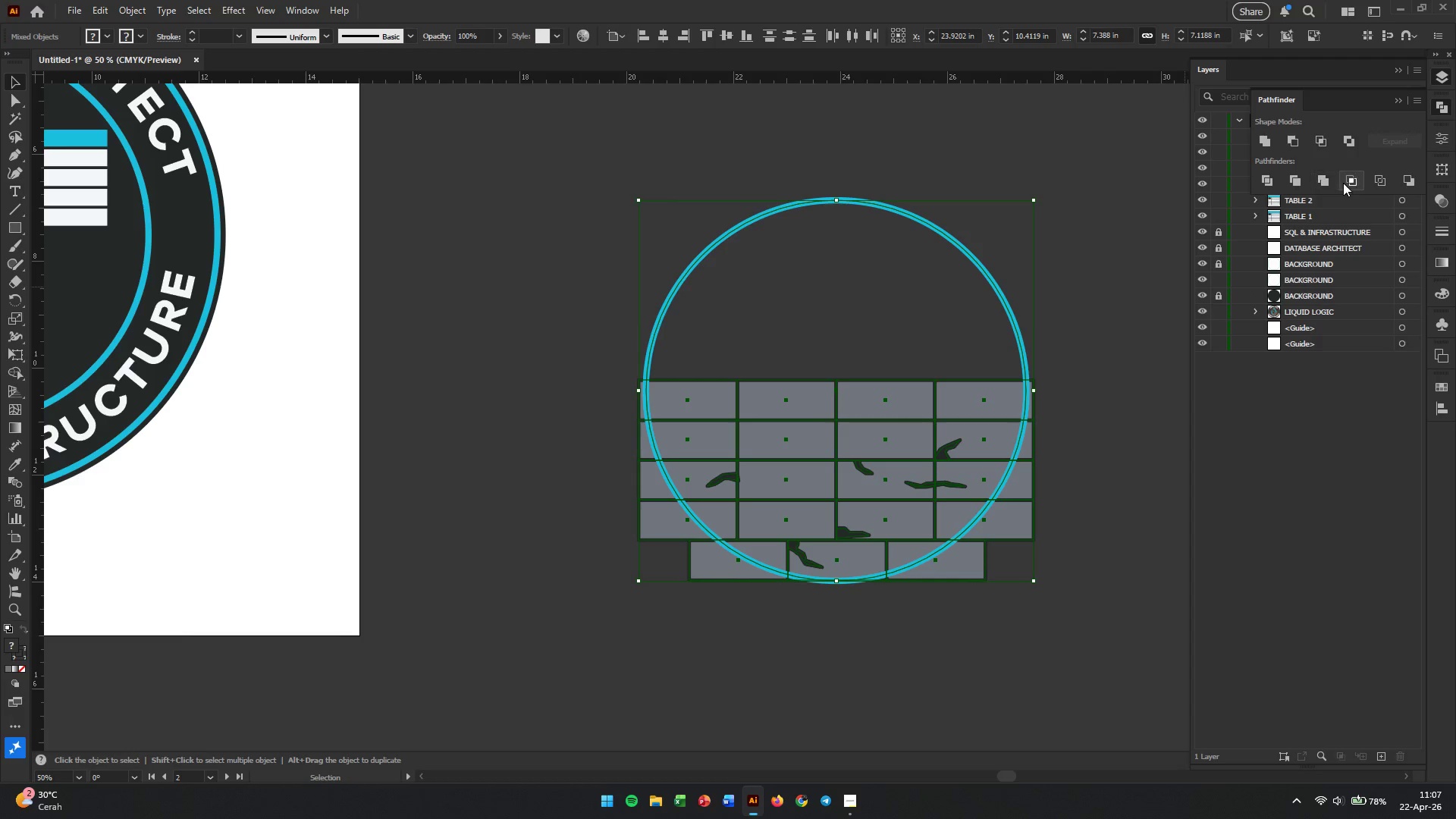 
left_click([1349, 183])
 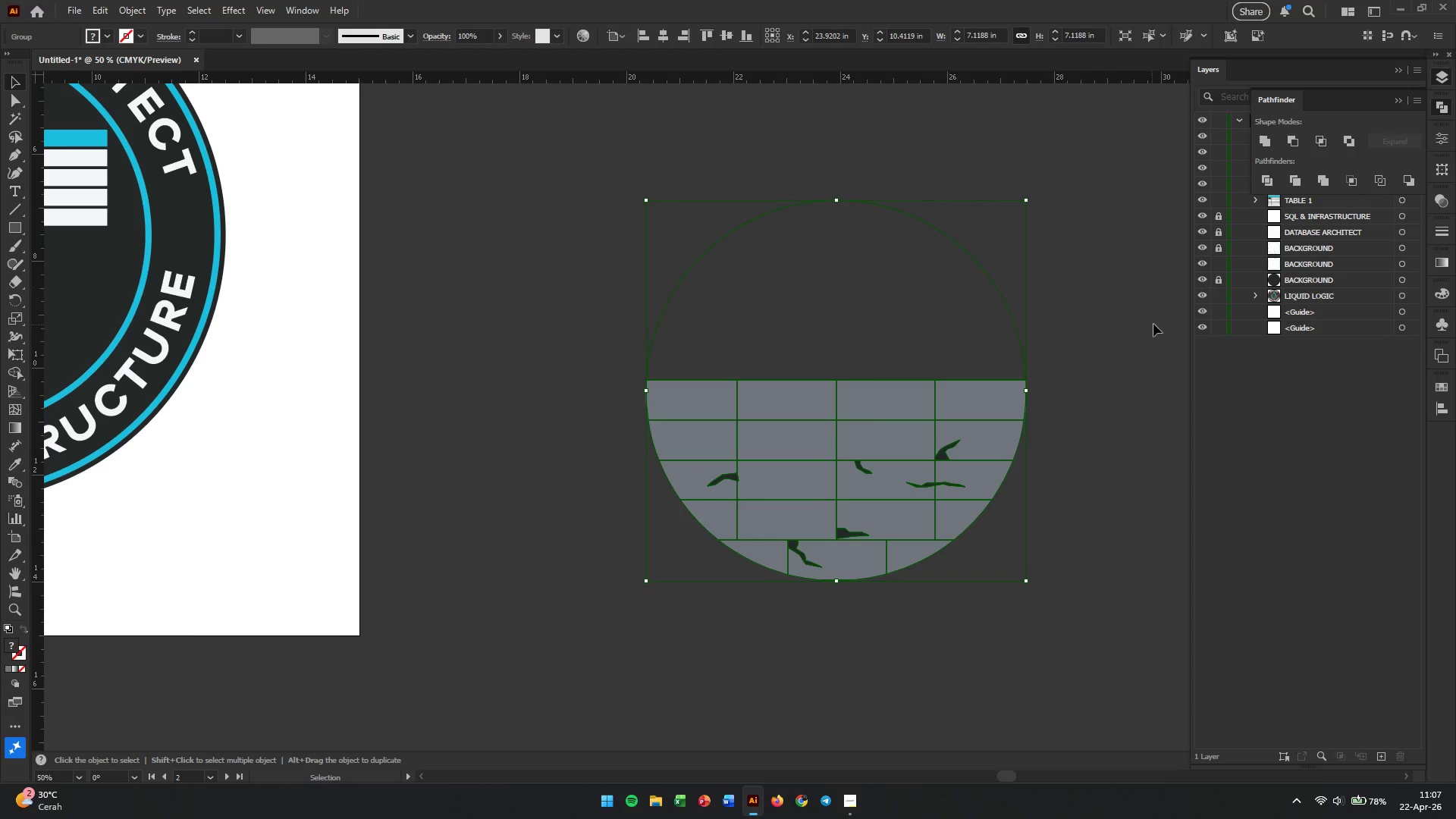 
left_click([1122, 373])
 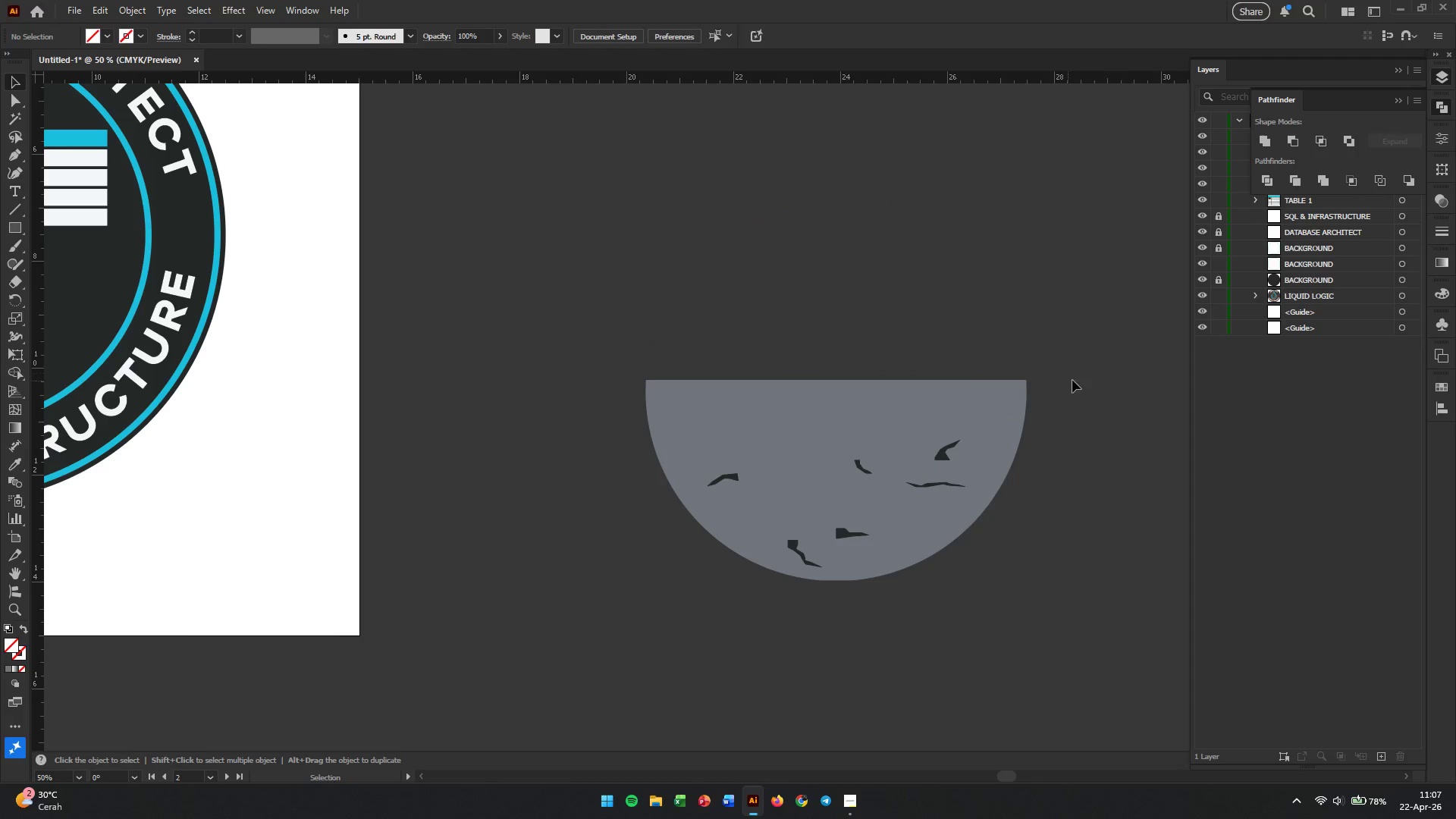 
left_click([897, 406])
 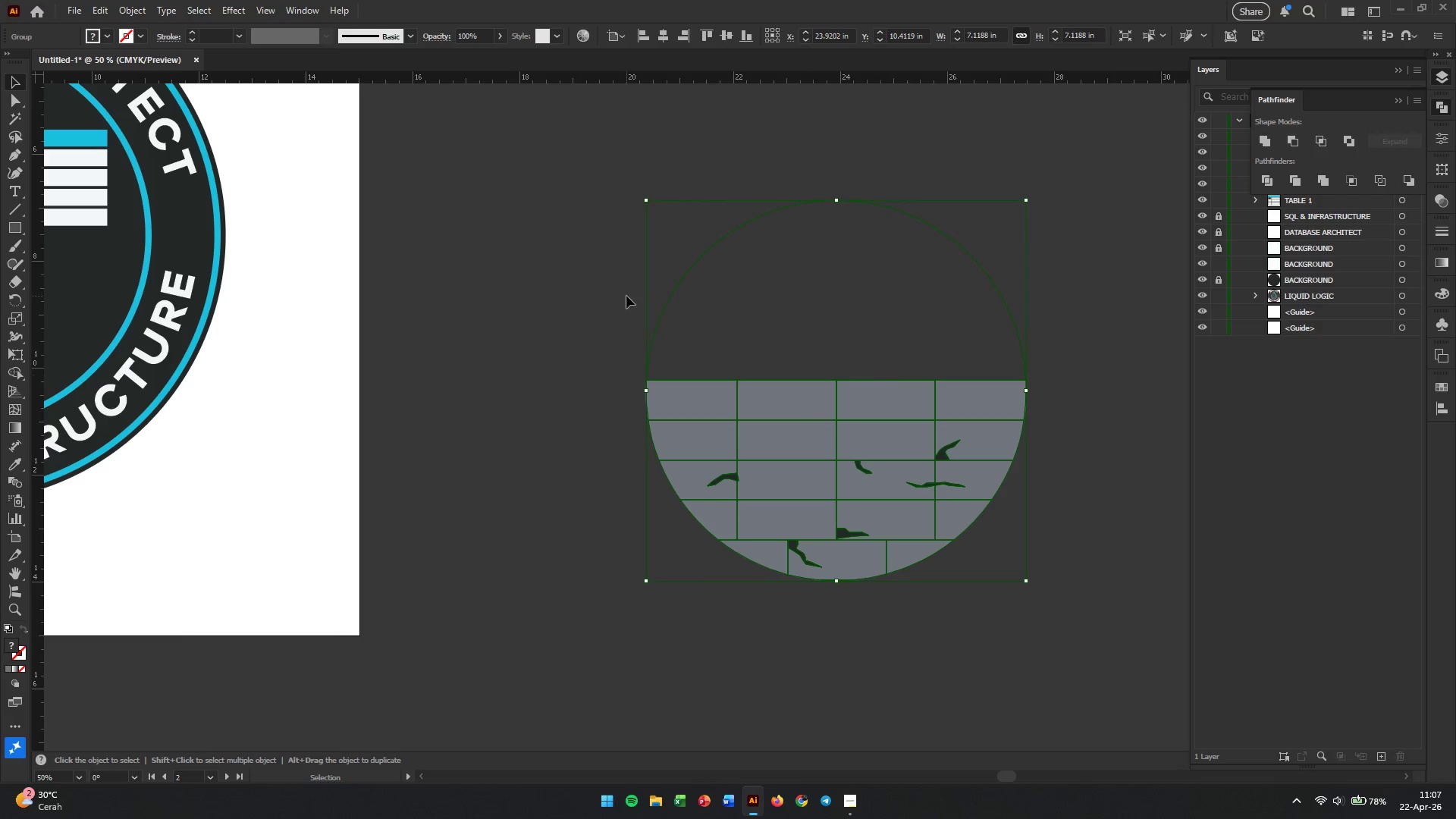 
wait(7.08)
 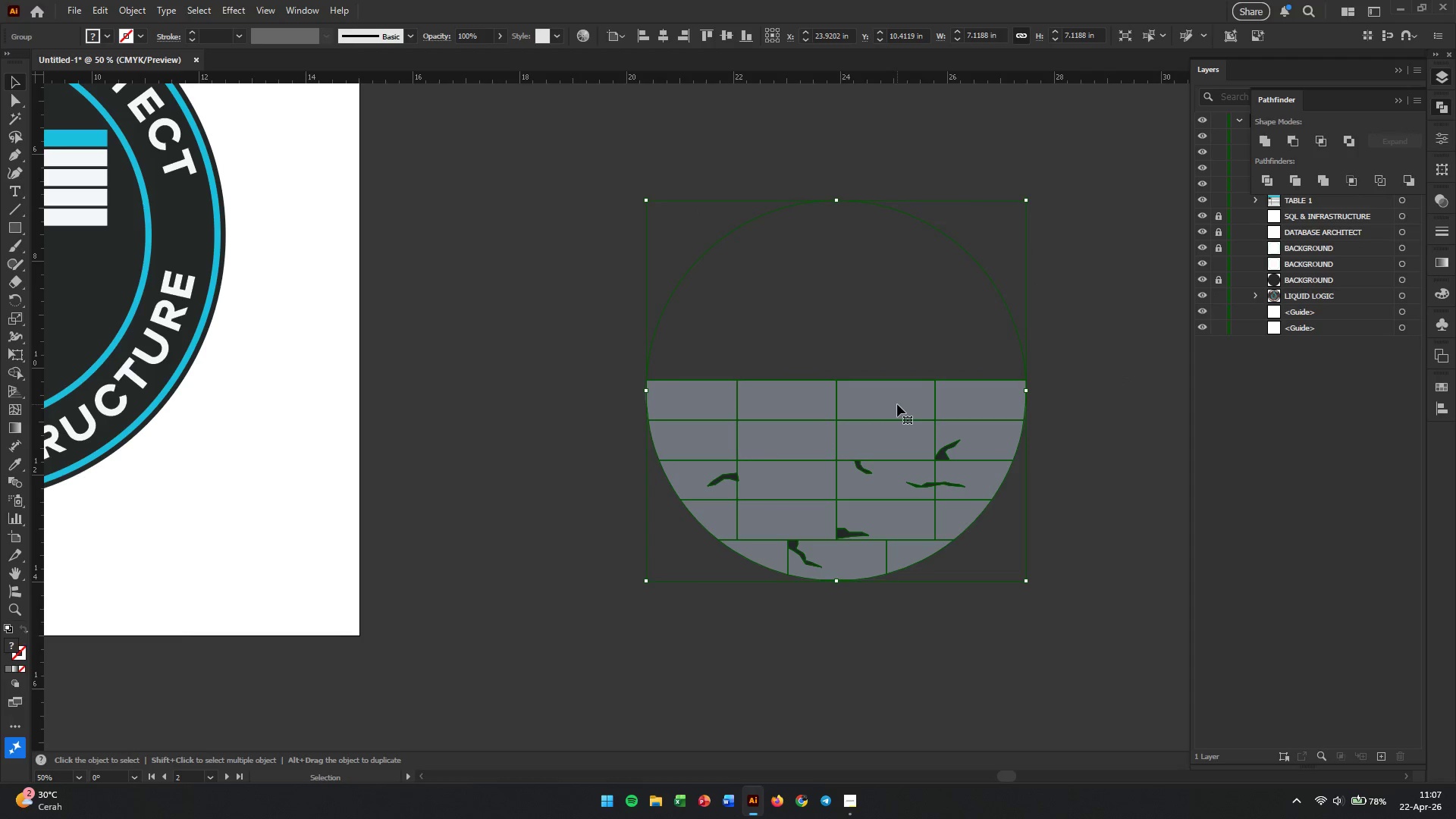 
left_click([140, 36])
 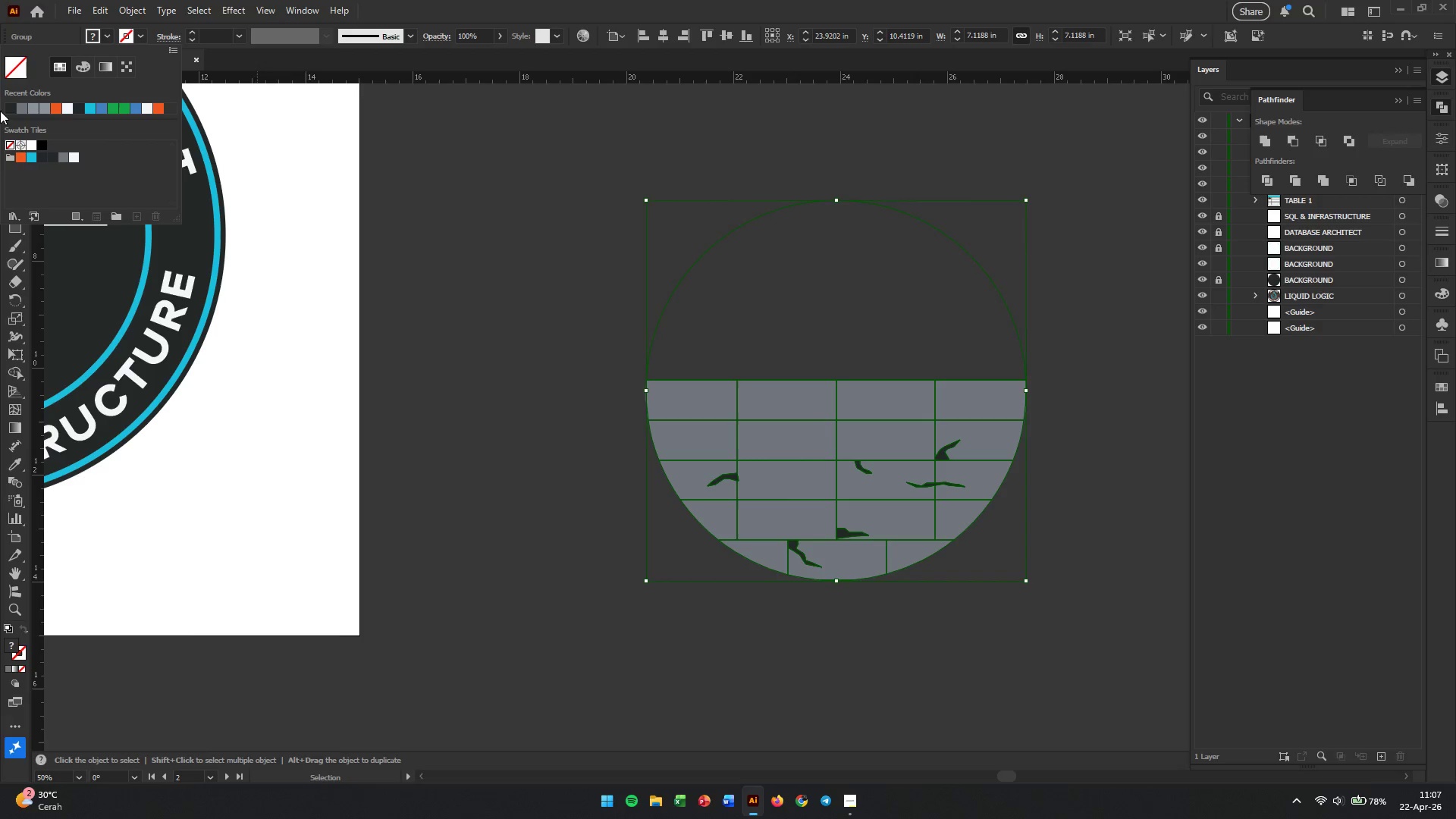 
left_click([11, 111])
 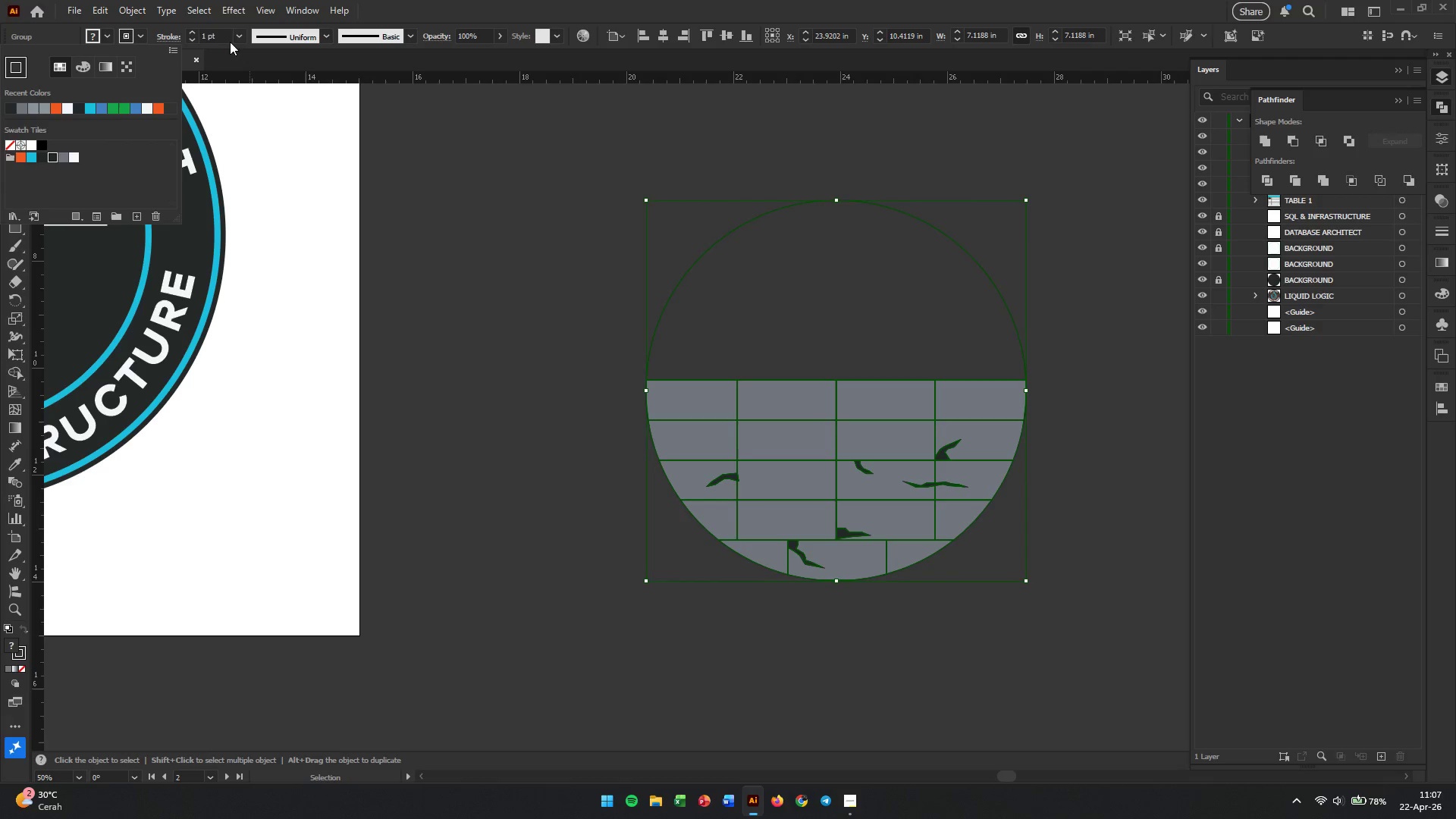 
double_click([224, 34])
 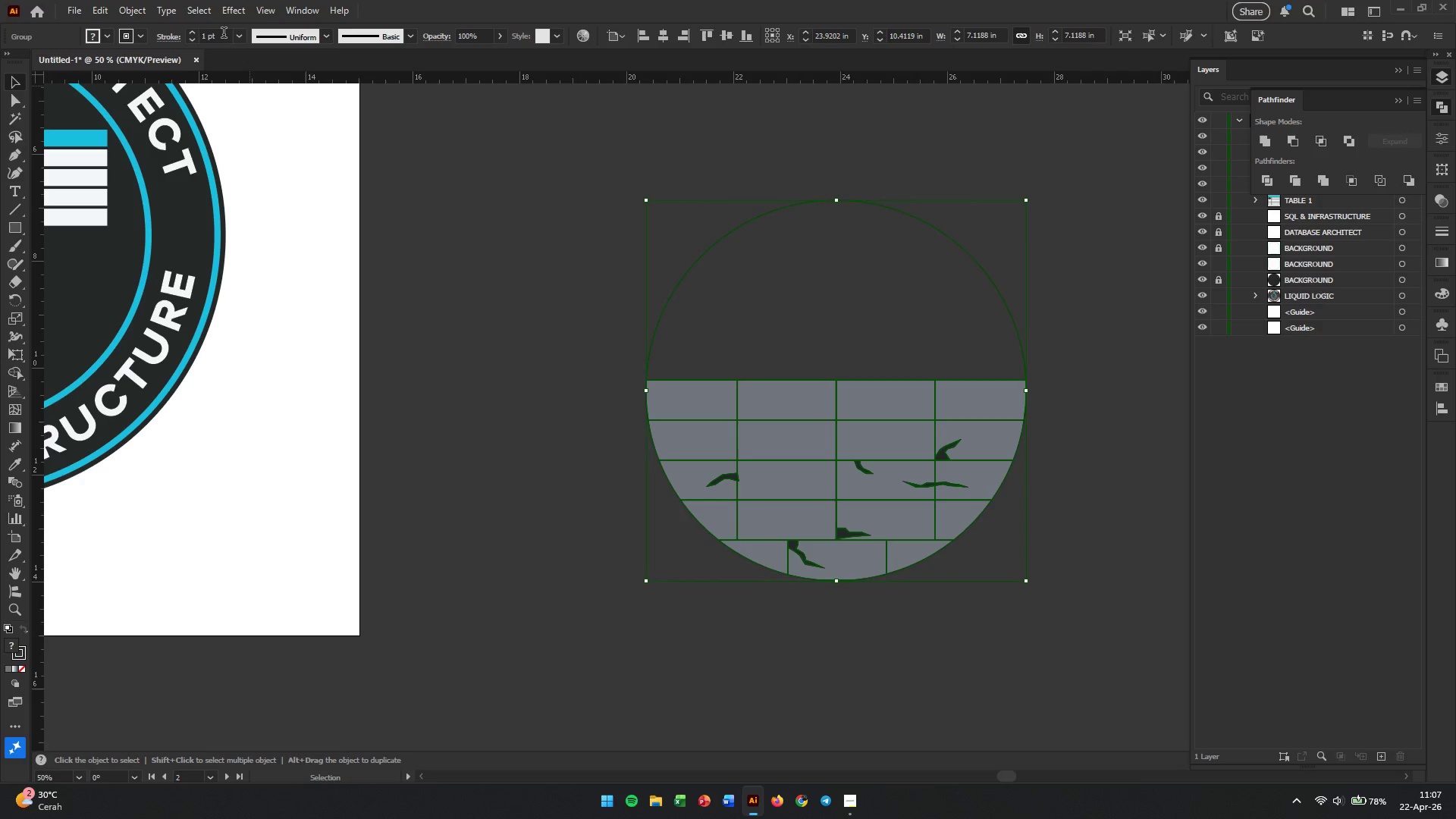 
triple_click([224, 34])
 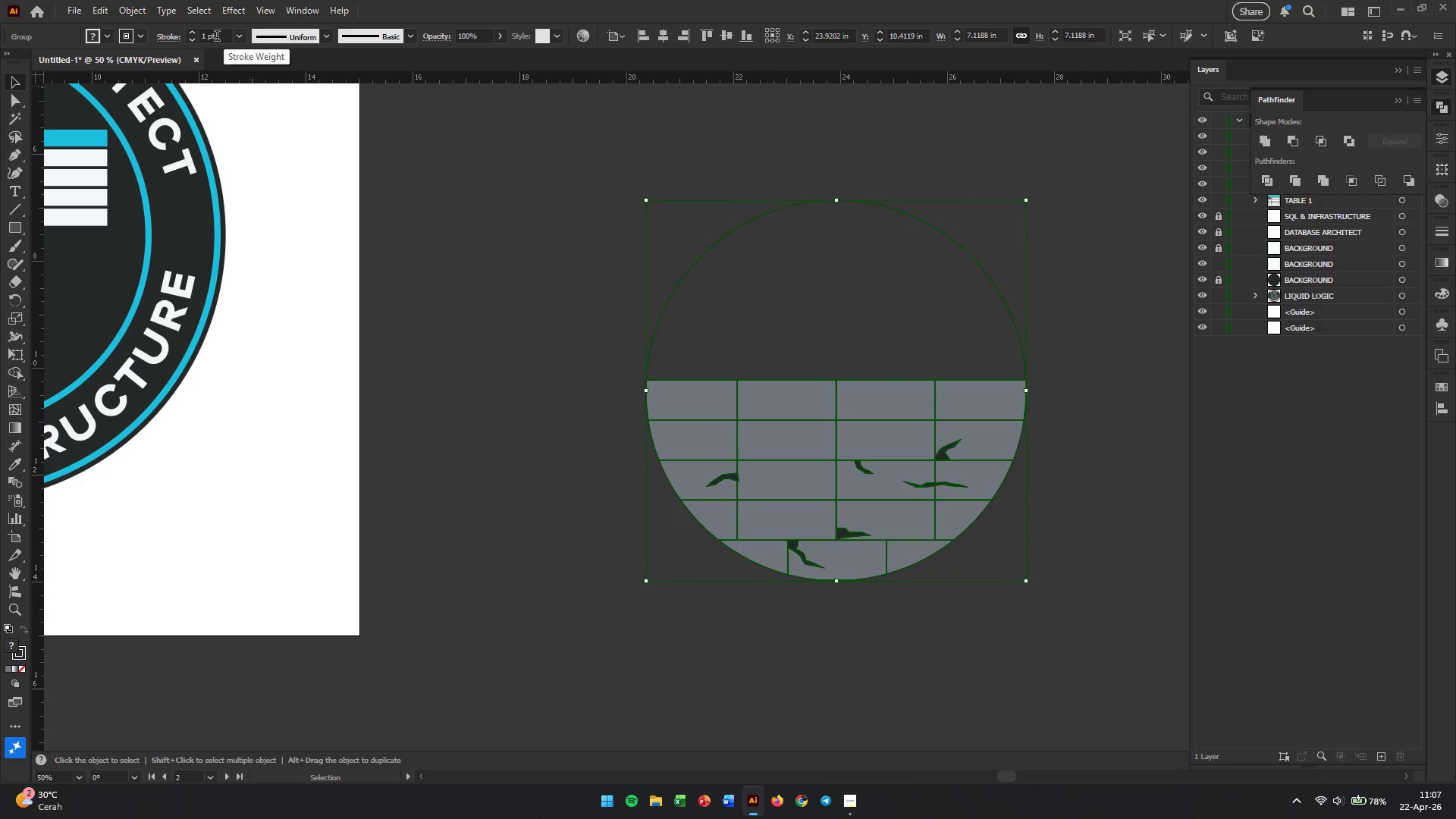 
double_click([217, 37])
 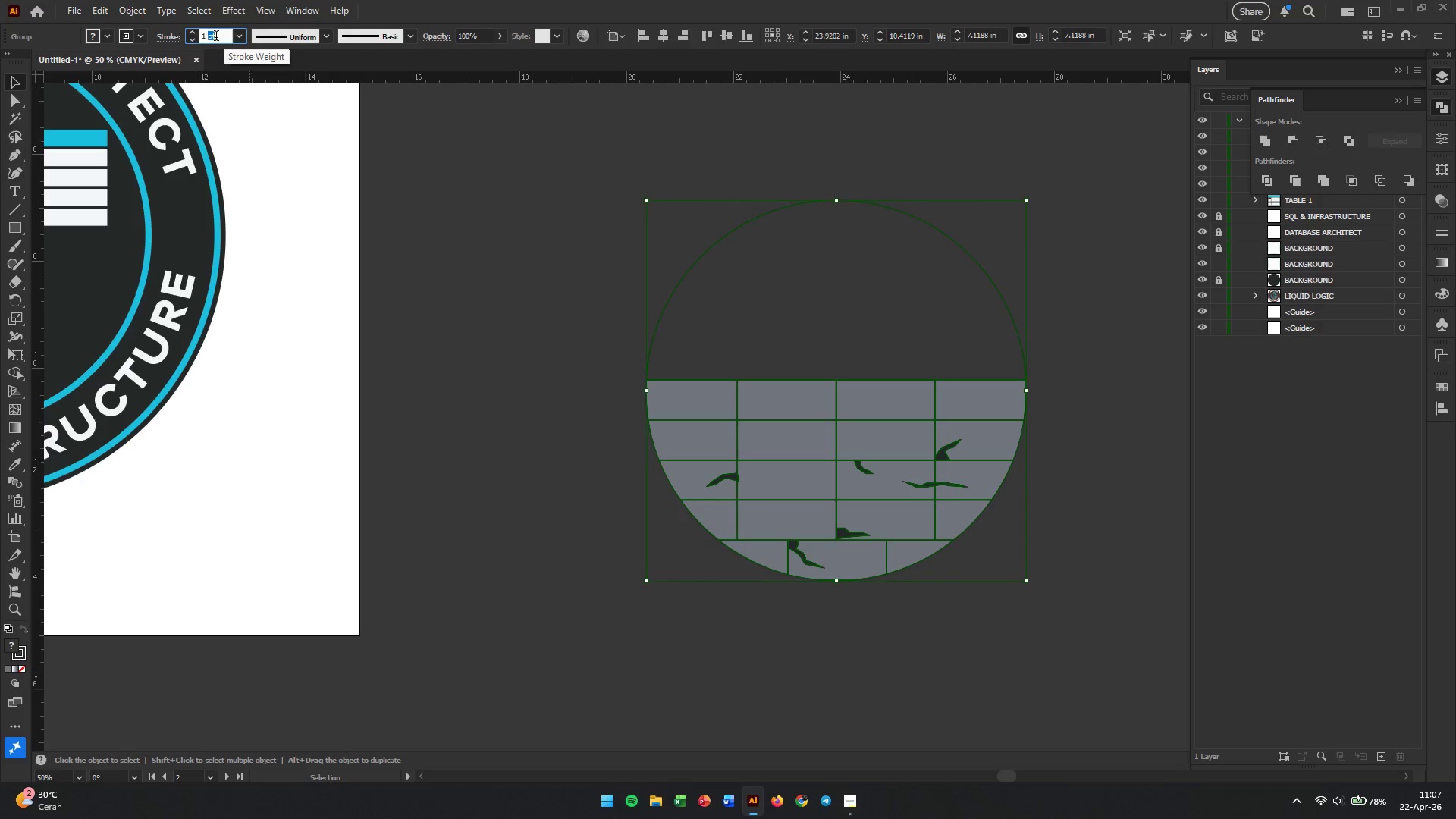 
key(Numpad4)
 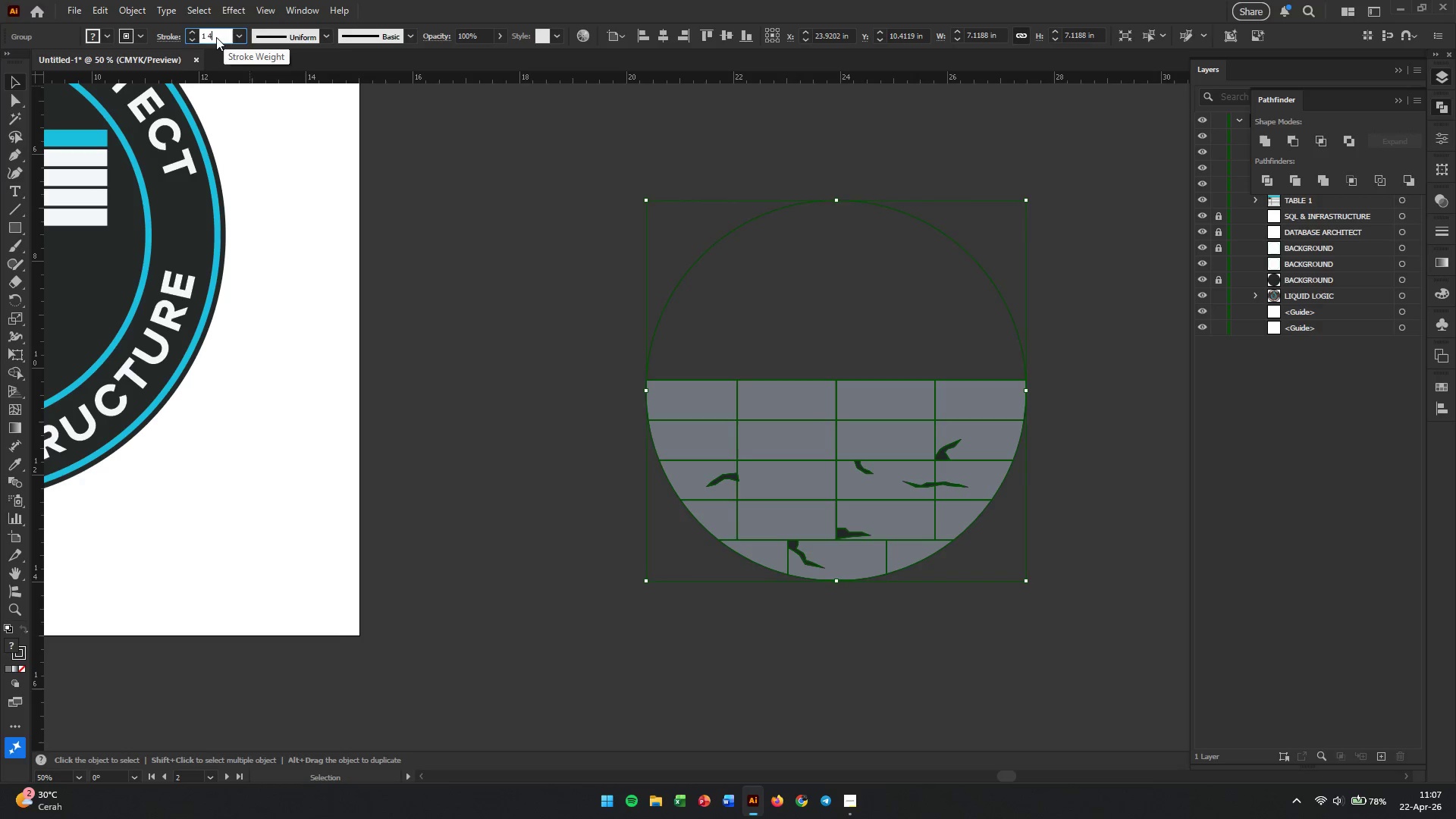 
key(Enter)
 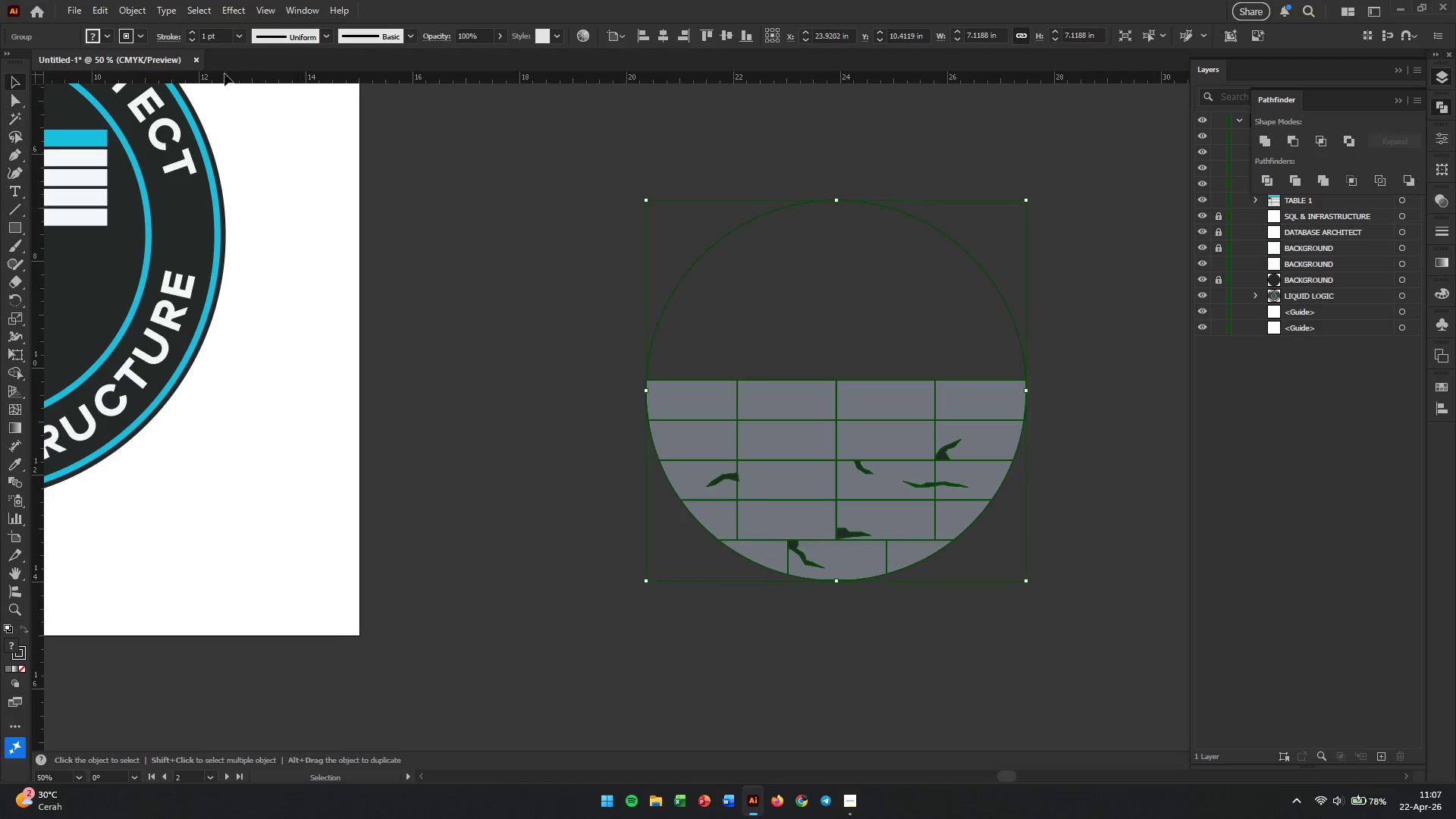 
double_click([221, 33])
 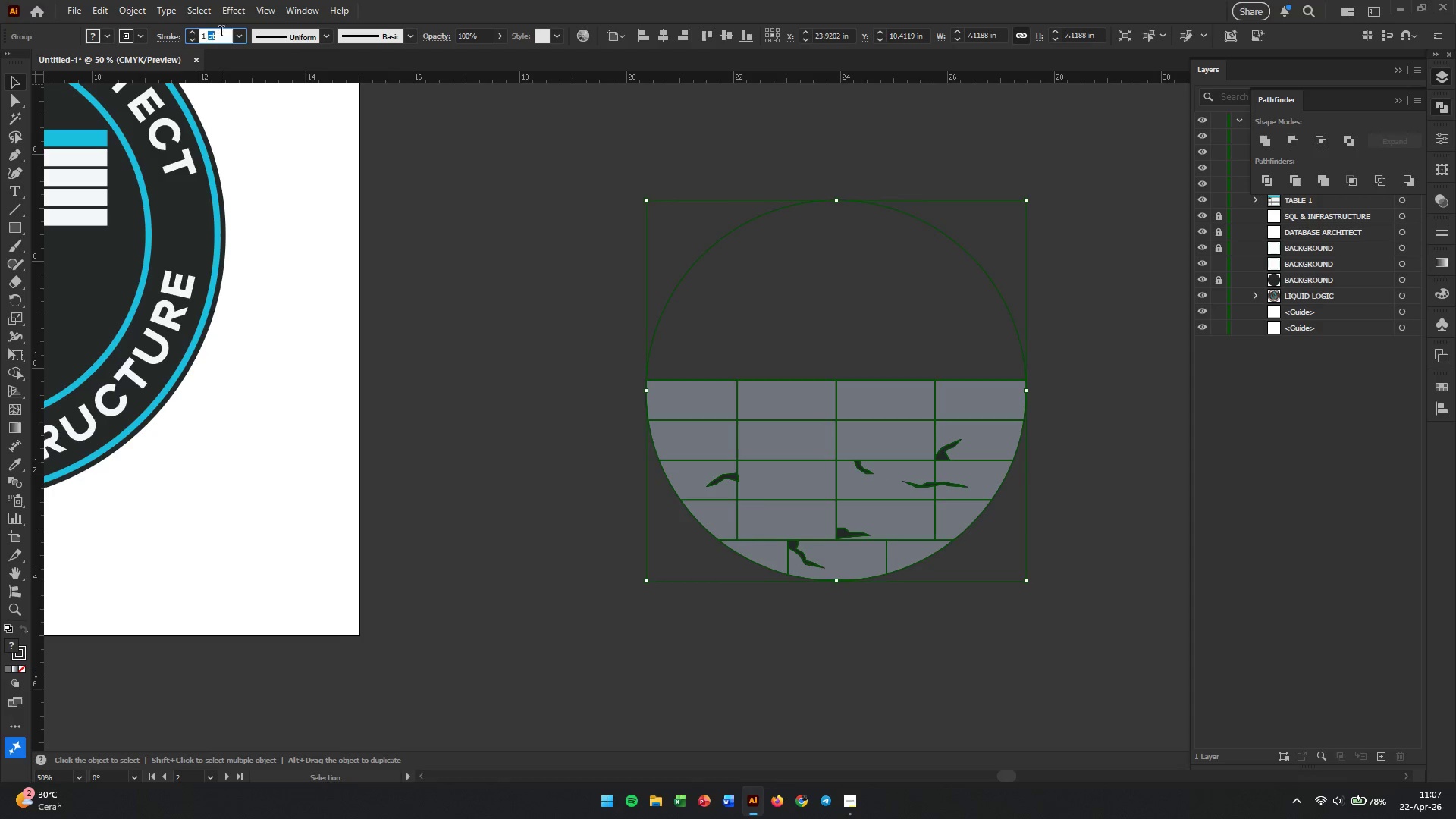 
triple_click([221, 33])
 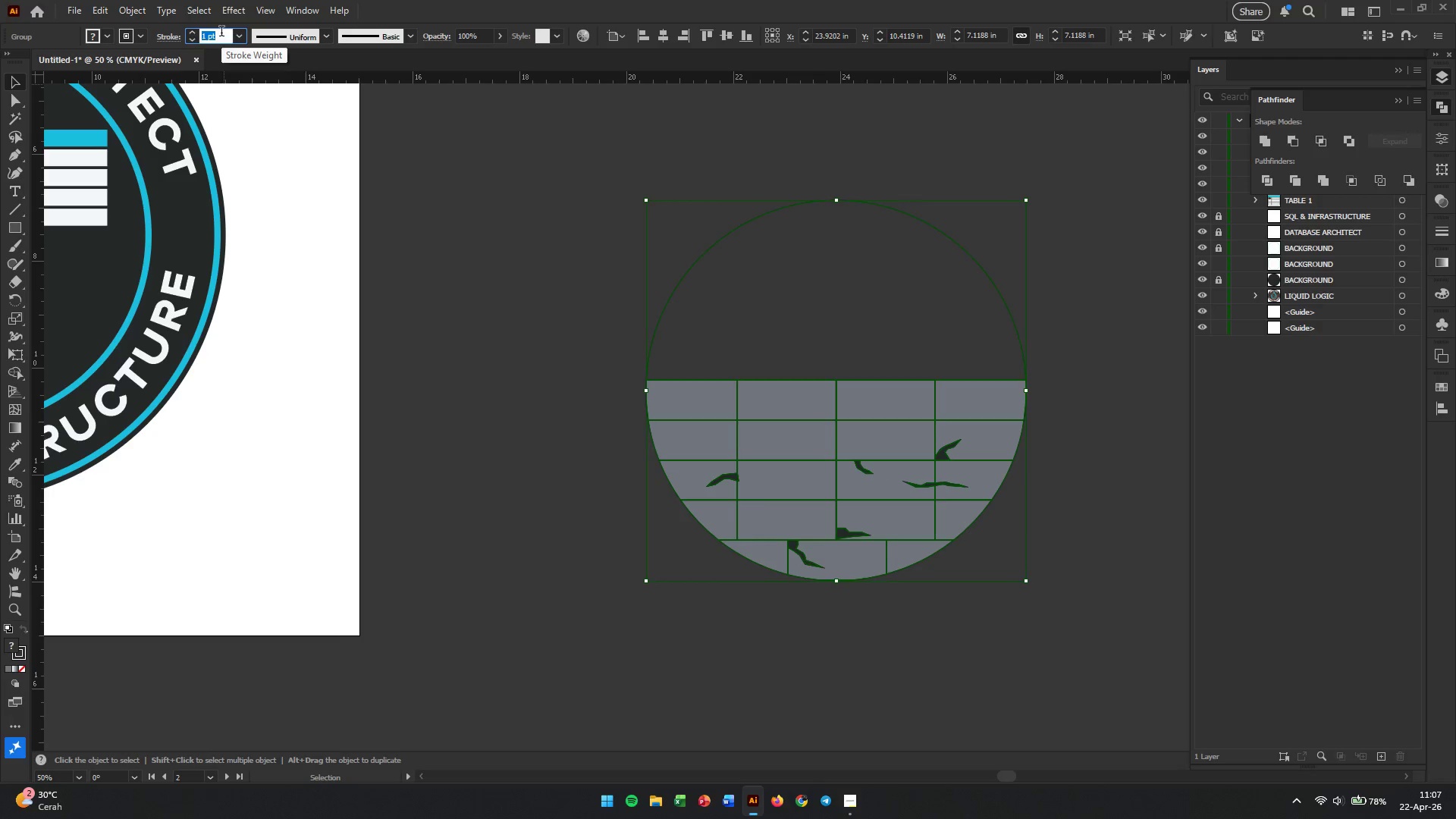 
key(Numpad4)
 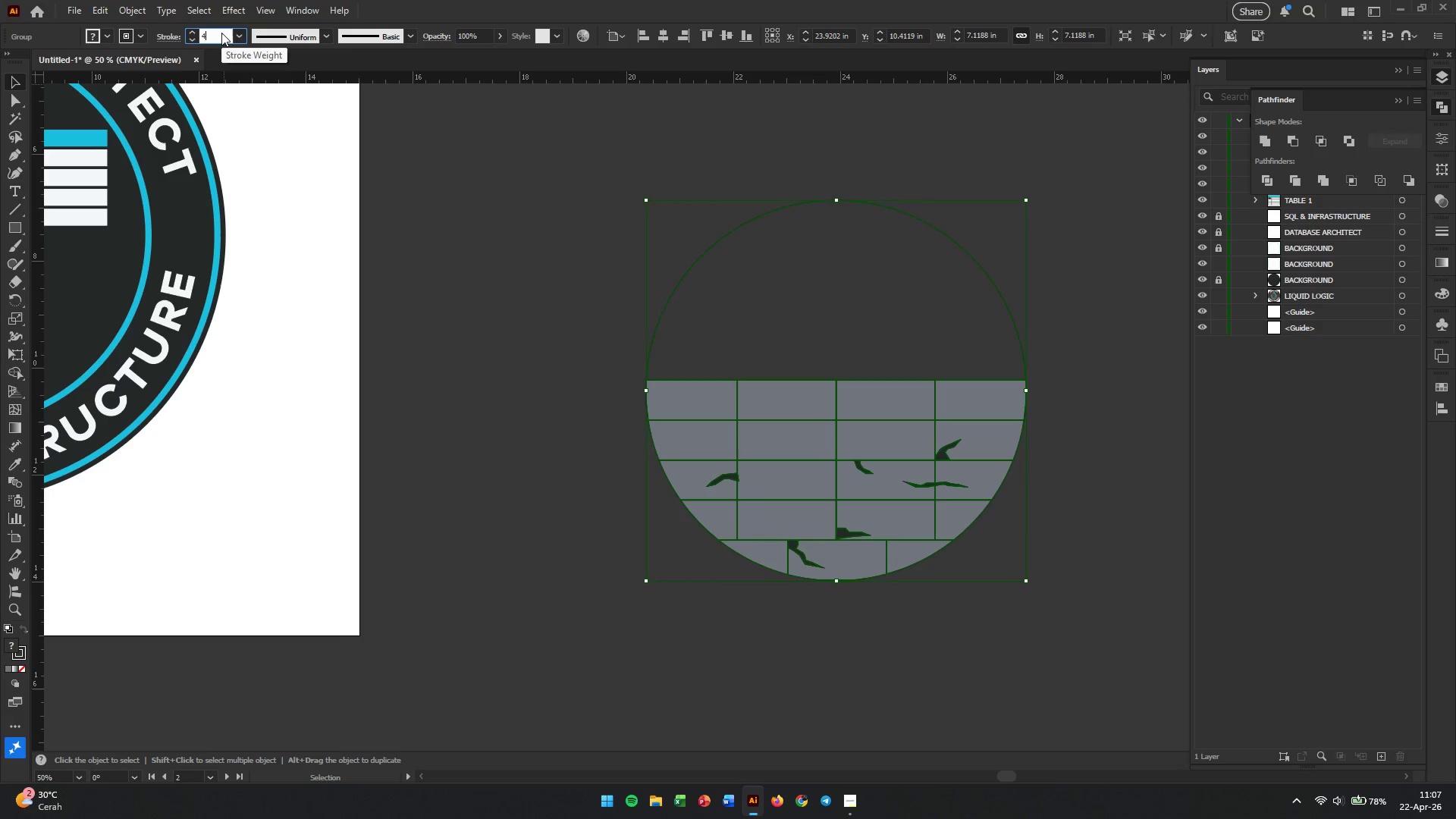 
key(Enter)
 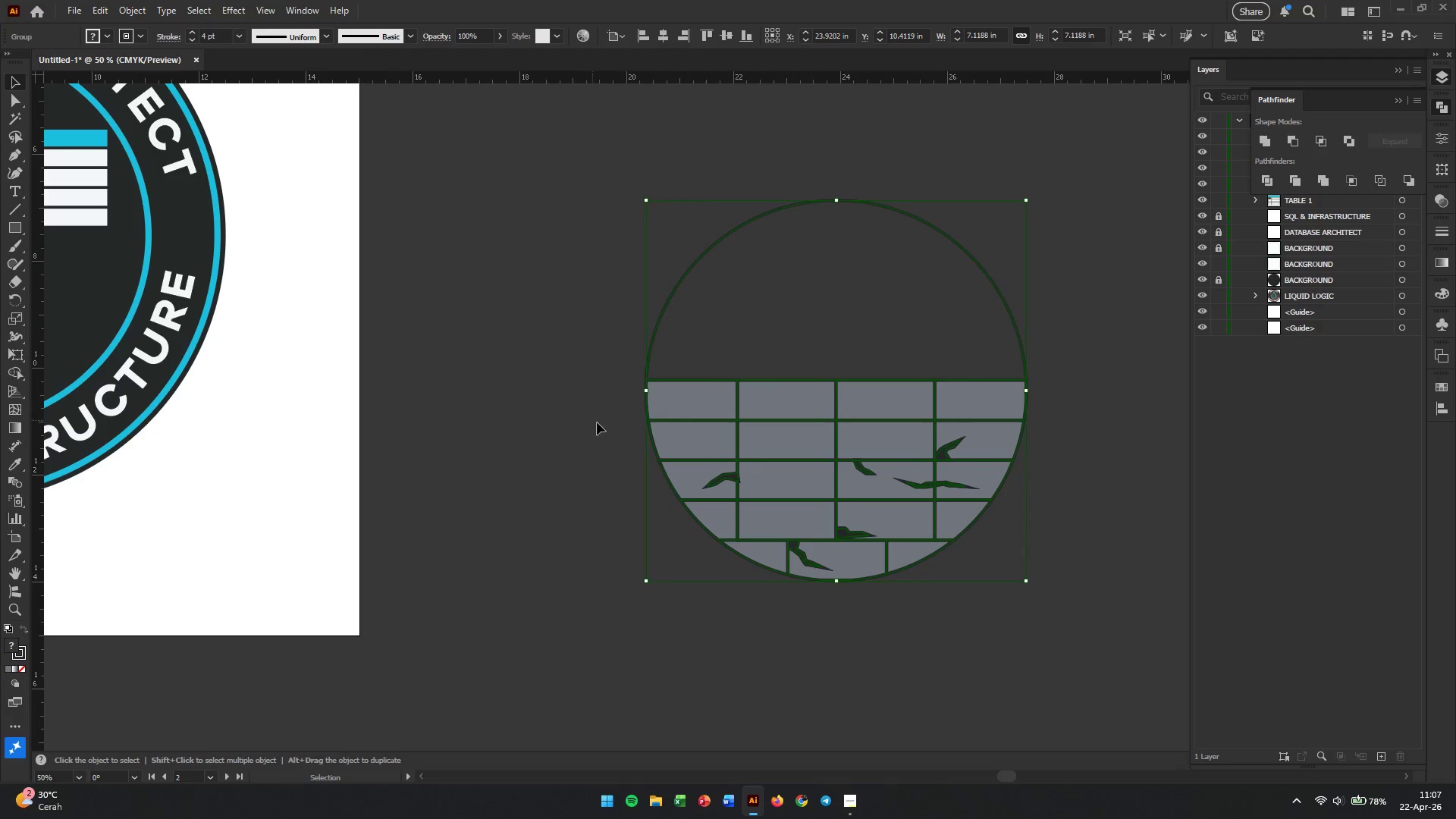 
left_click([583, 416])
 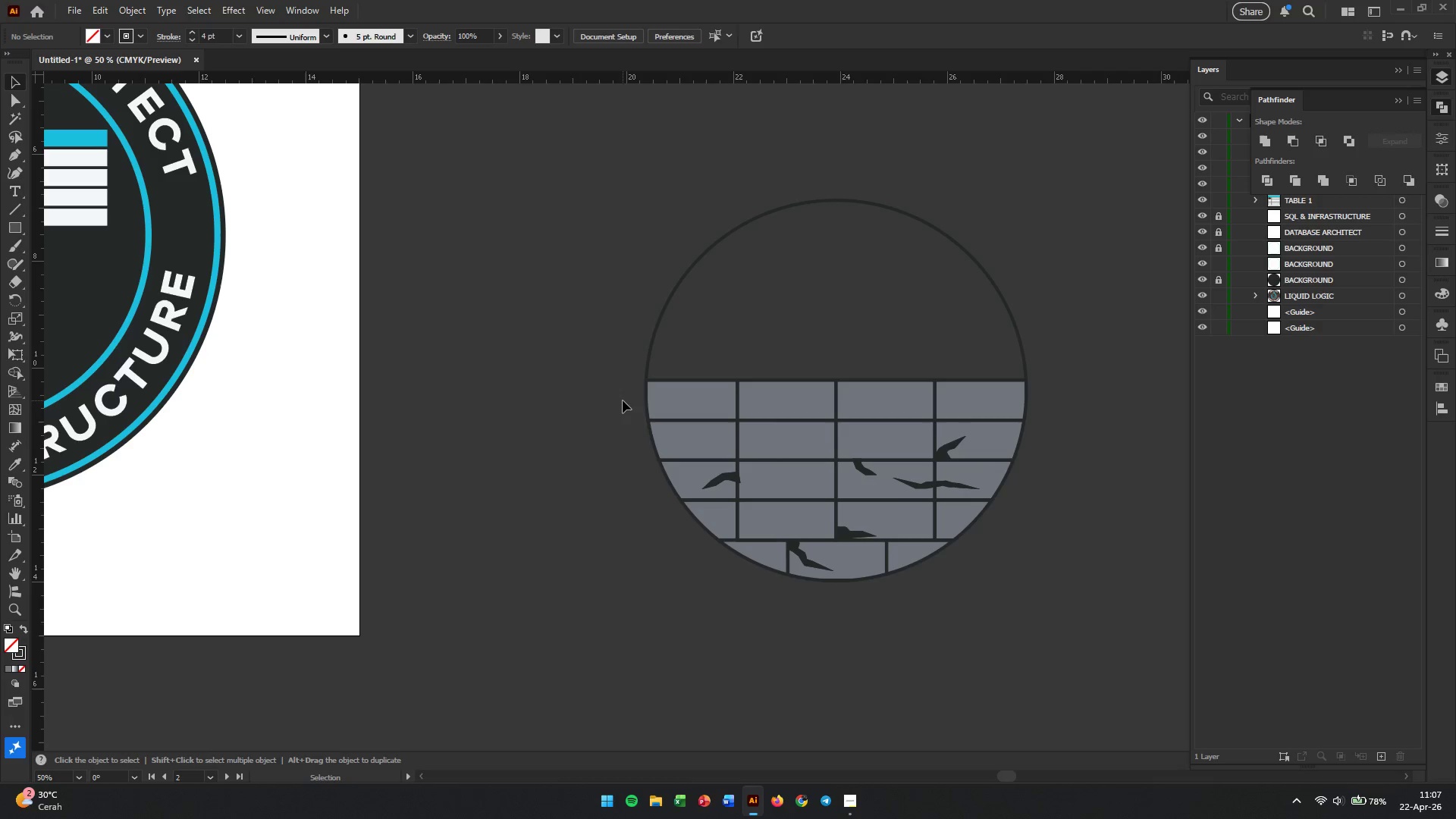 
wait(17.27)
 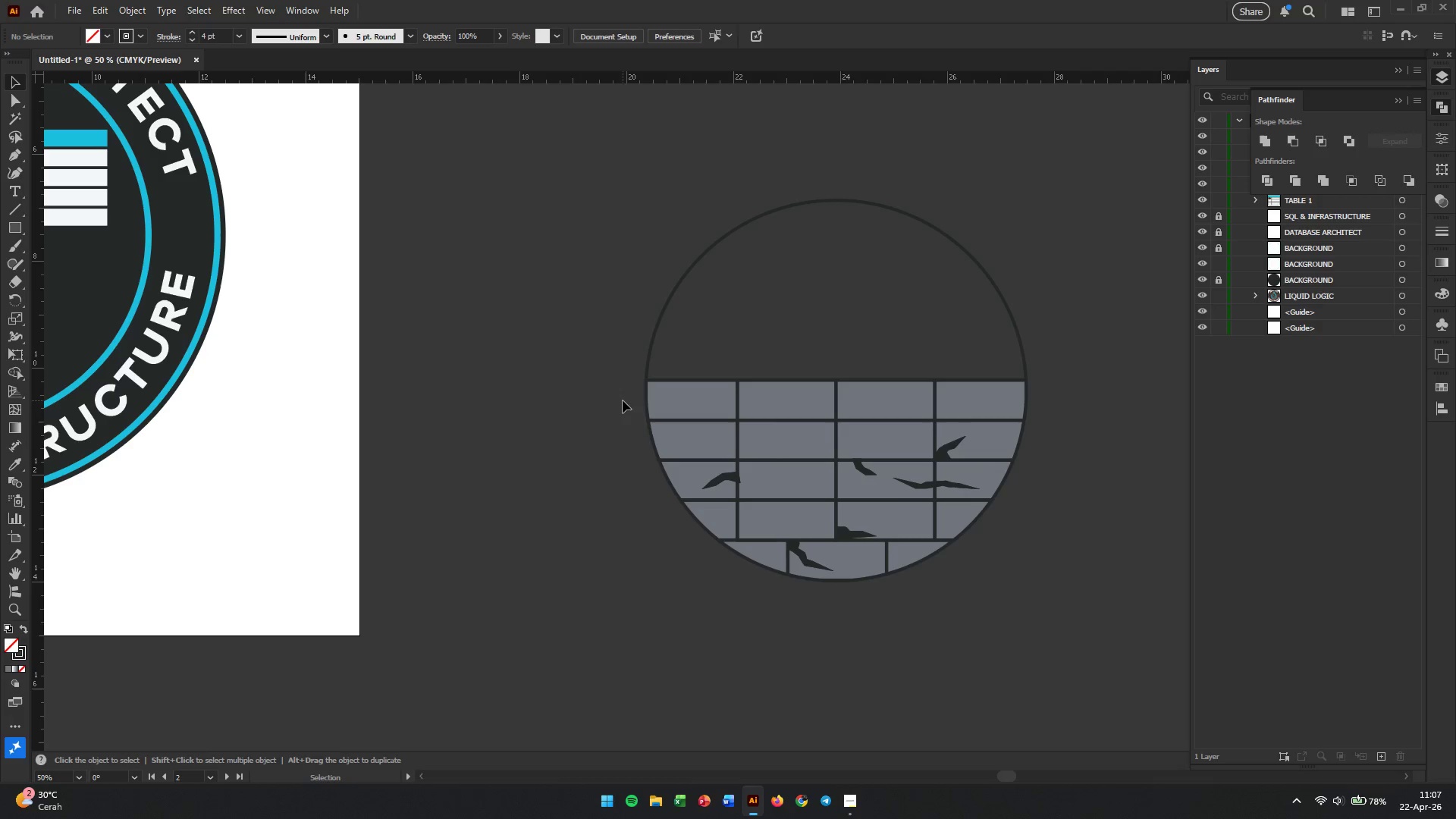 
left_click([17, 157])
 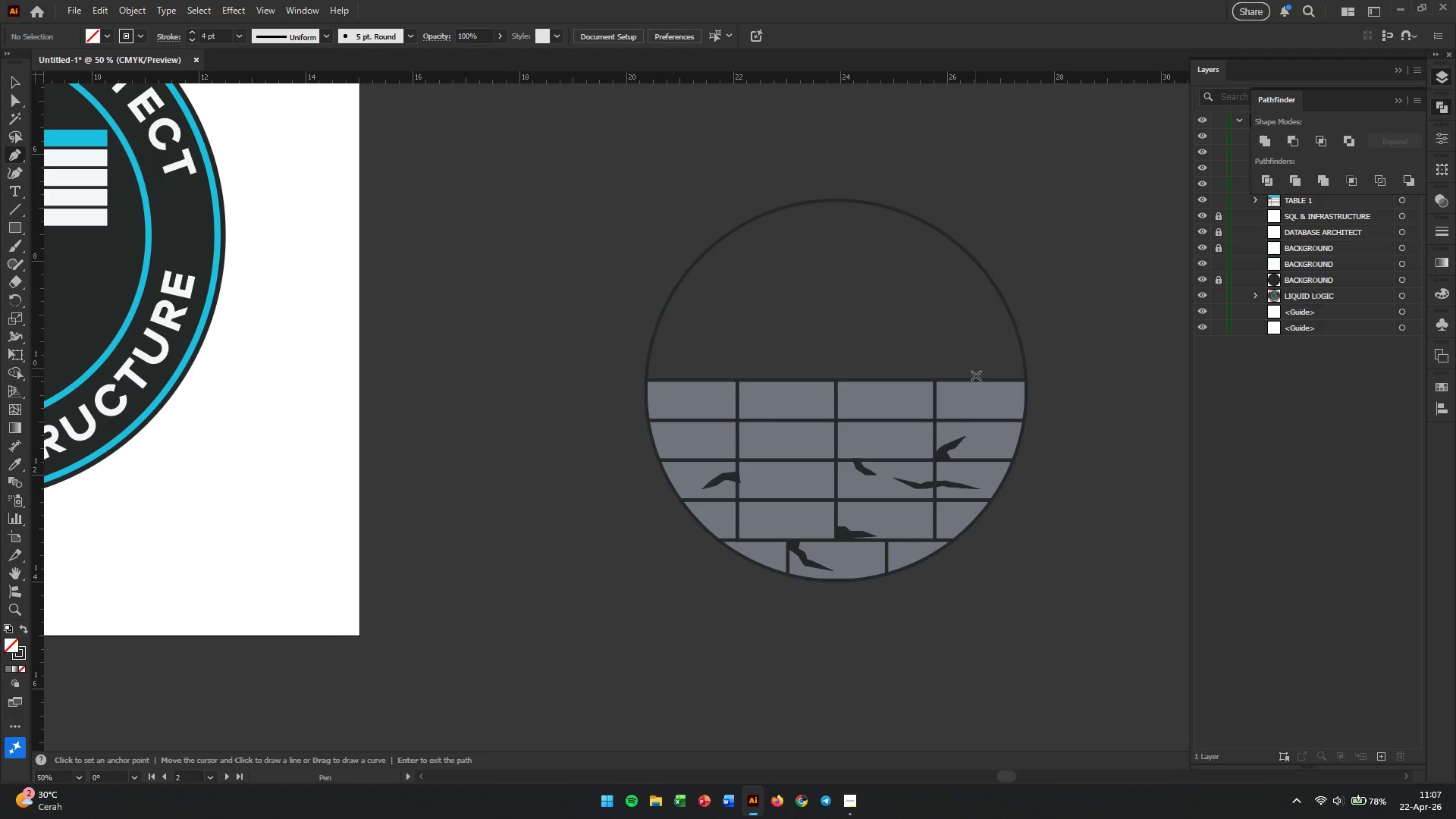 
wait(6.47)
 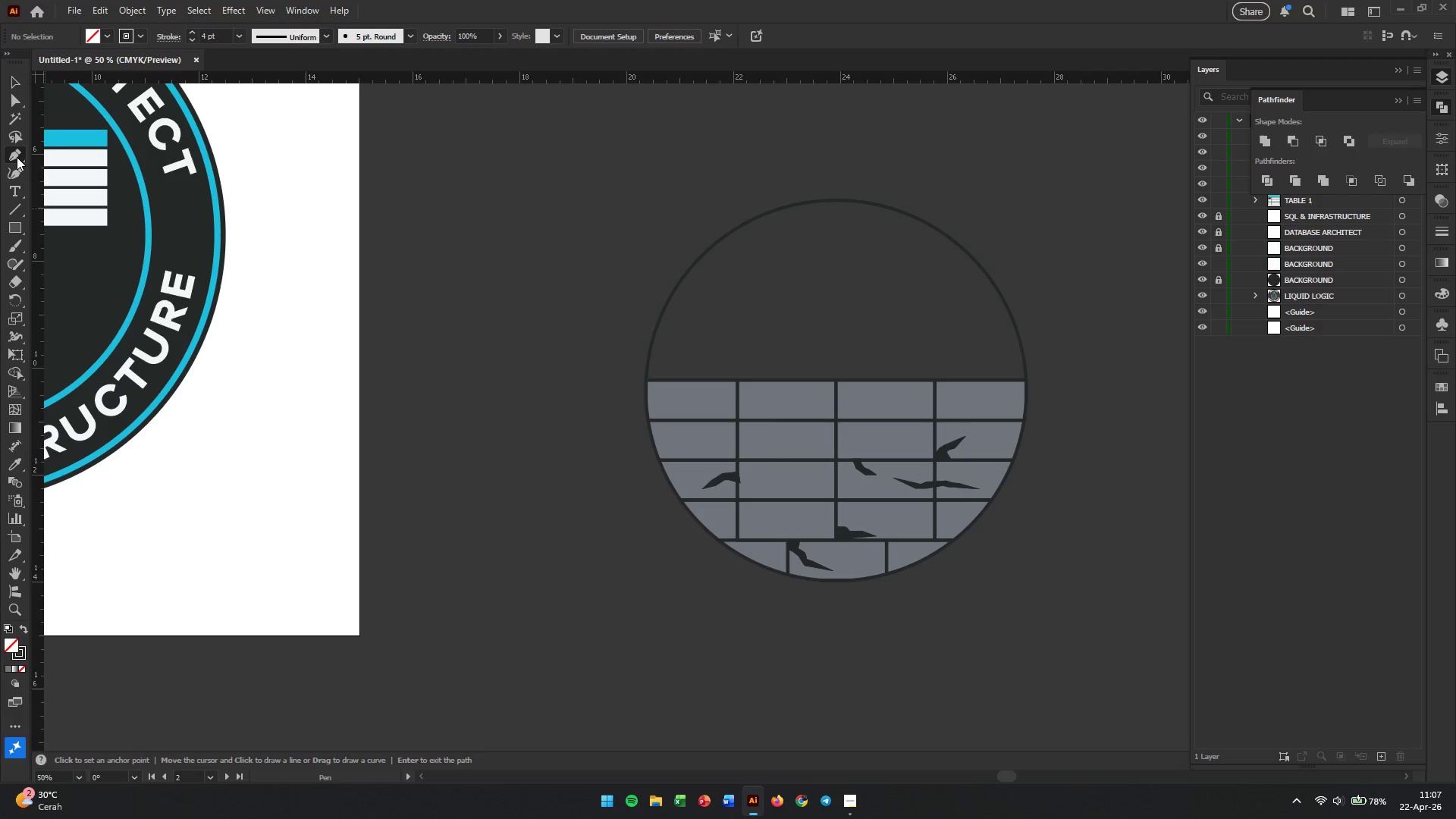 
left_click([969, 380])
 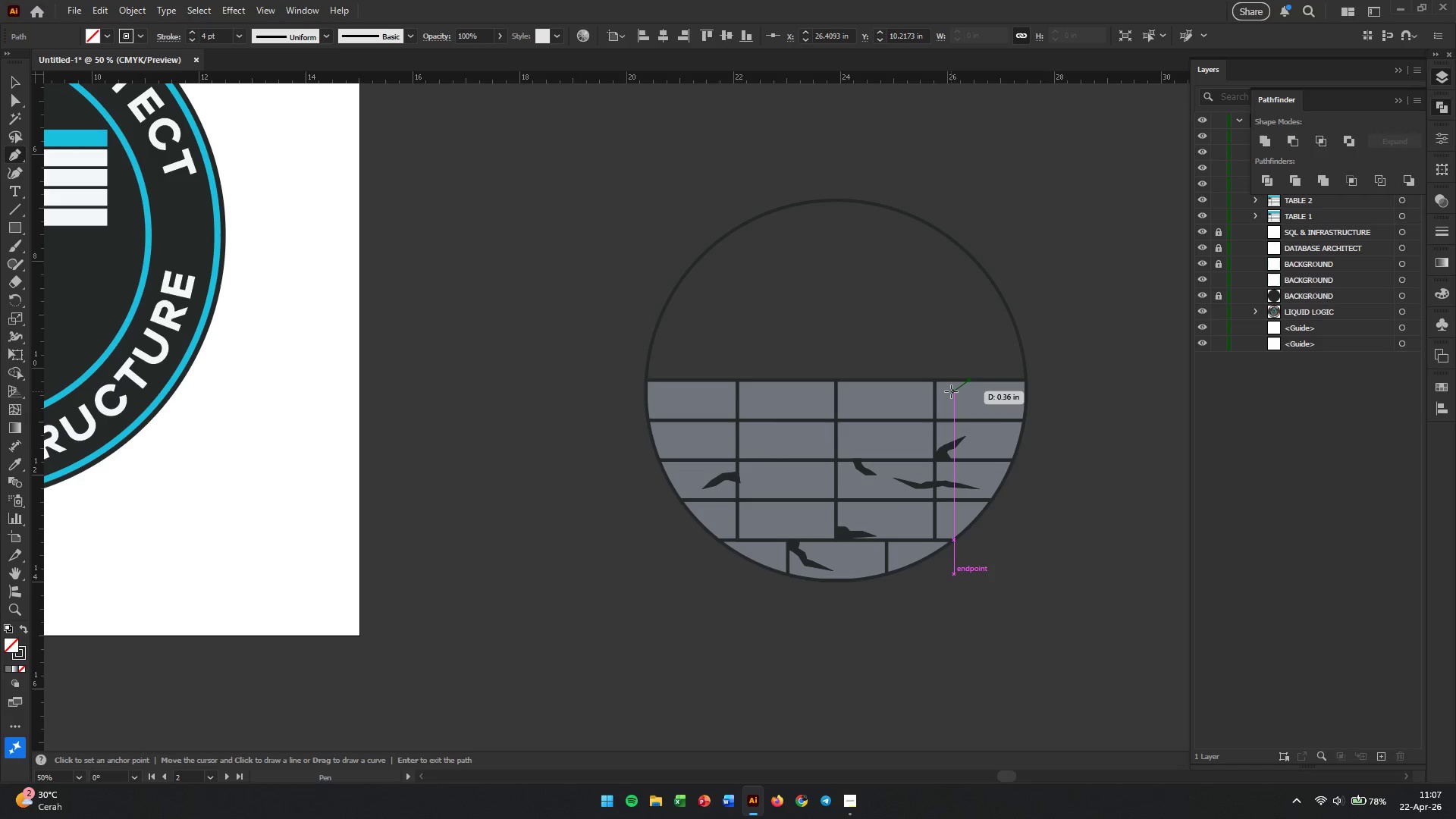 
wait(6.56)
 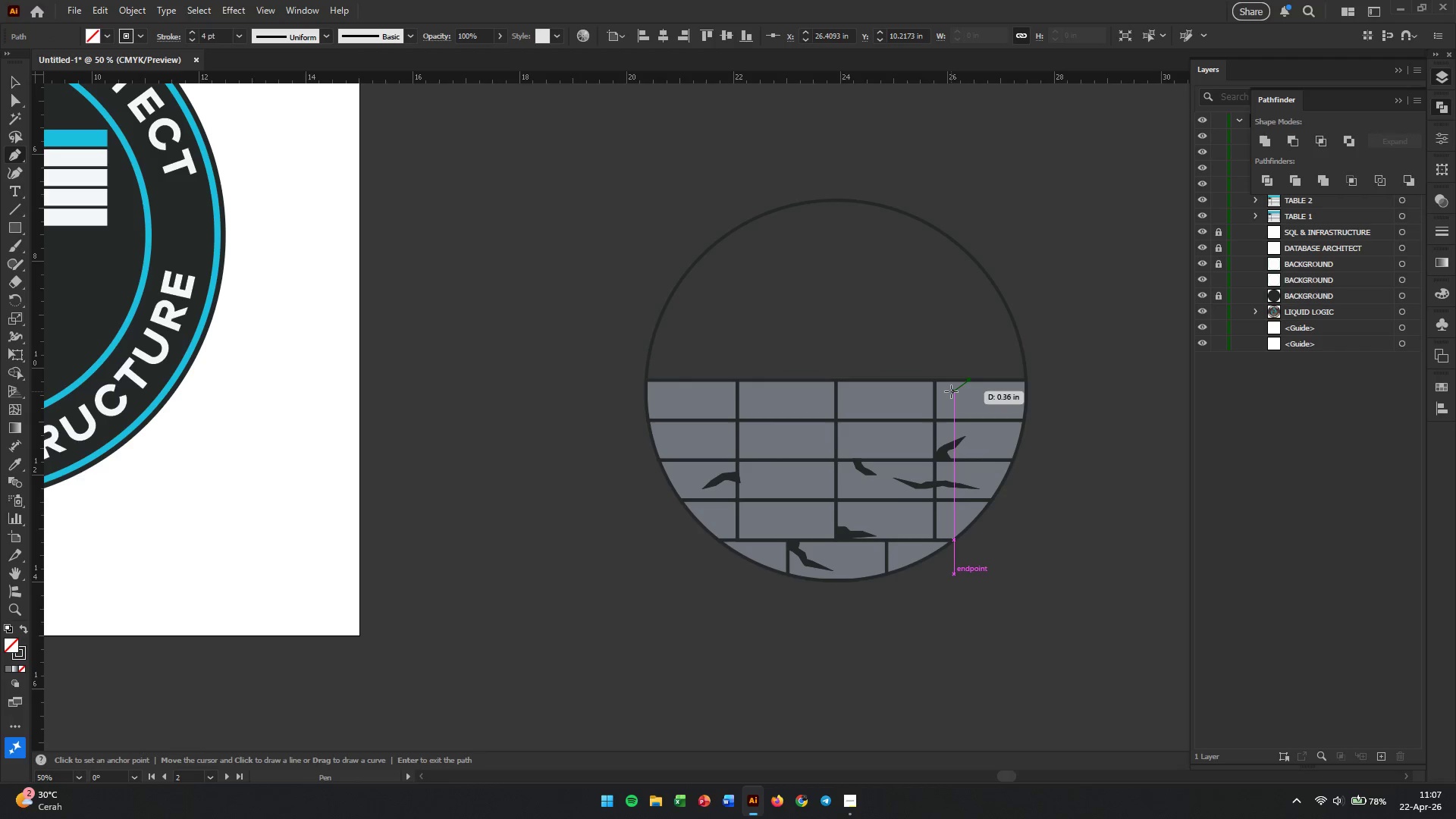 
left_click([949, 391])
 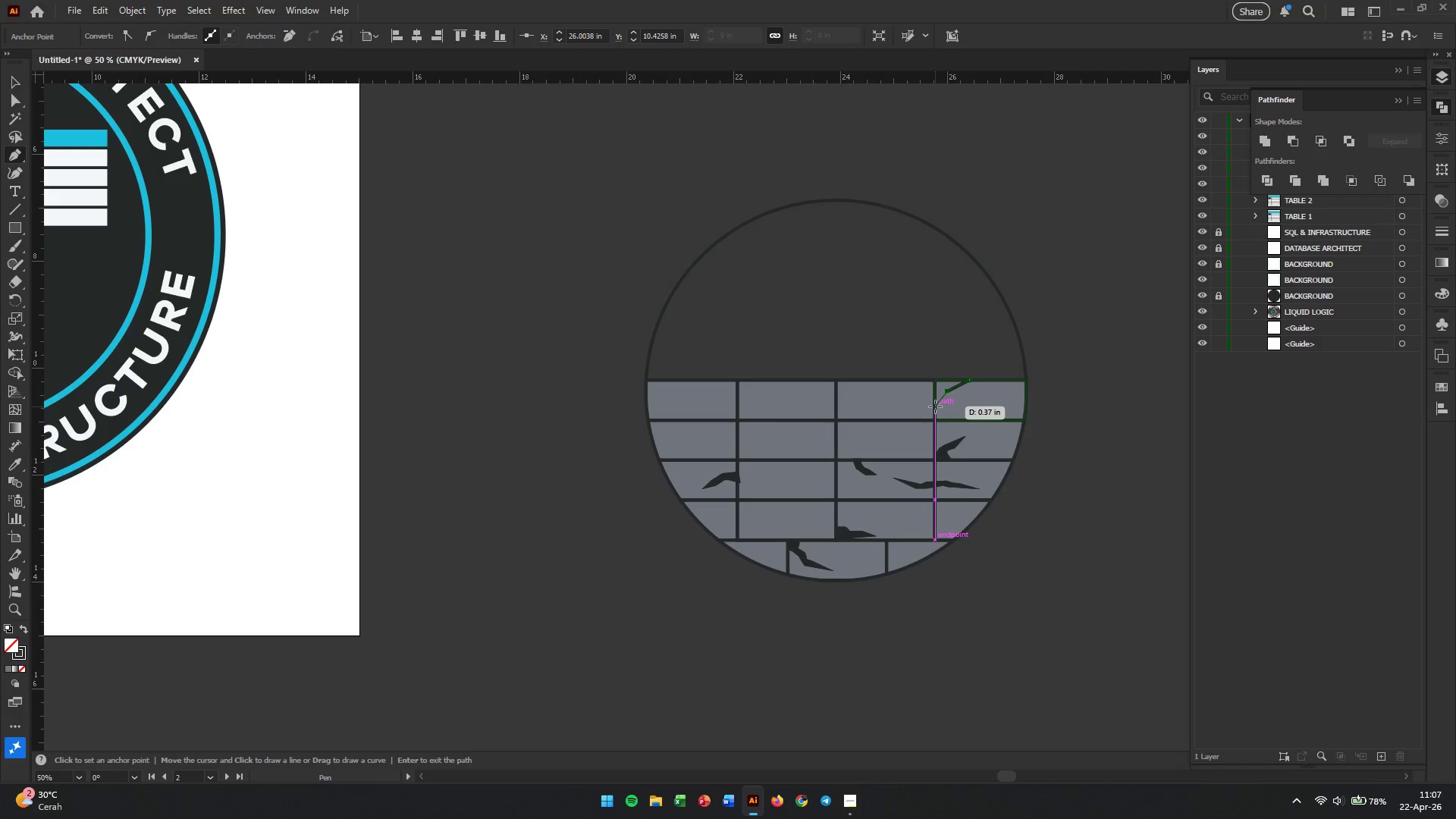 
left_click([935, 406])
 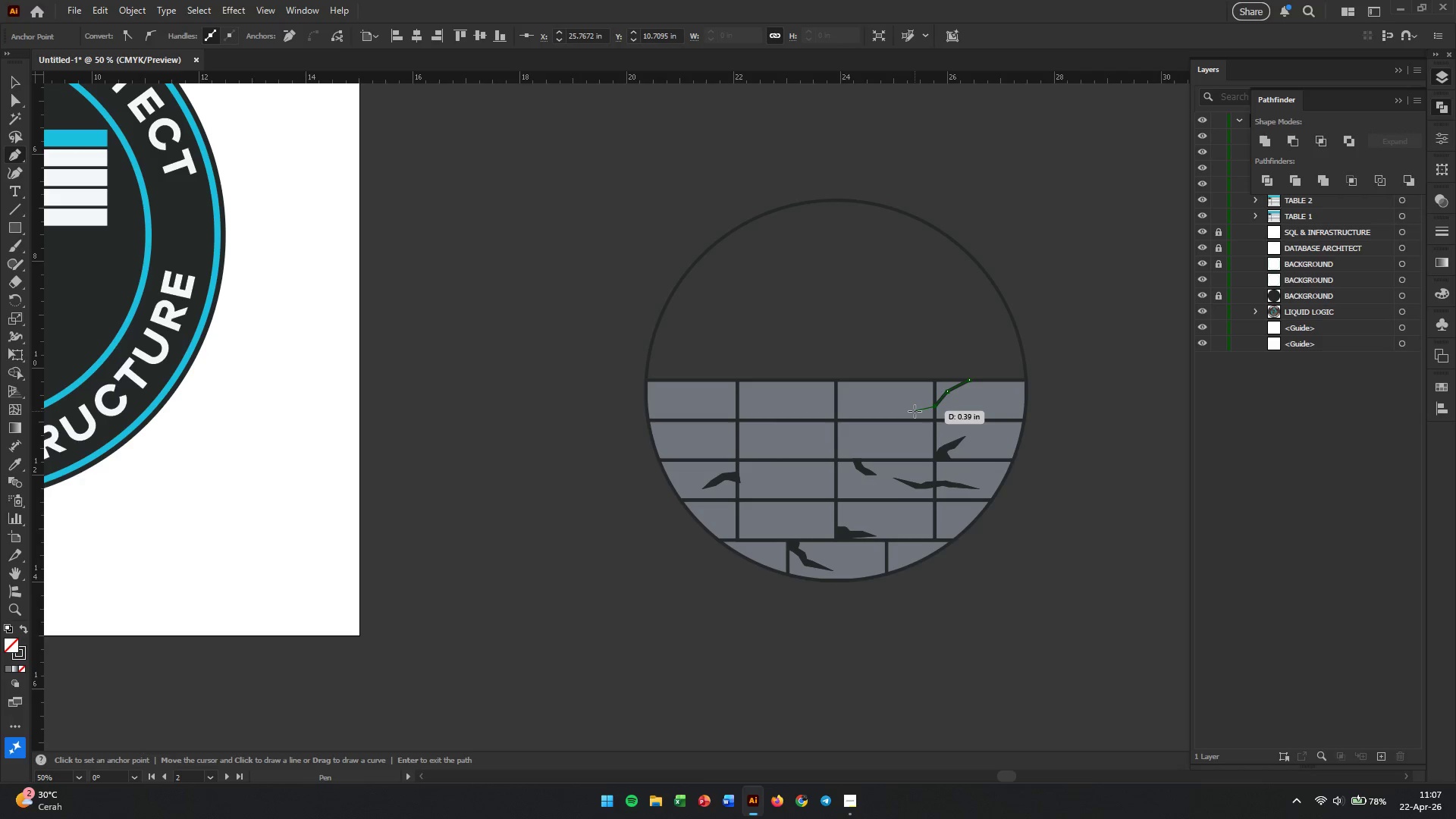 
left_click([915, 411])
 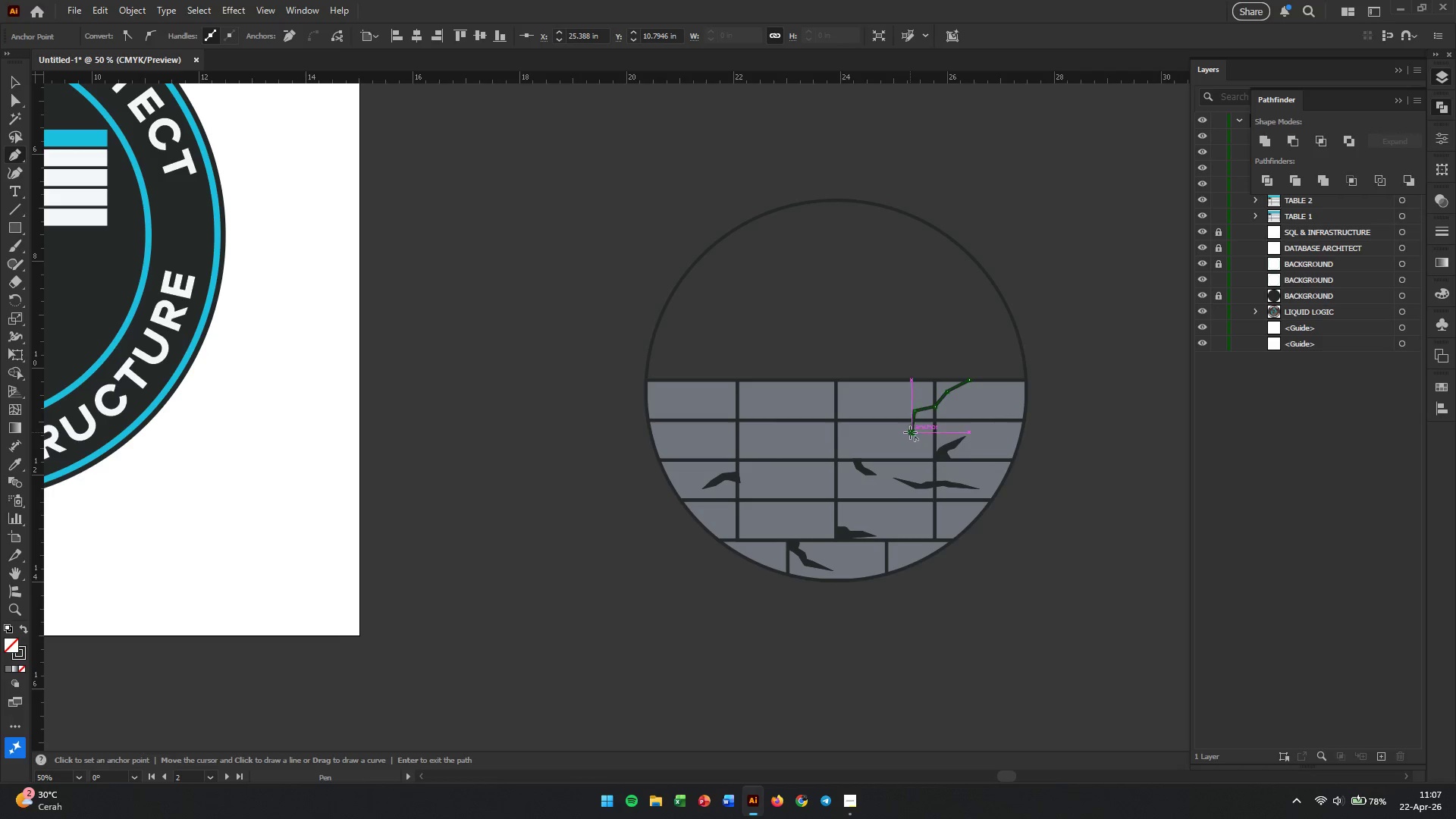 
double_click([896, 439])
 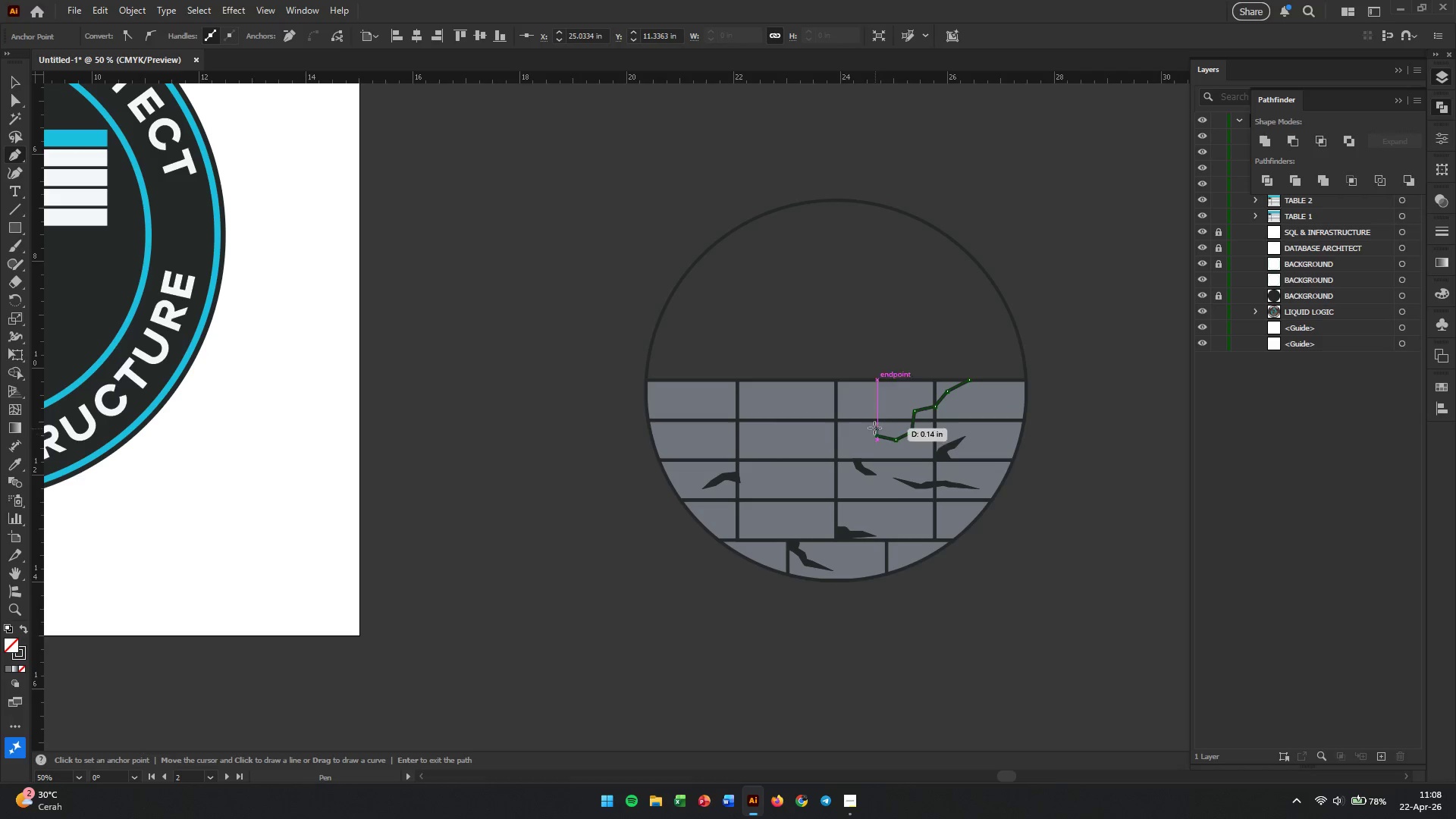 
double_click([874, 426])
 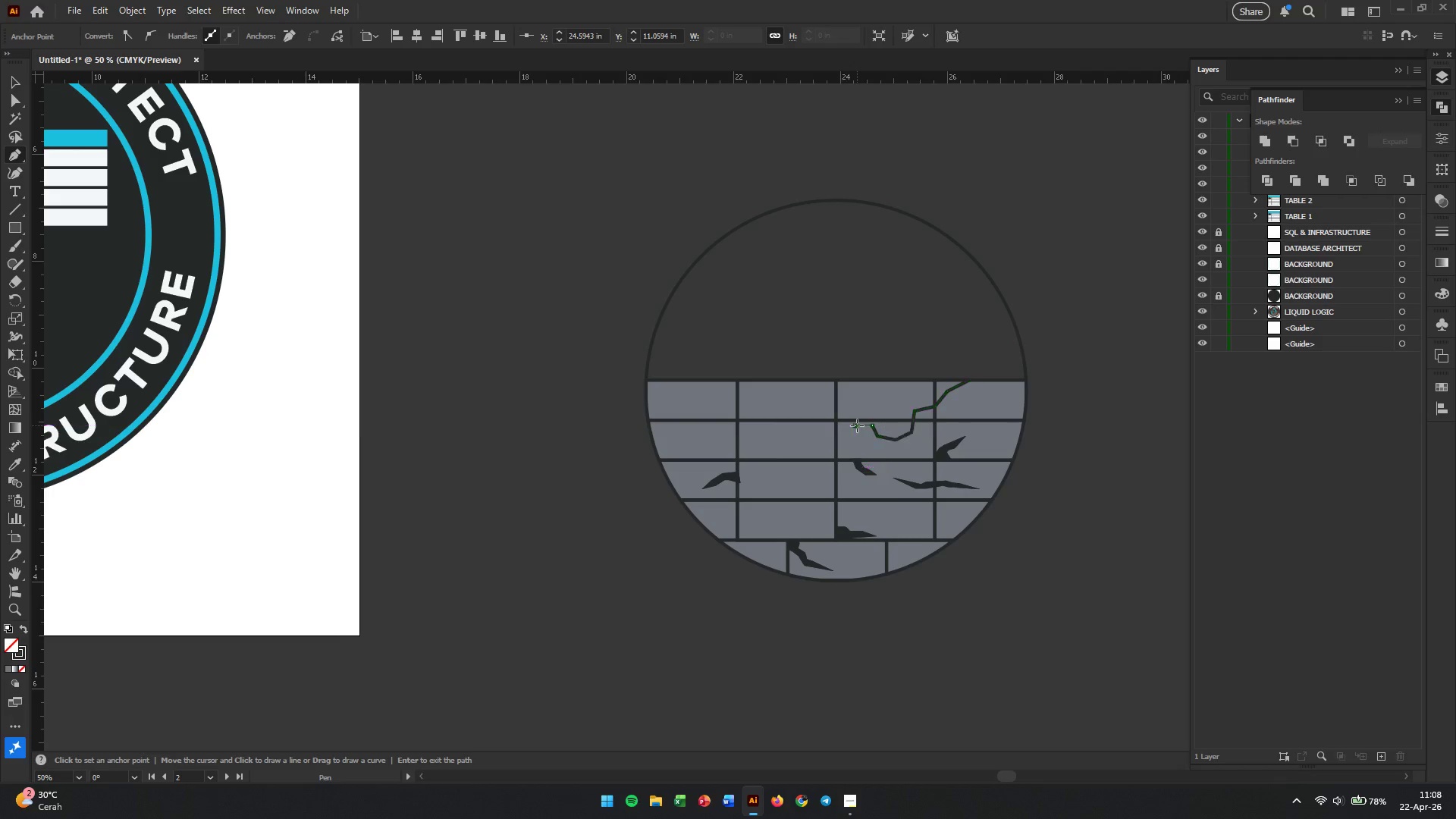 
double_click([856, 435])
 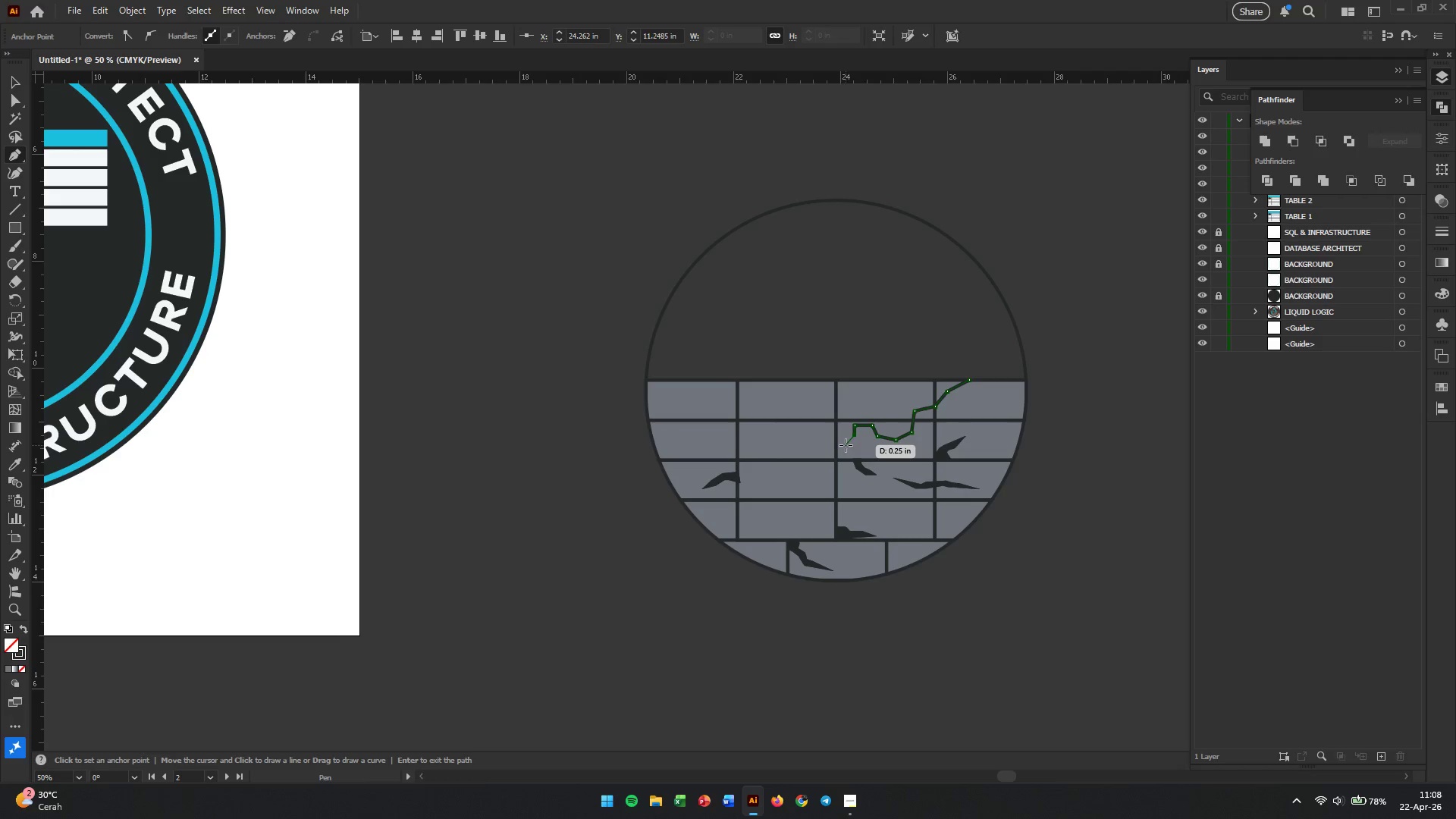 
left_click([846, 445])
 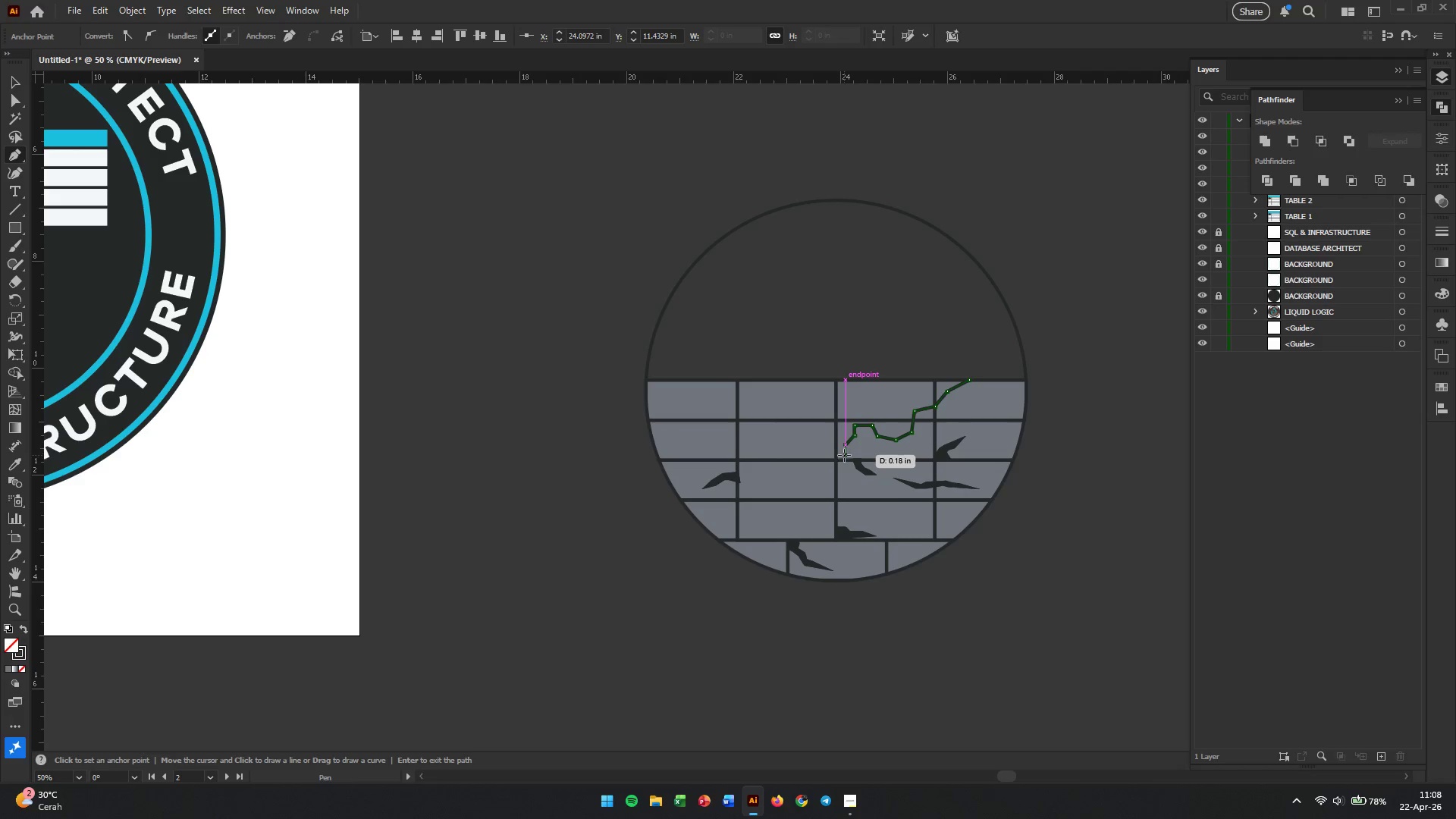 
left_click([843, 459])
 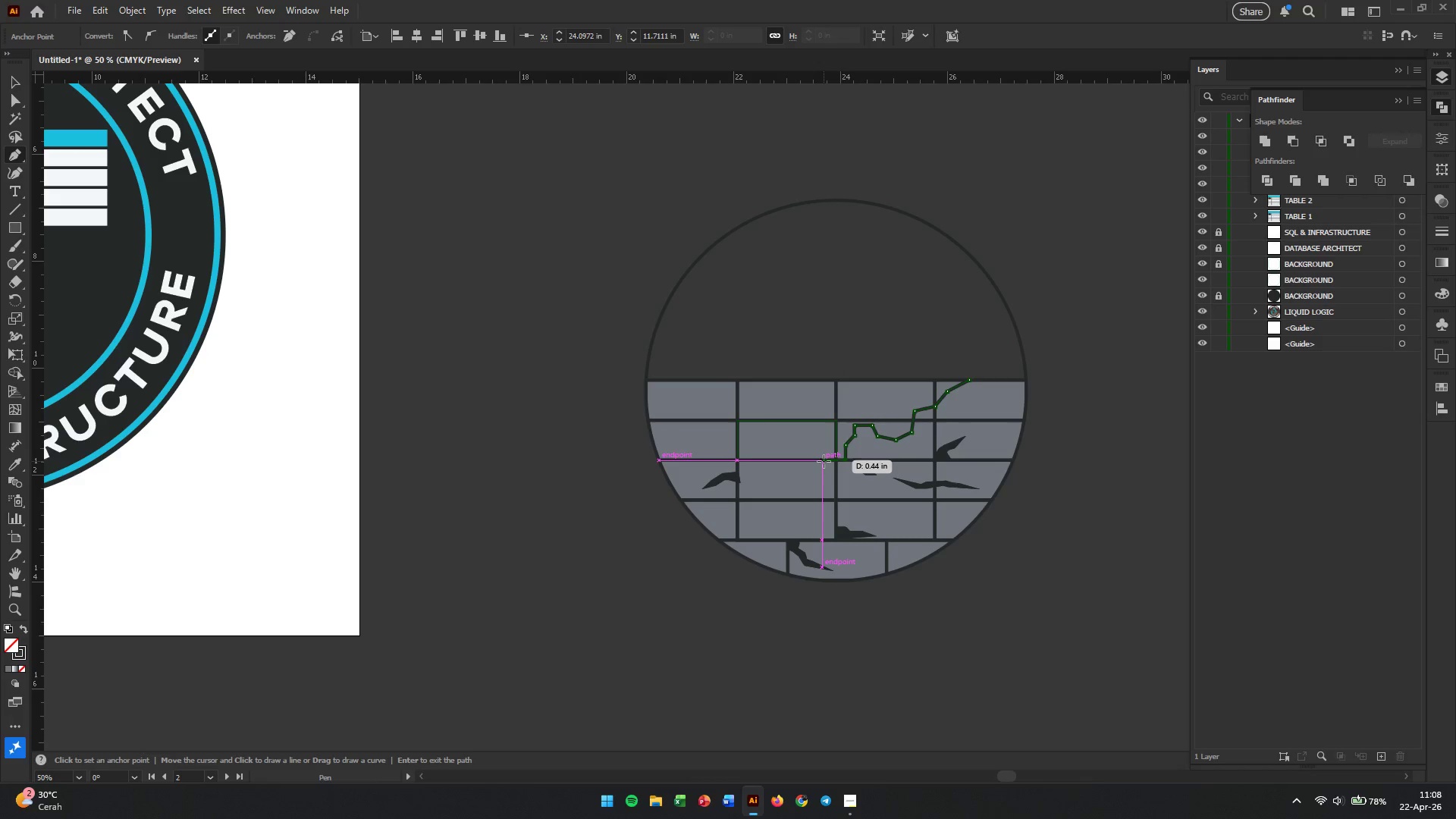 
left_click([824, 461])
 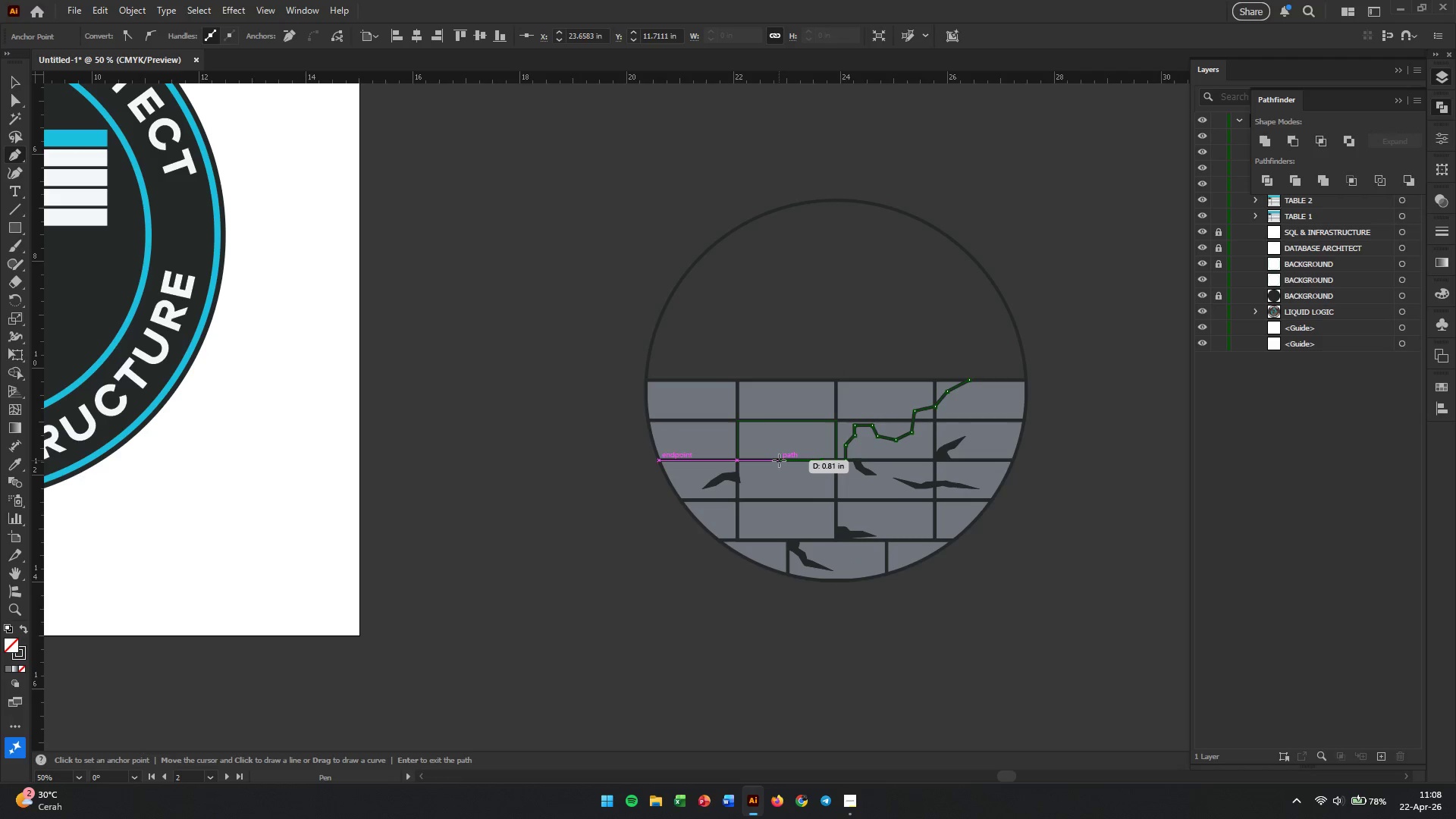 
left_click([779, 460])
 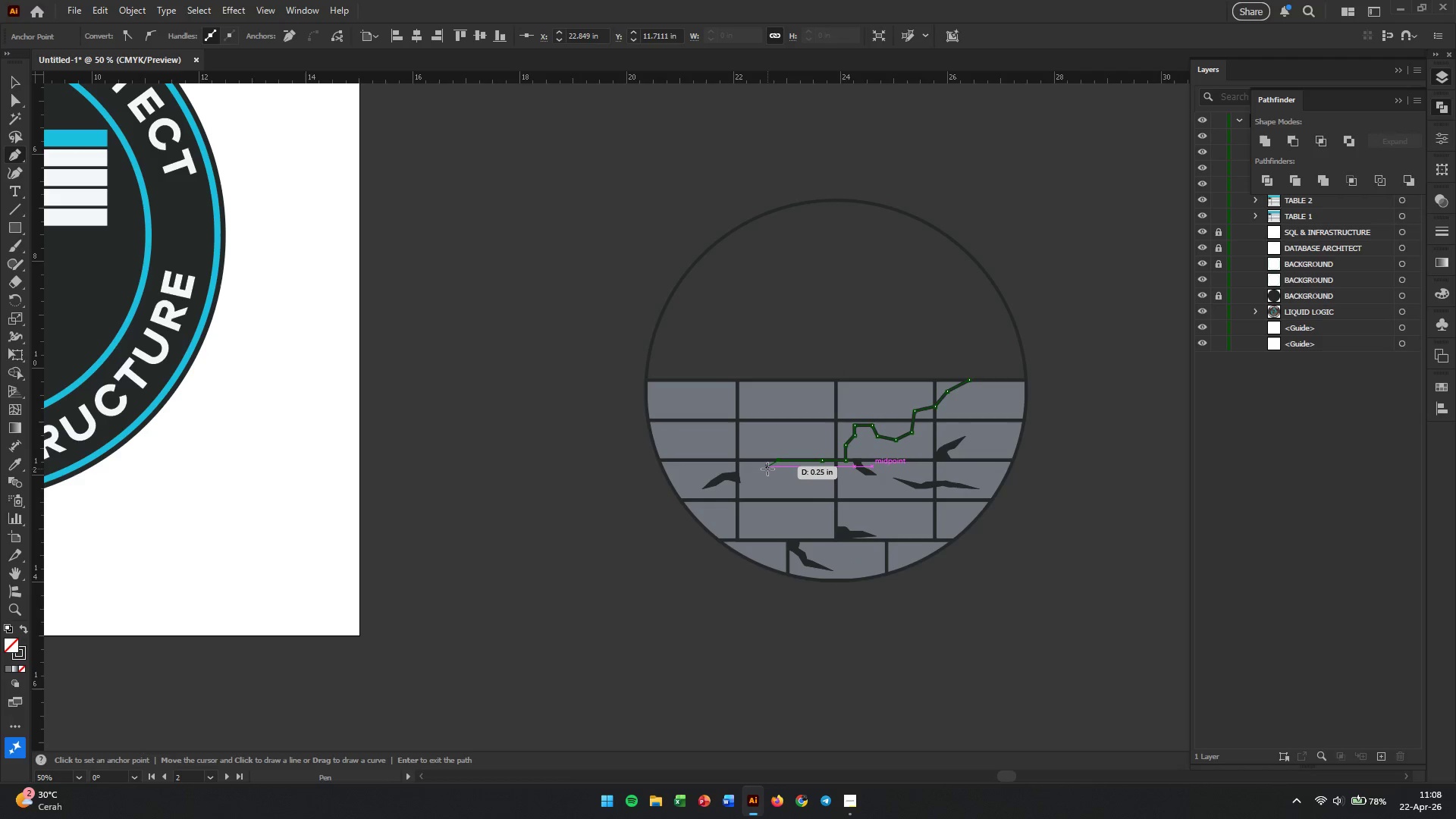 
left_click([767, 469])
 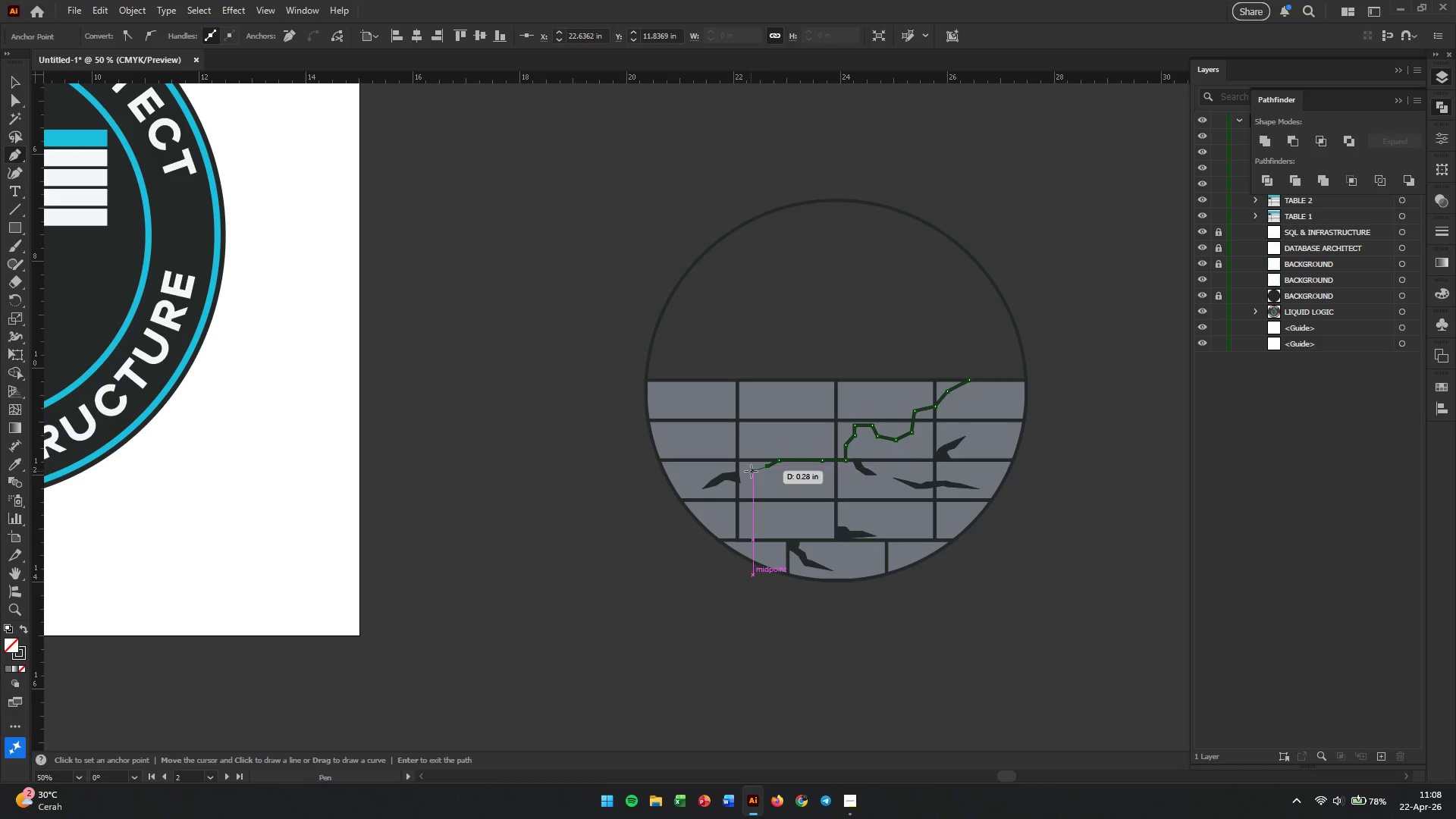 
left_click([751, 471])
 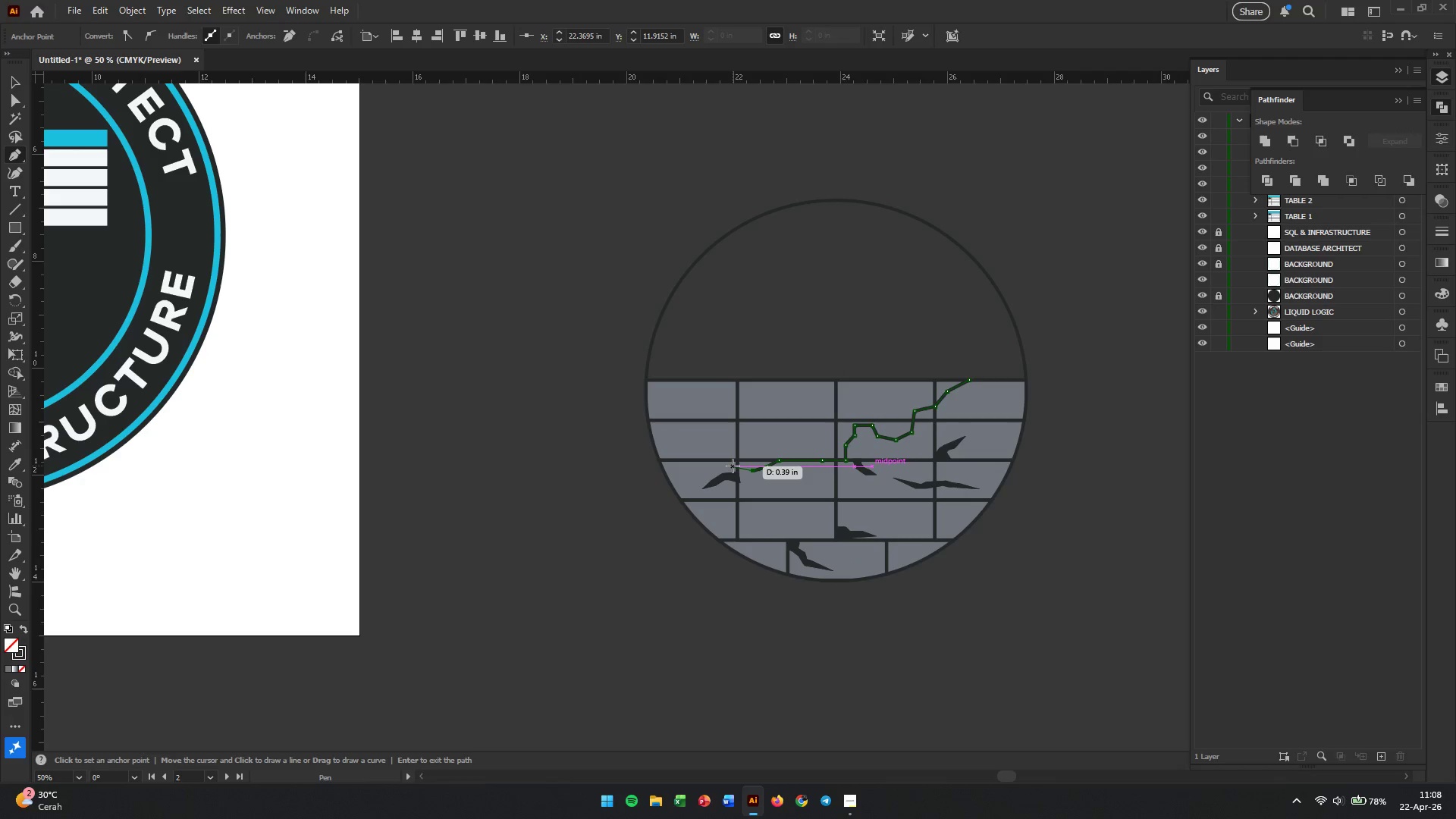 
left_click([733, 466])
 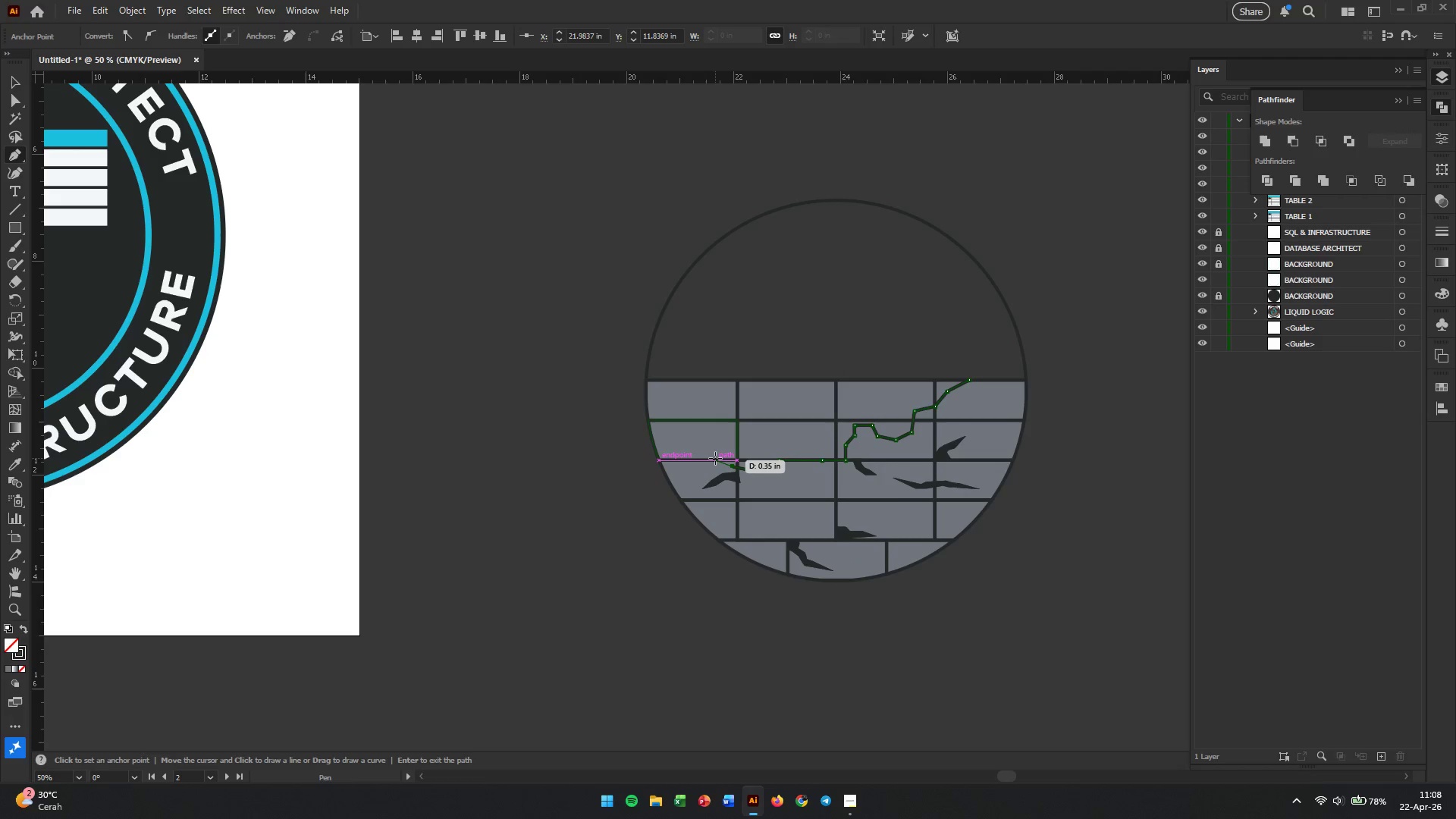 
left_click([715, 458])
 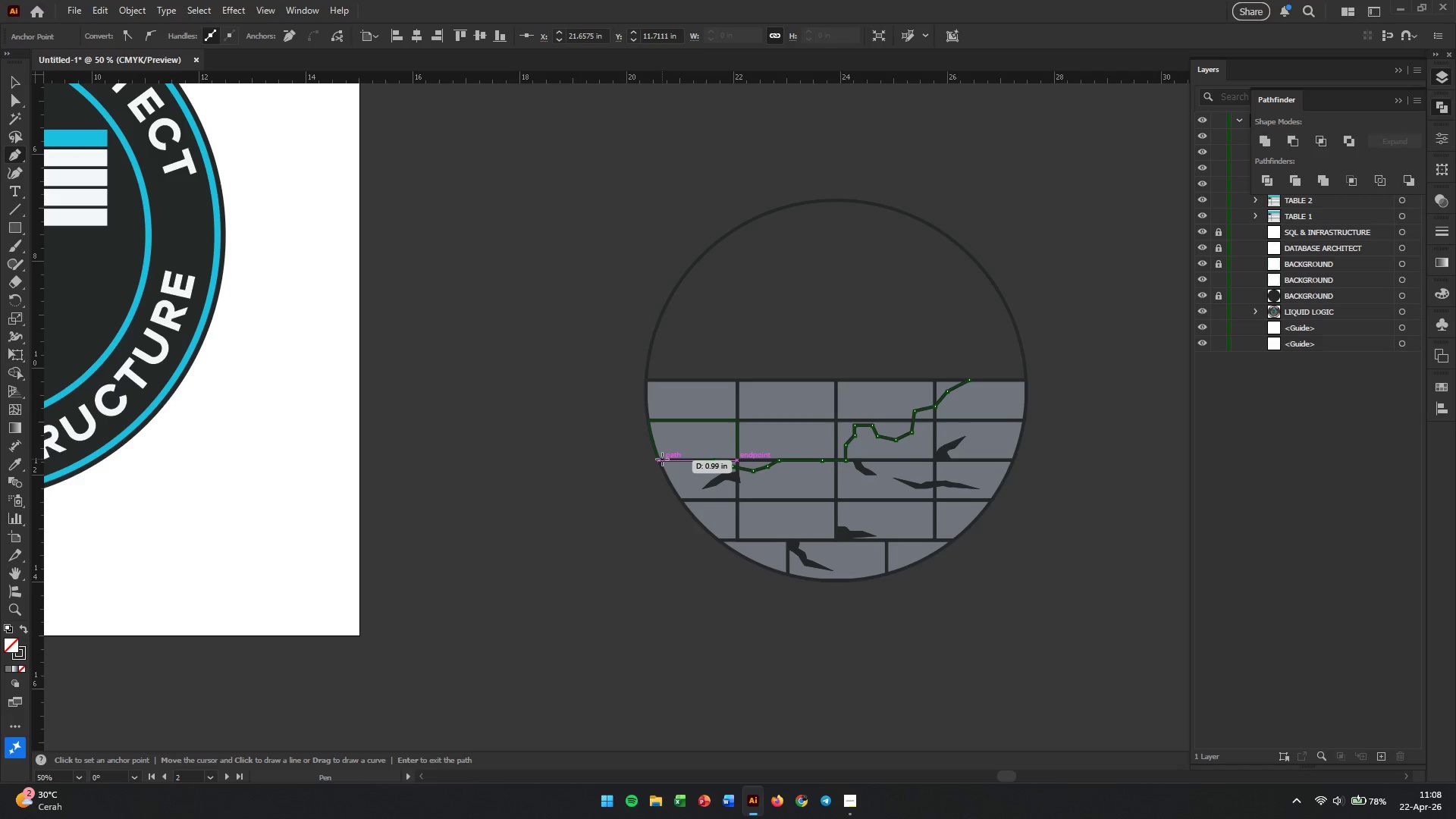 
left_click([659, 459])
 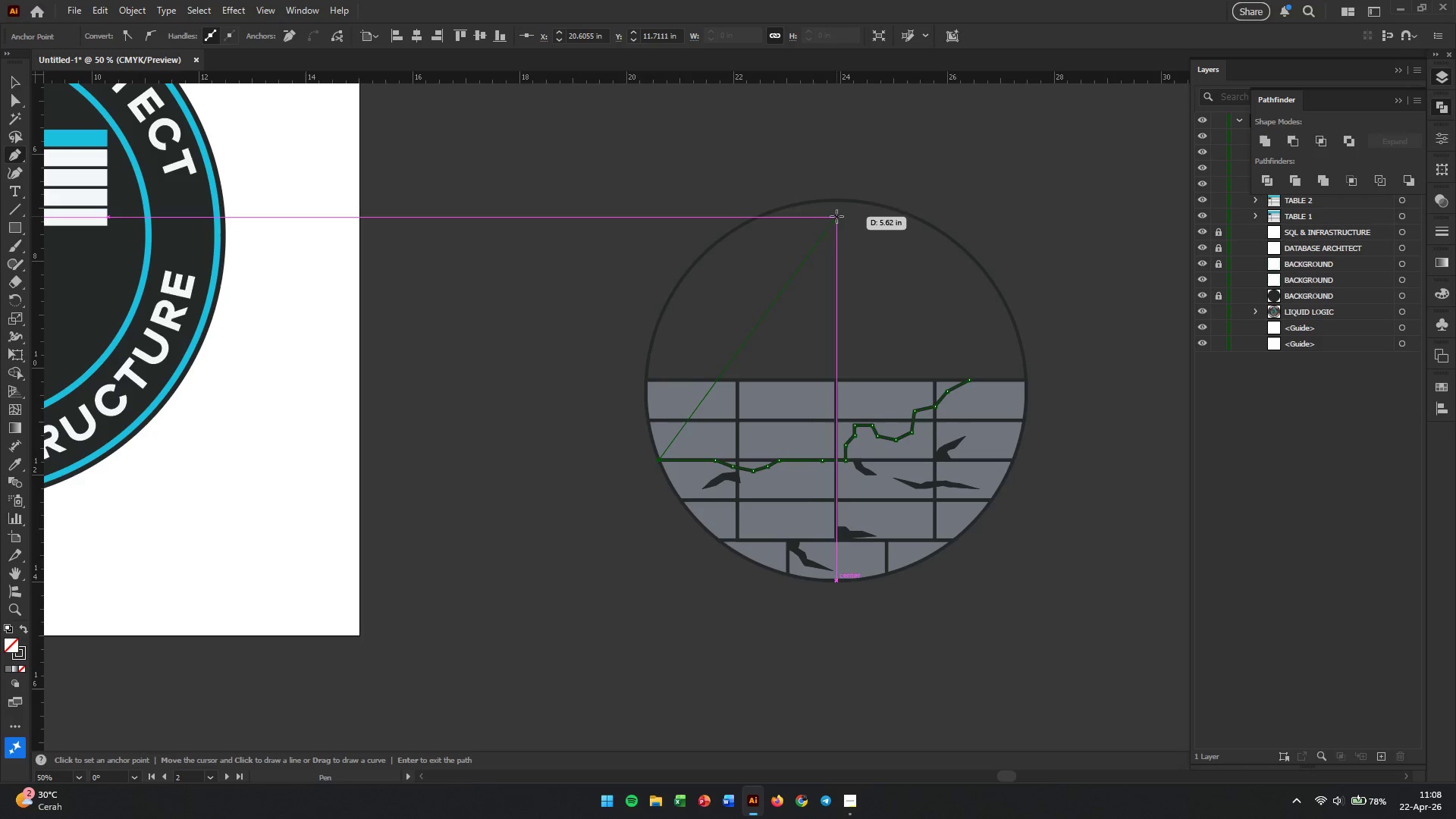 
wait(5.03)
 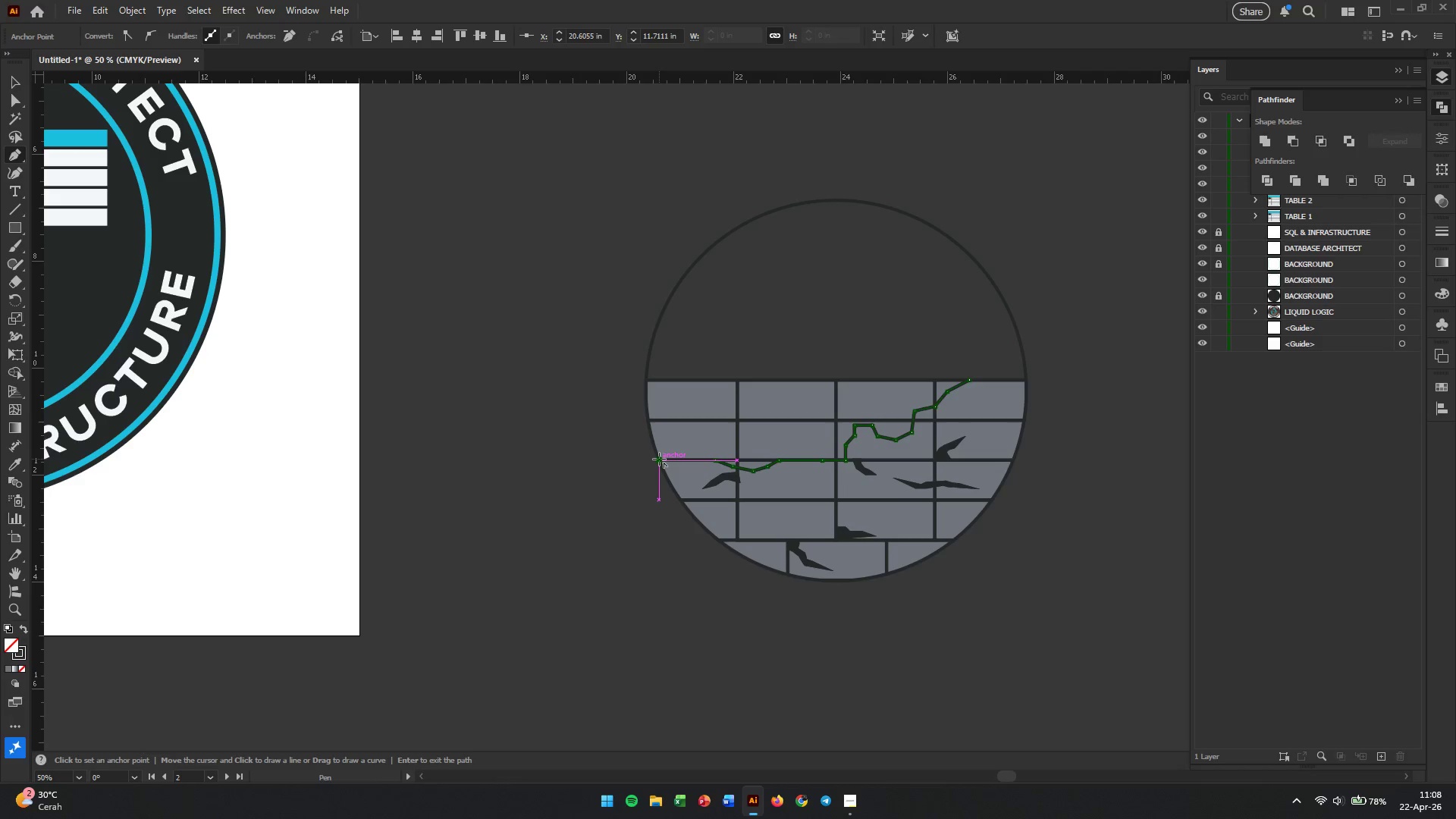 
left_click([837, 202])
 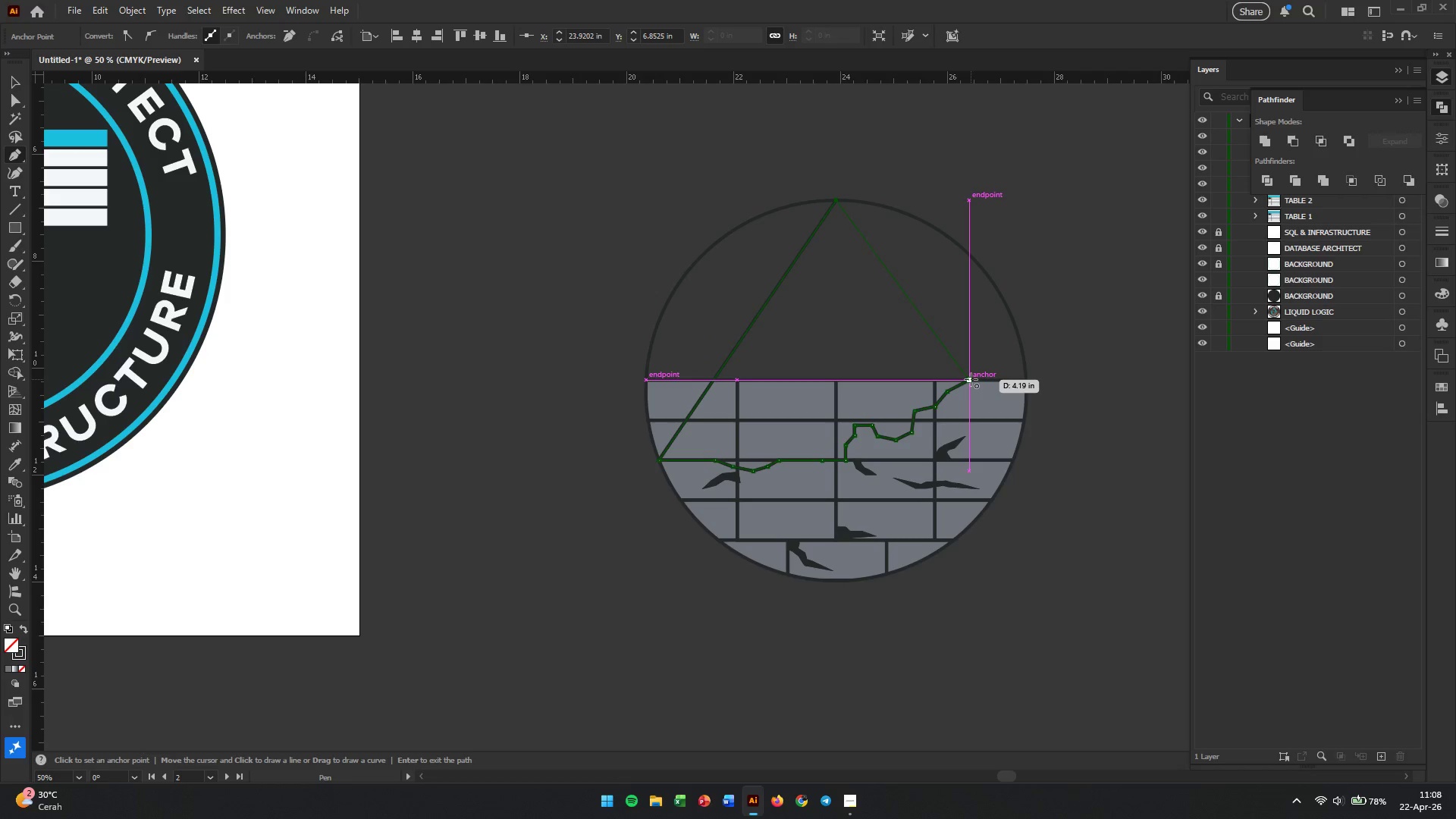 
left_click([971, 379])
 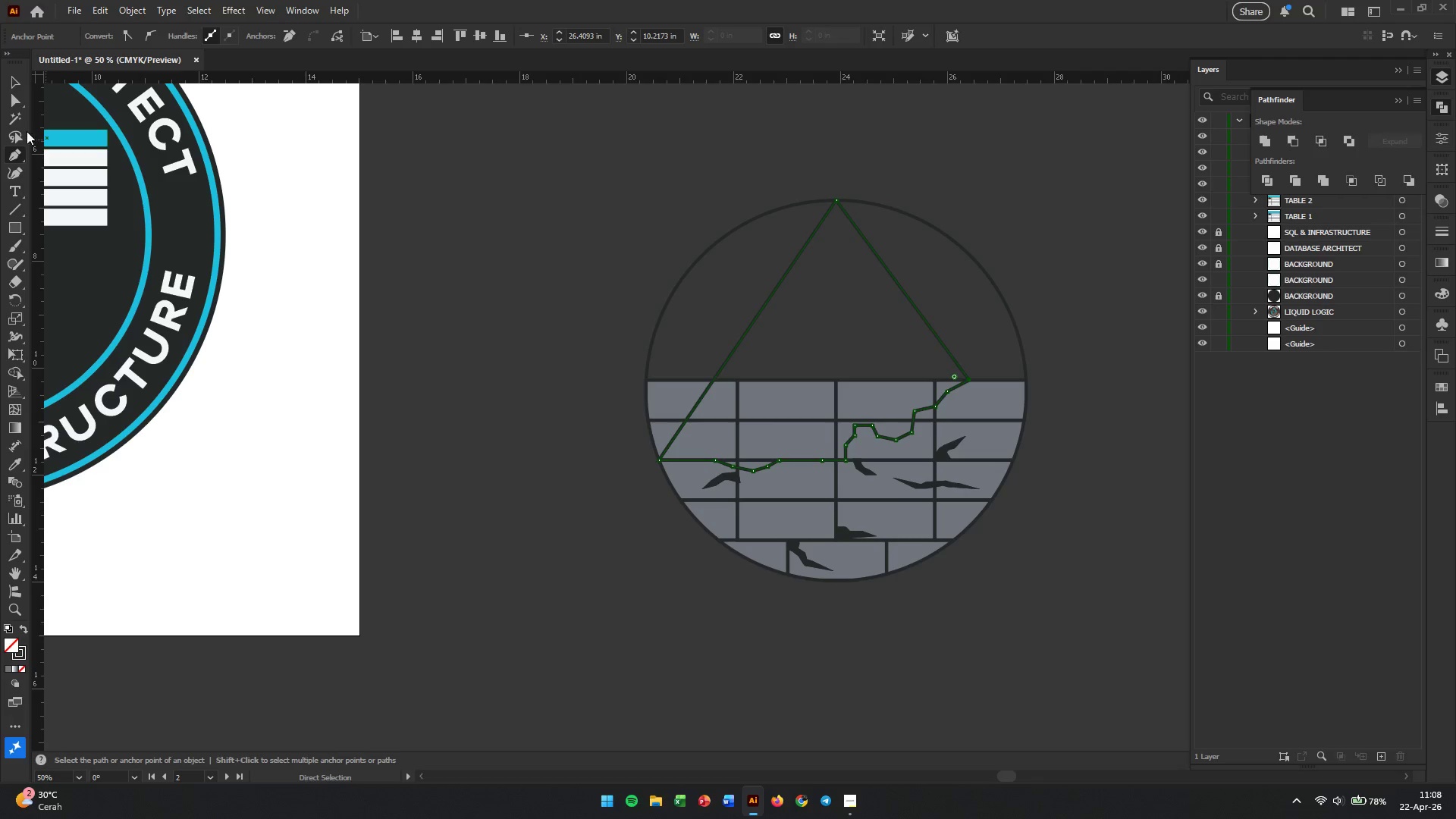 
left_click([17, 107])
 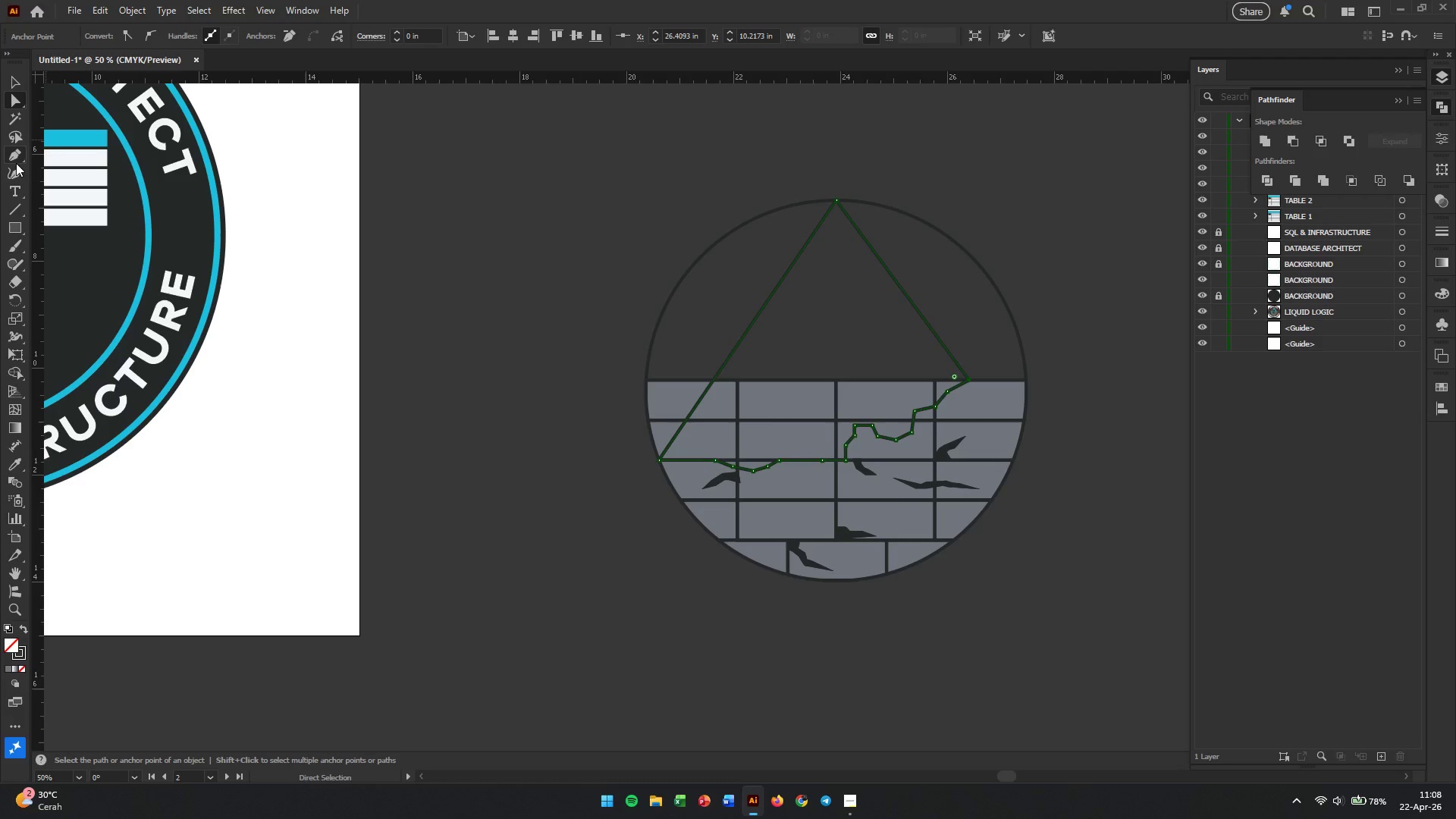 
left_click([17, 169])
 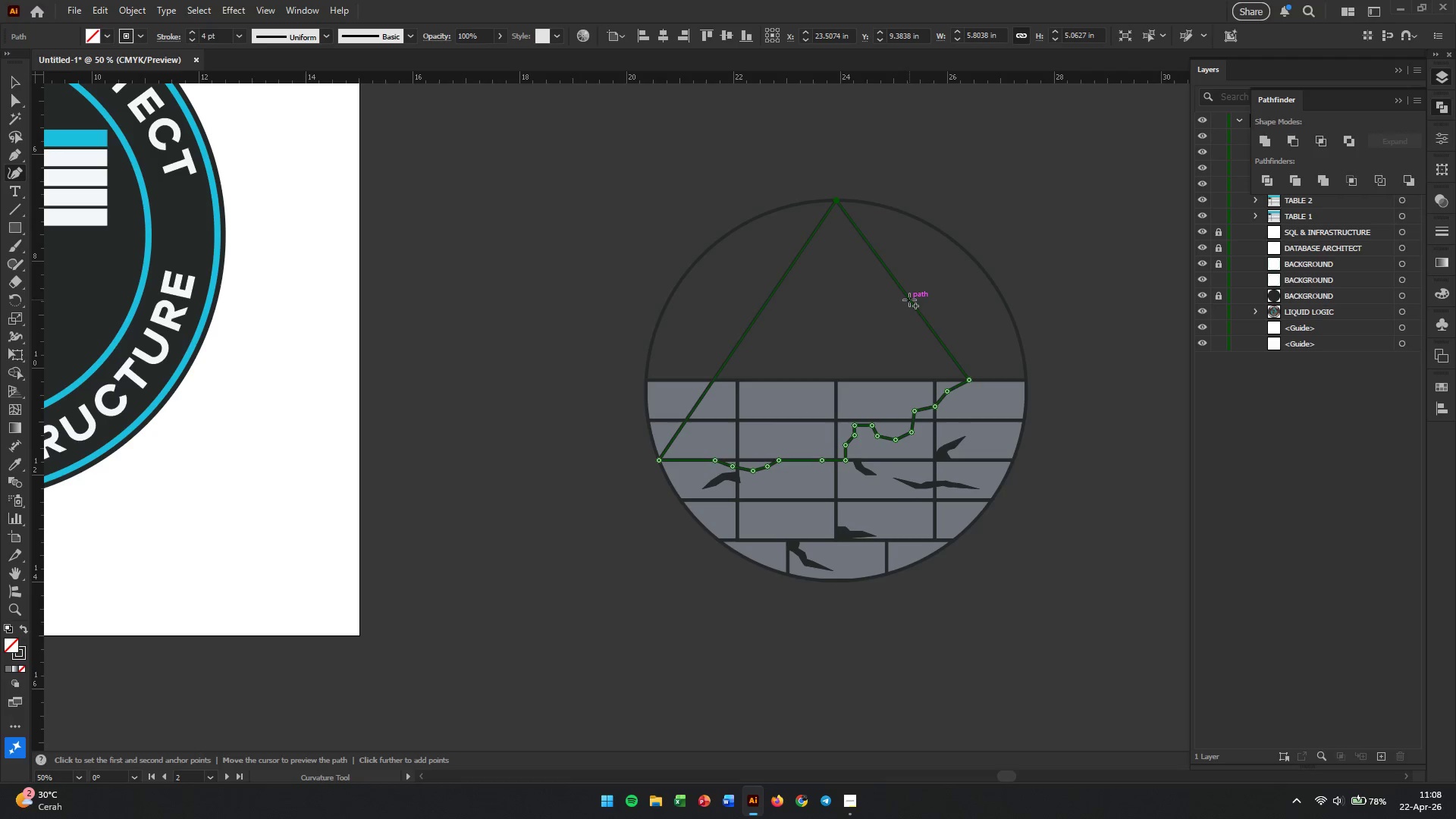 
left_click_drag(start_coordinate=[911, 300], to_coordinate=[971, 281])
 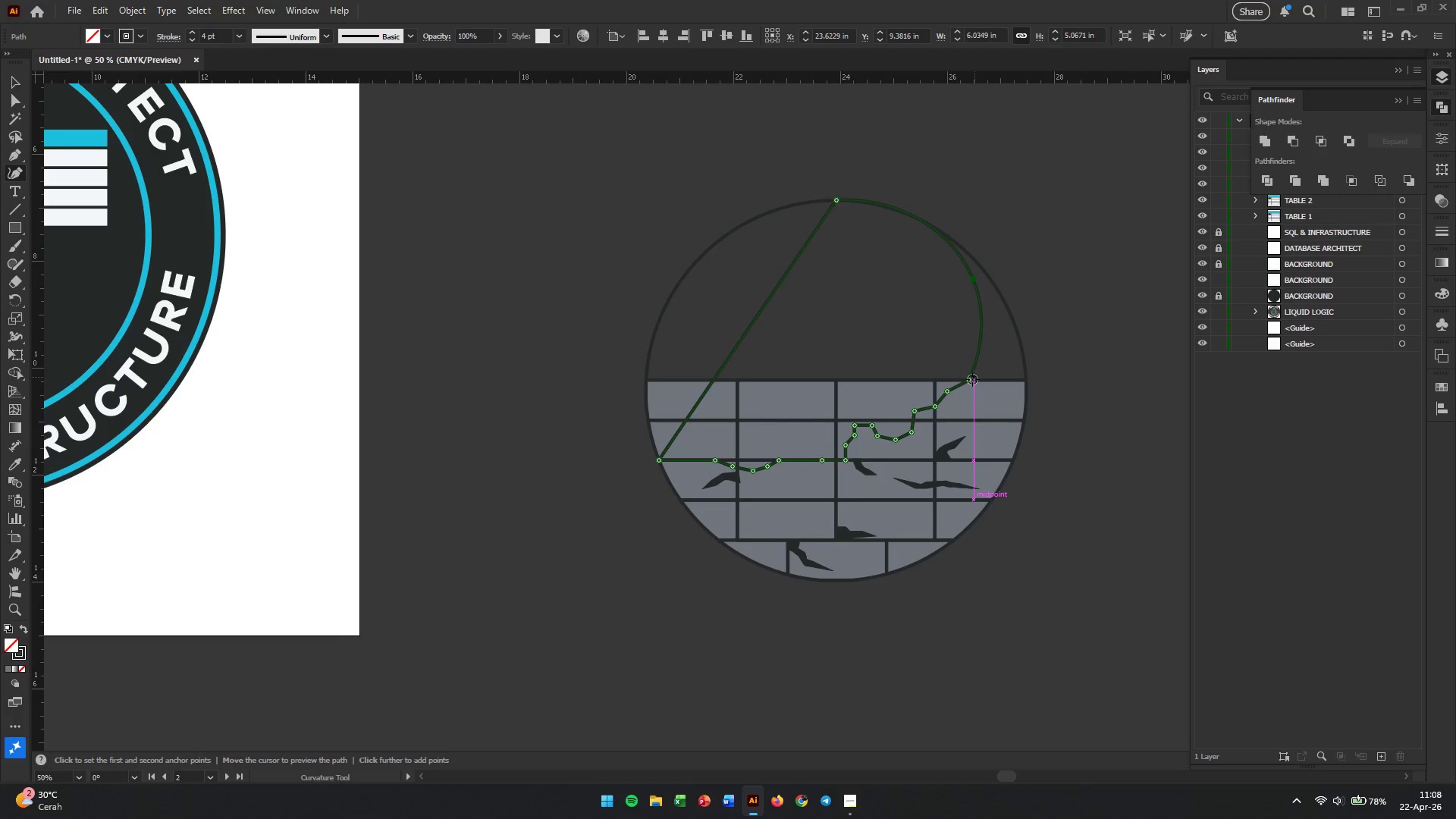 
left_click_drag(start_coordinate=[970, 379], to_coordinate=[1025, 380])
 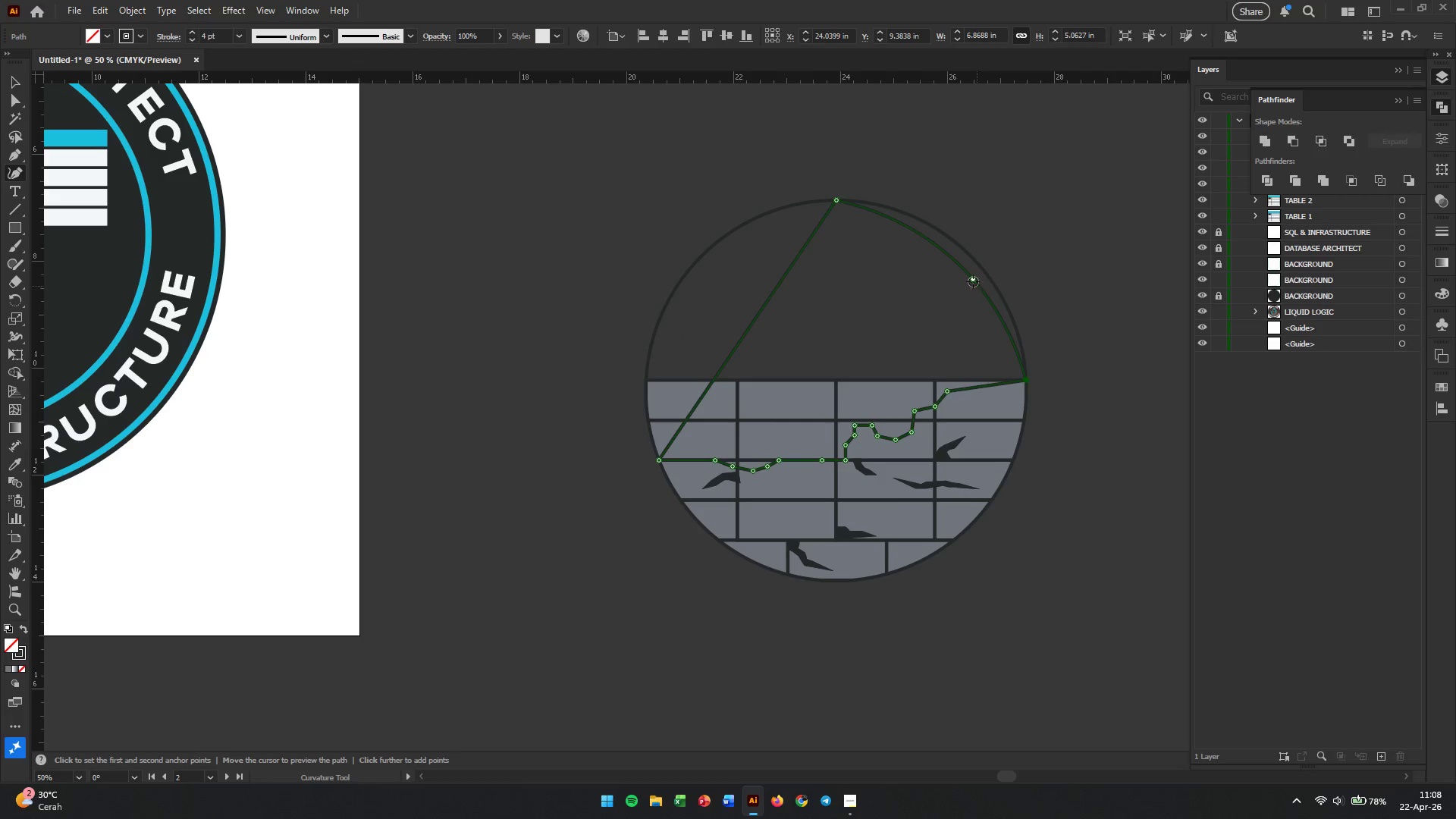 
left_click_drag(start_coordinate=[971, 278], to_coordinate=[978, 266])
 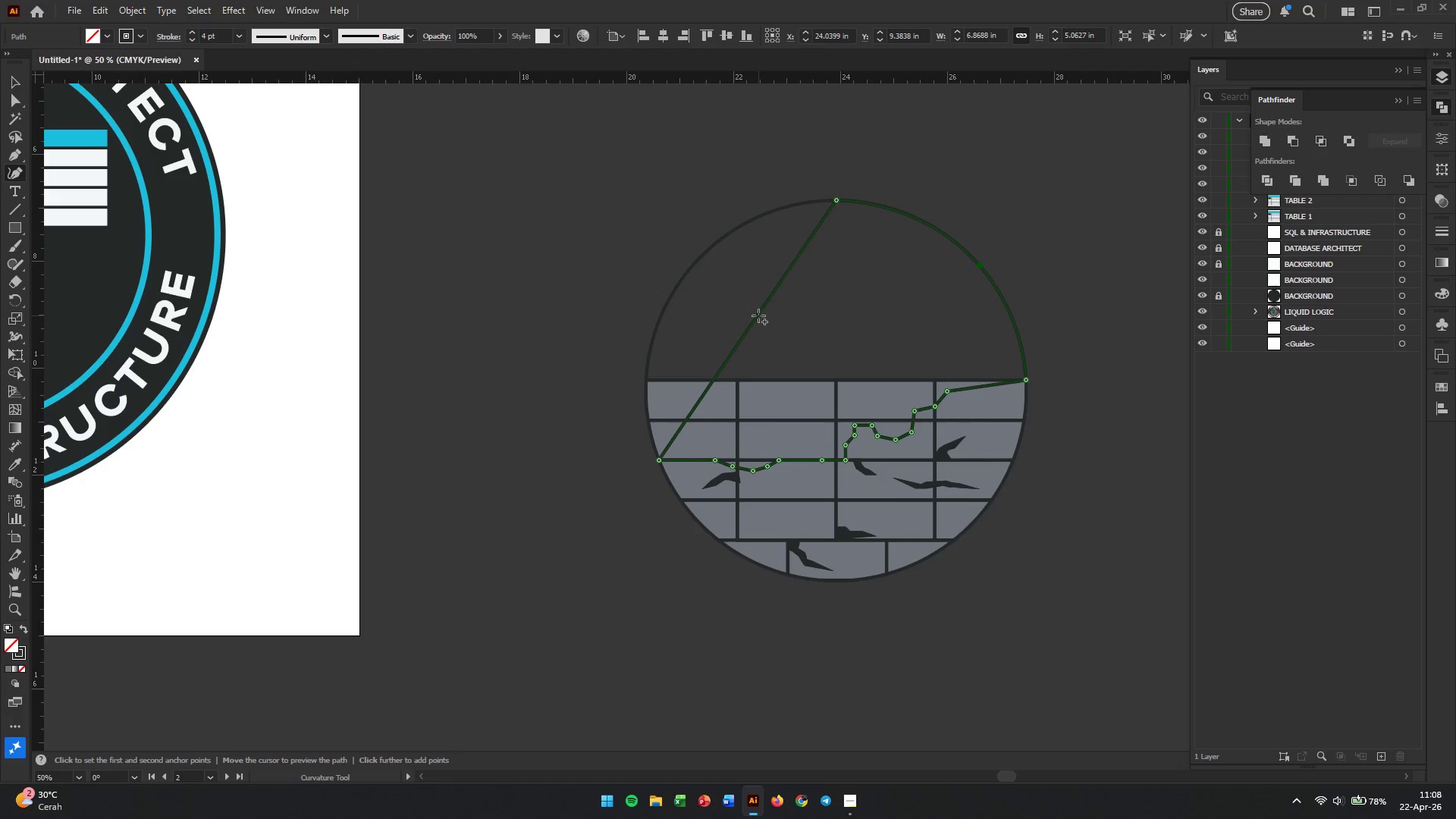 
left_click_drag(start_coordinate=[758, 315], to_coordinate=[686, 270])
 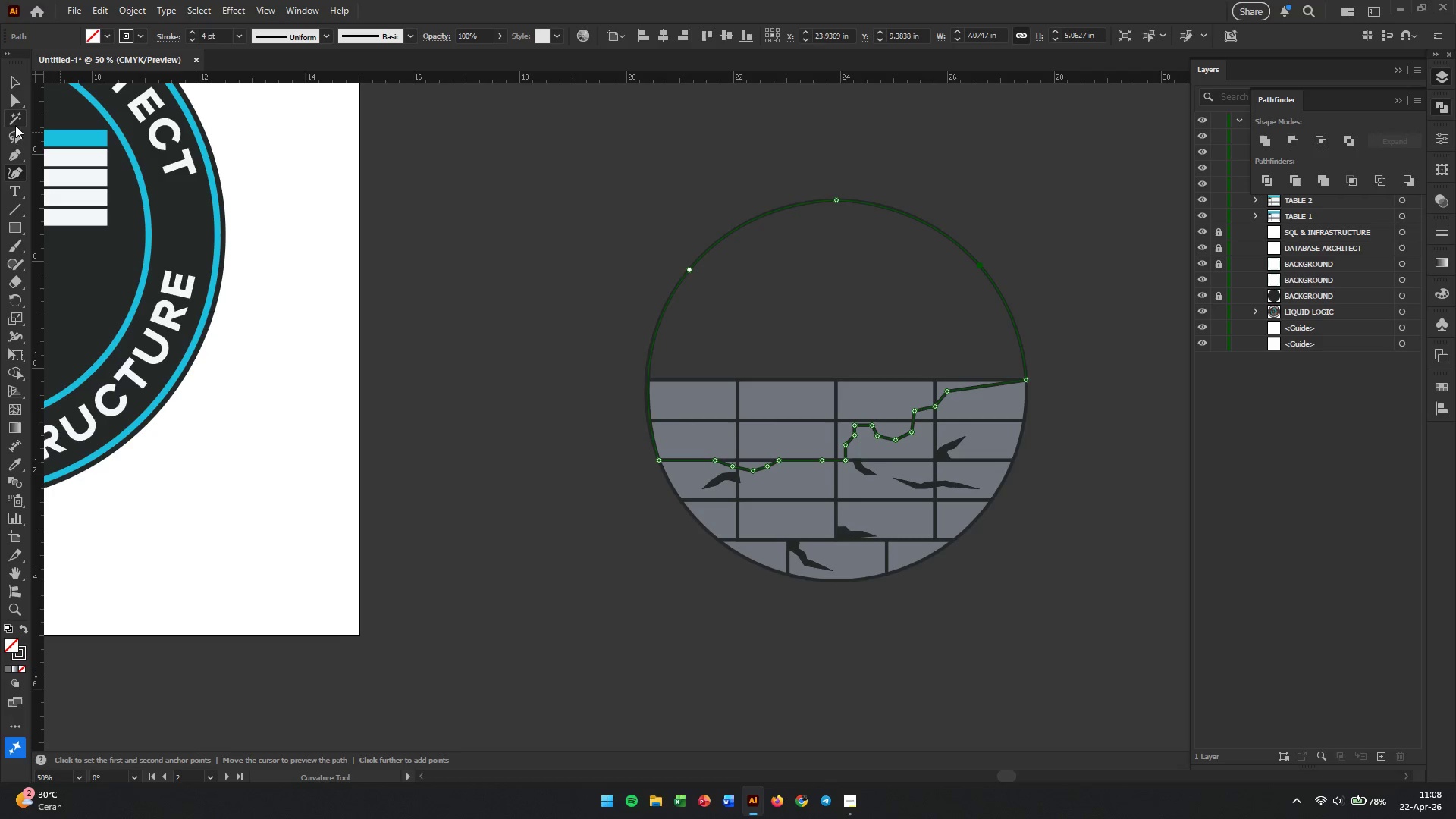 
left_click([17, 78])
 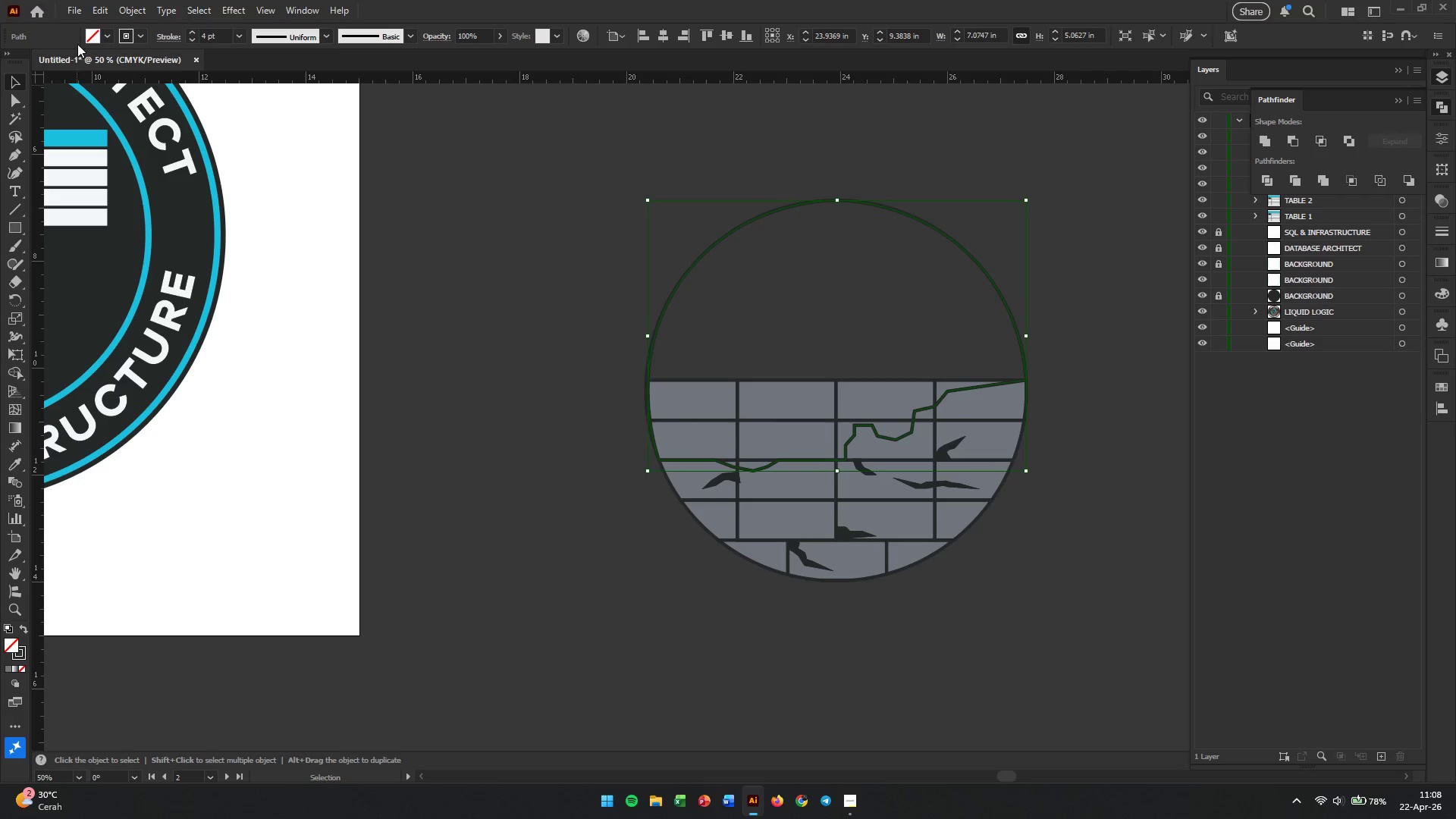 
left_click([106, 37])
 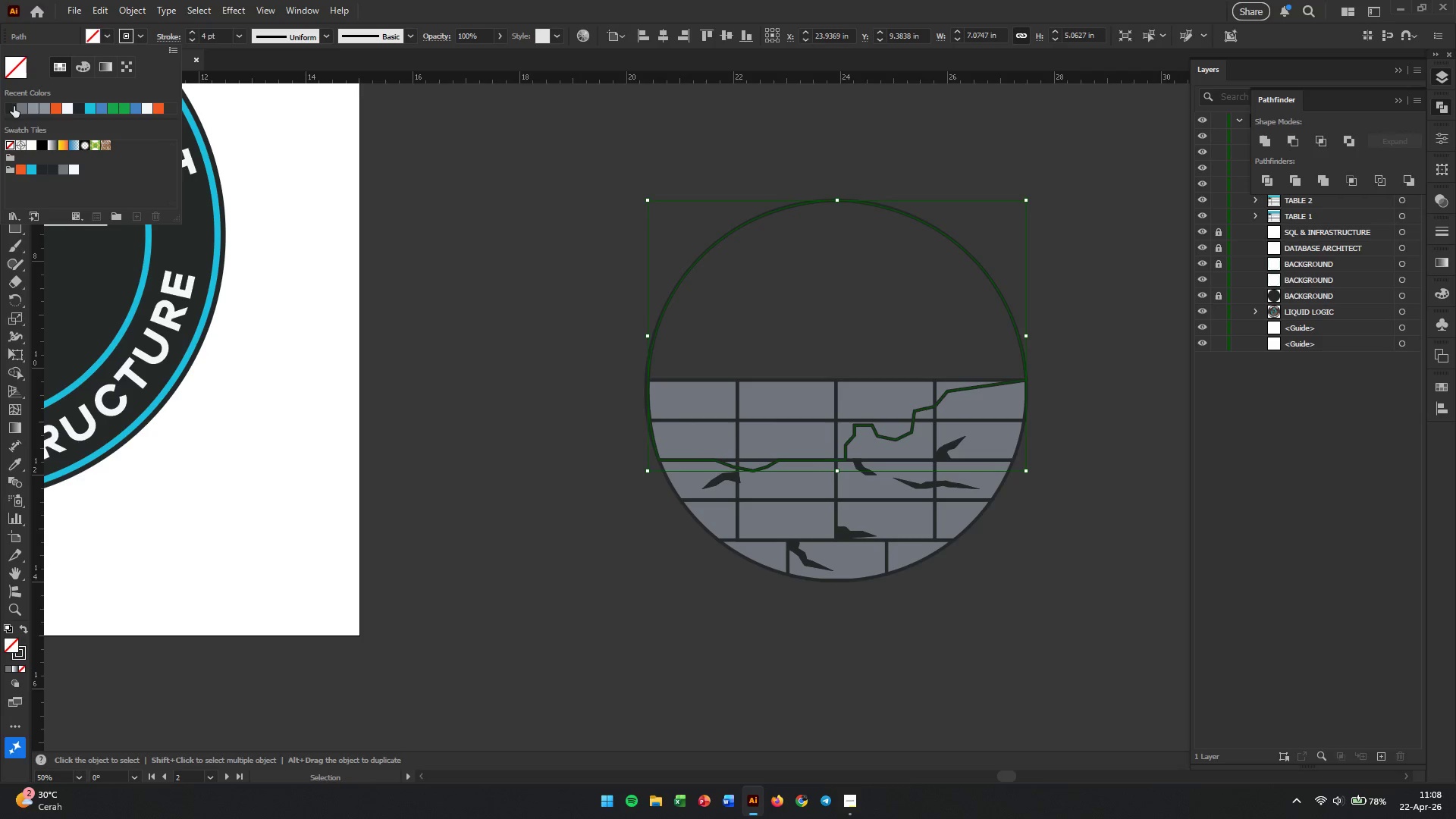 
left_click([14, 106])
 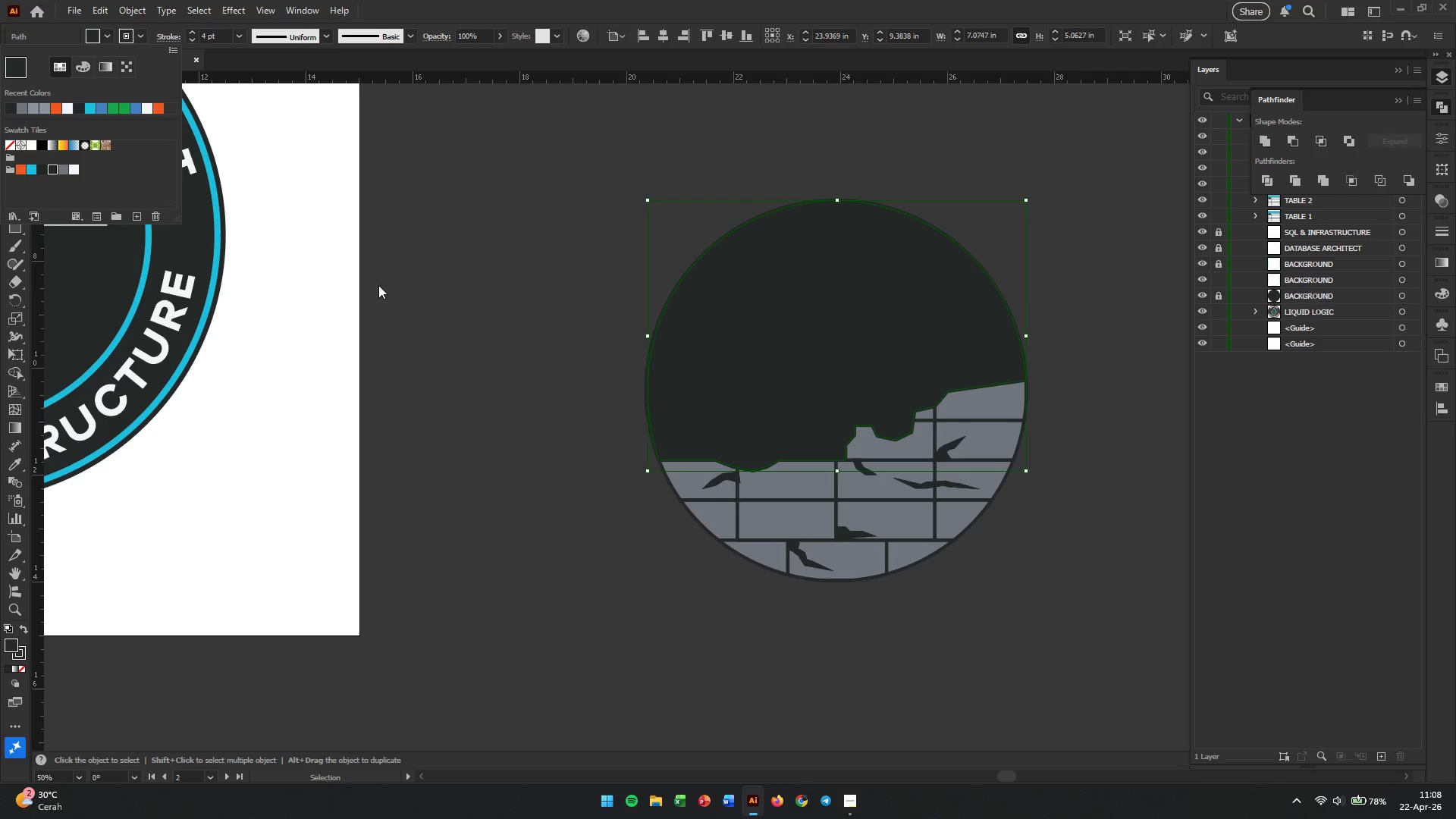 
left_click([431, 339])
 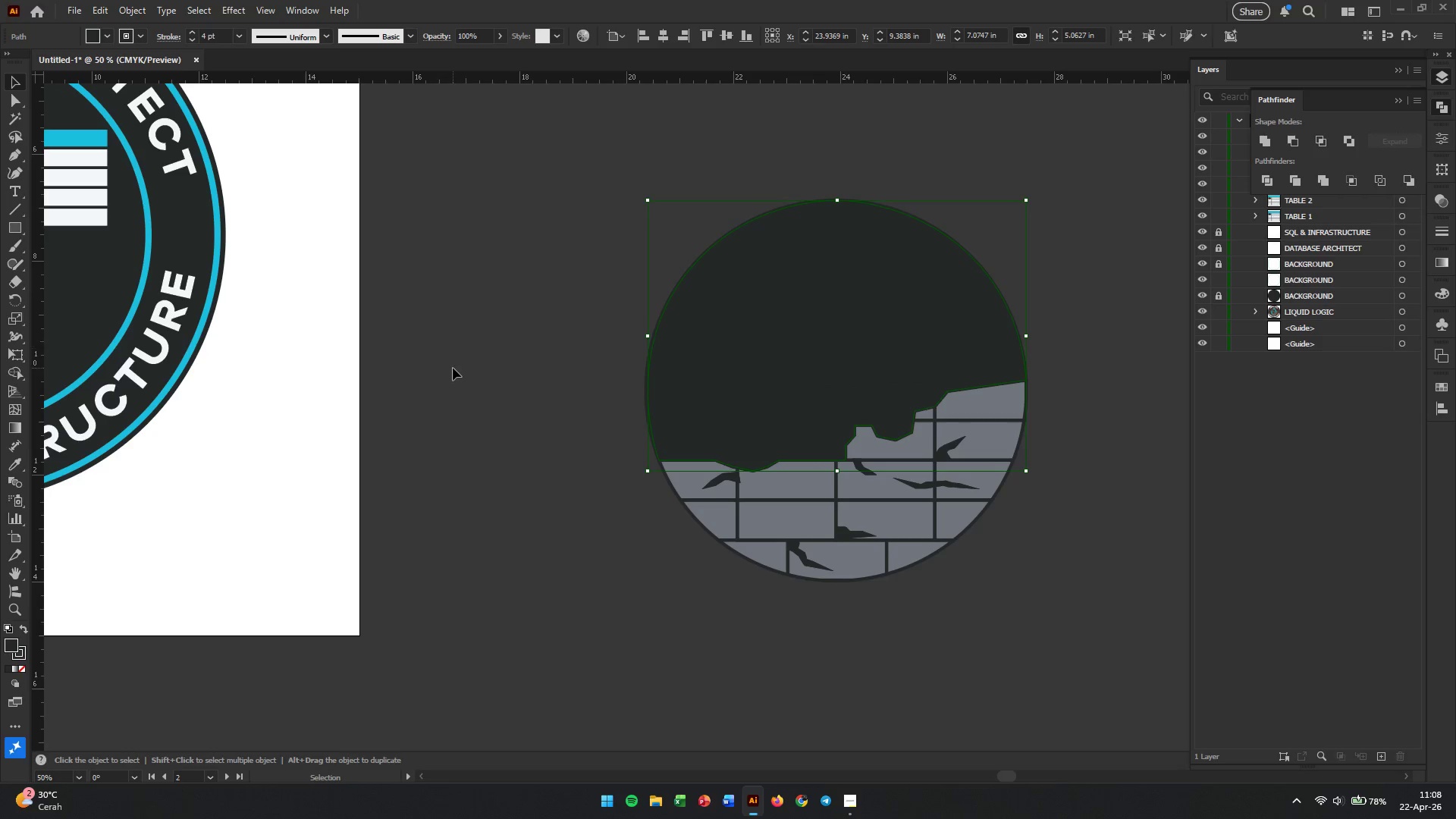 
left_click([453, 368])
 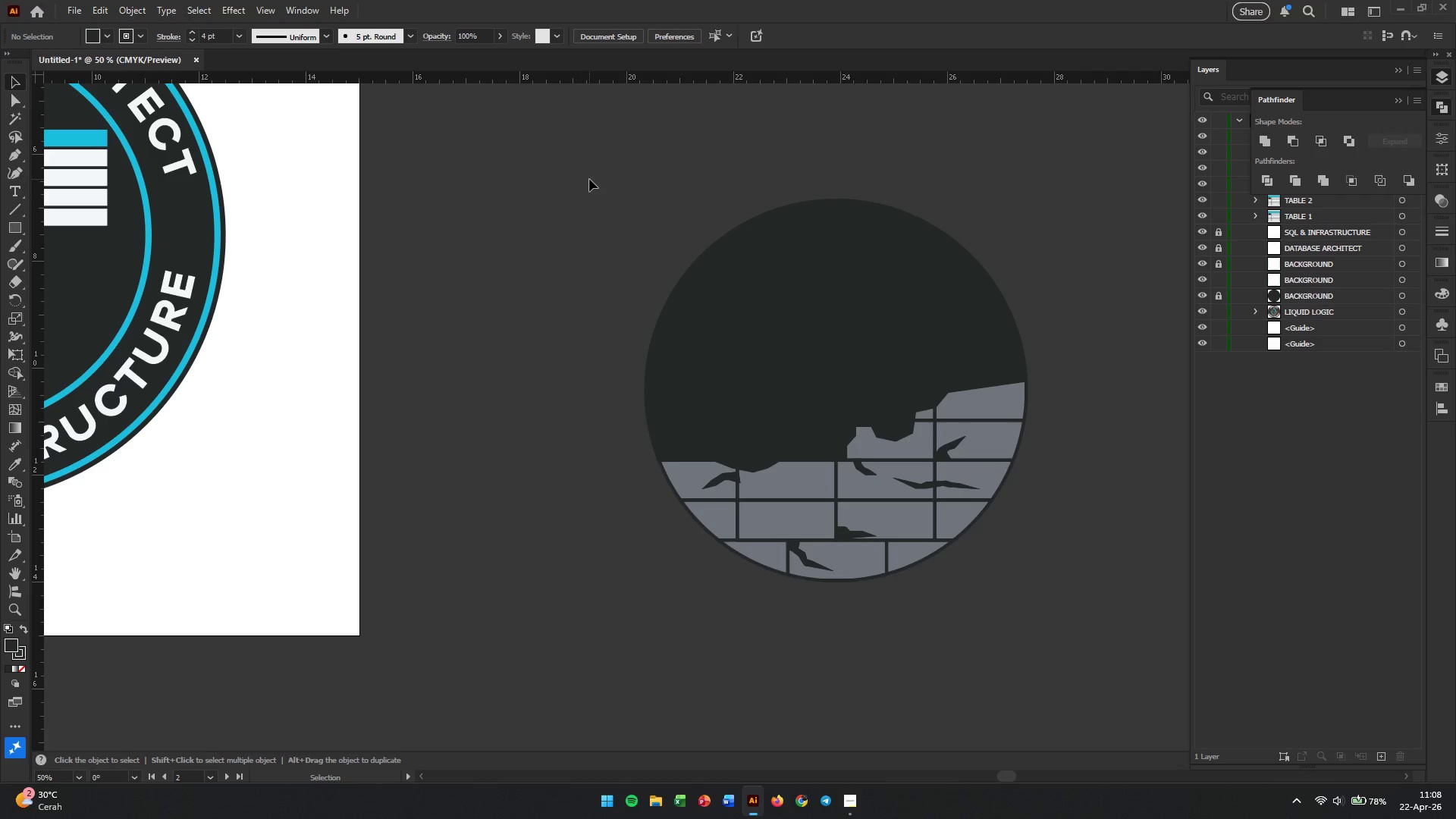 
left_click_drag(start_coordinate=[589, 177], to_coordinate=[1087, 655])
 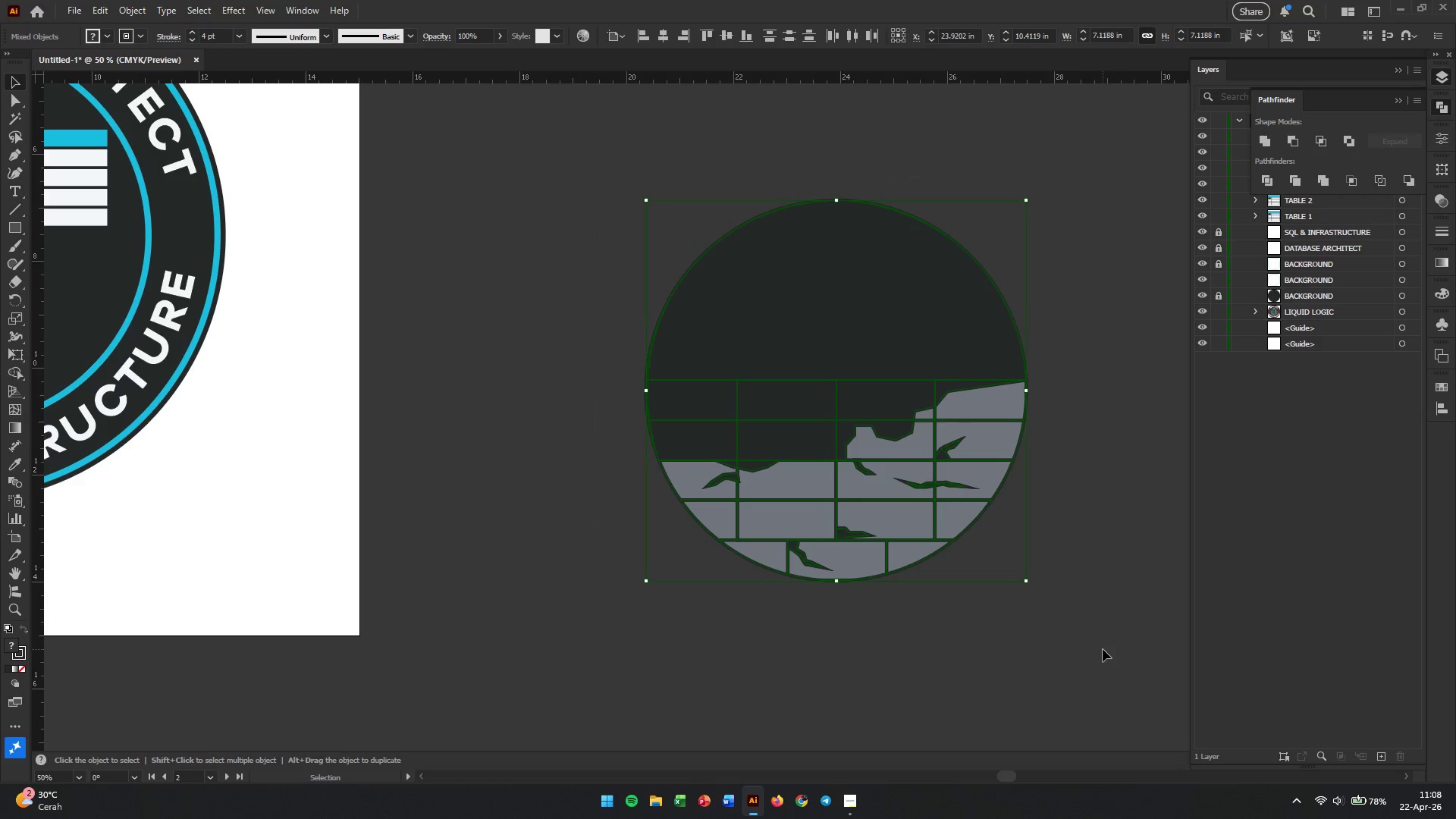 
key(Control+G)
 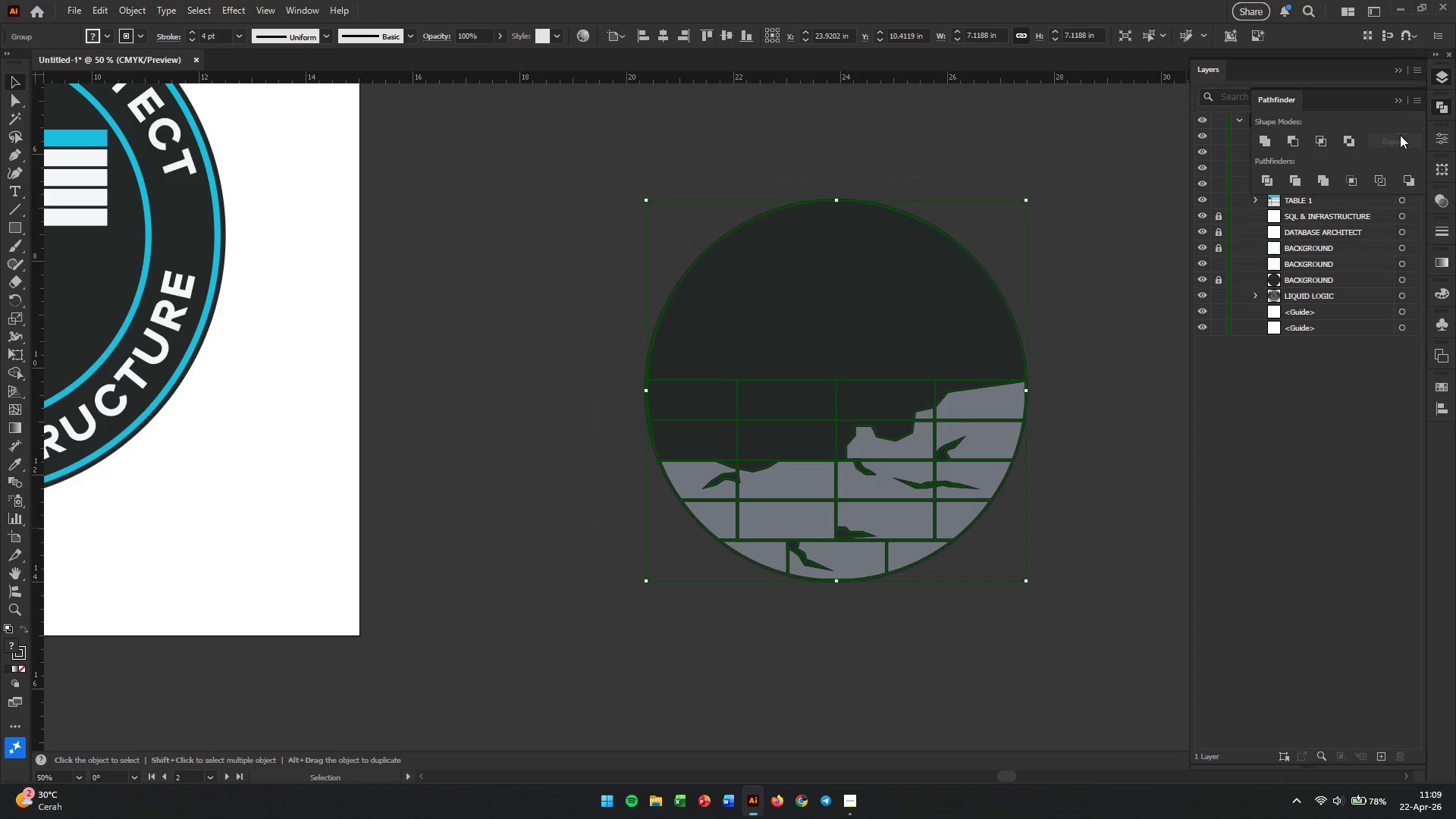 
left_click([1401, 101])
 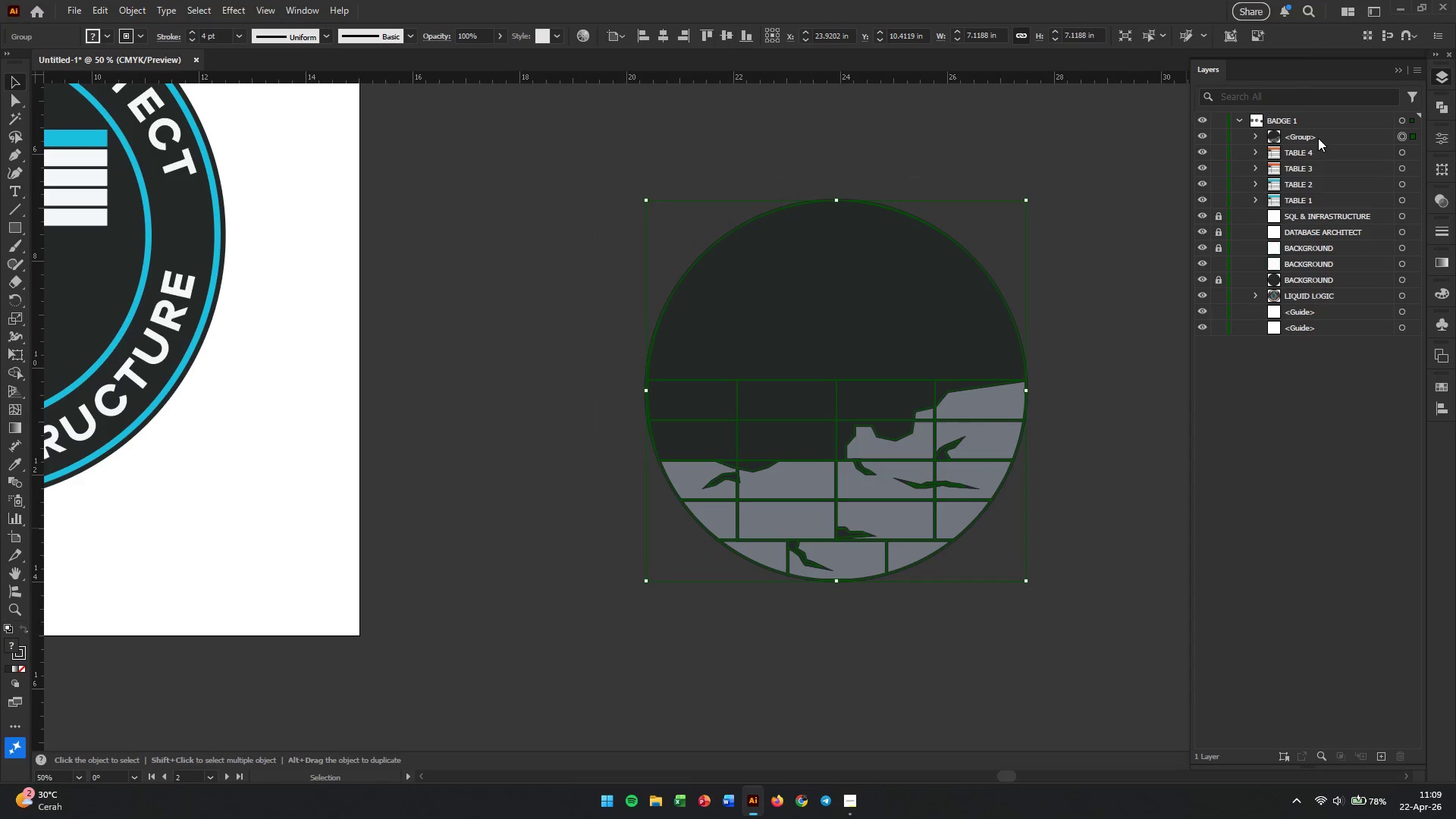 
double_click([1310, 138])
 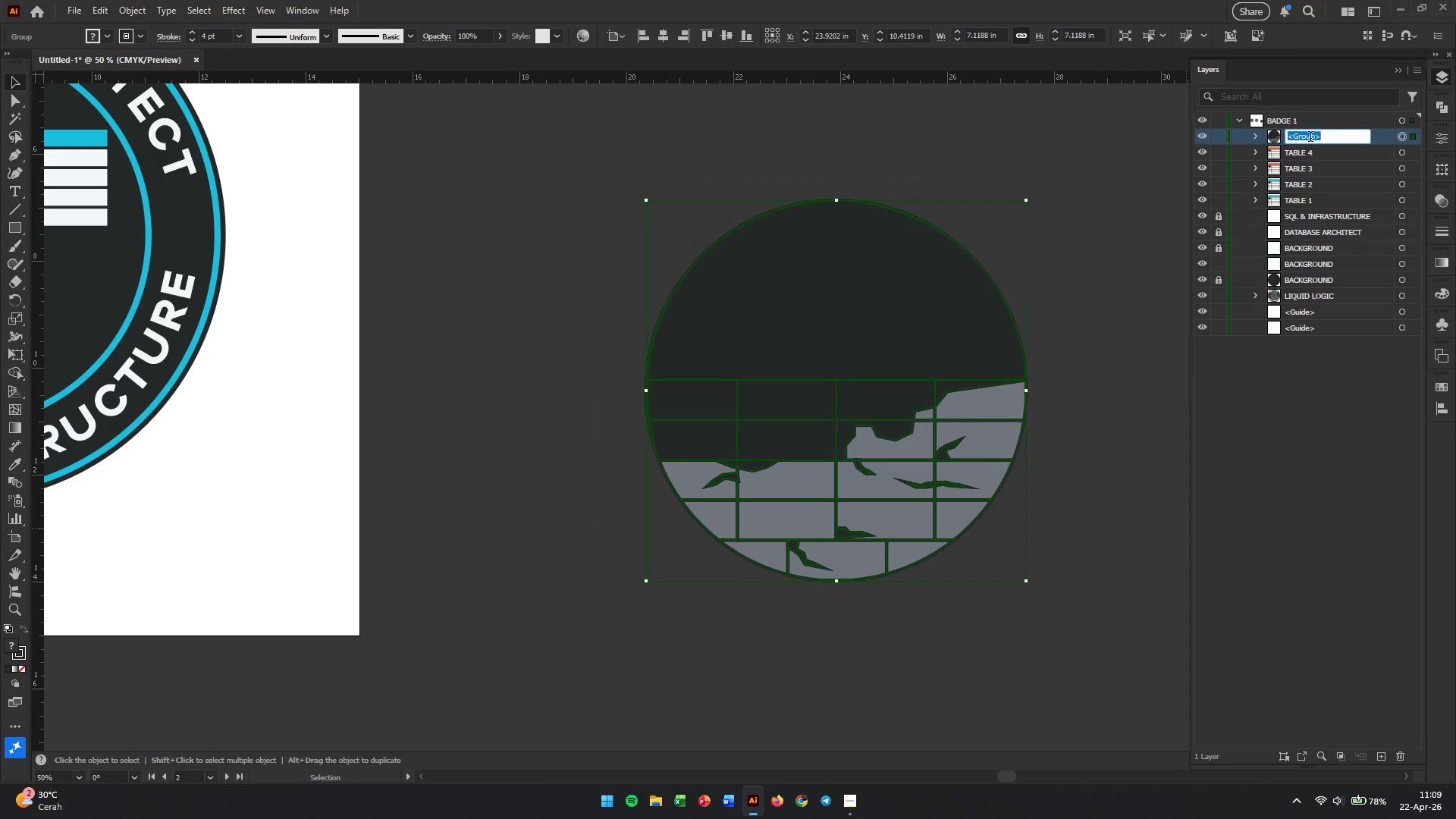 
triple_click([1310, 138])
 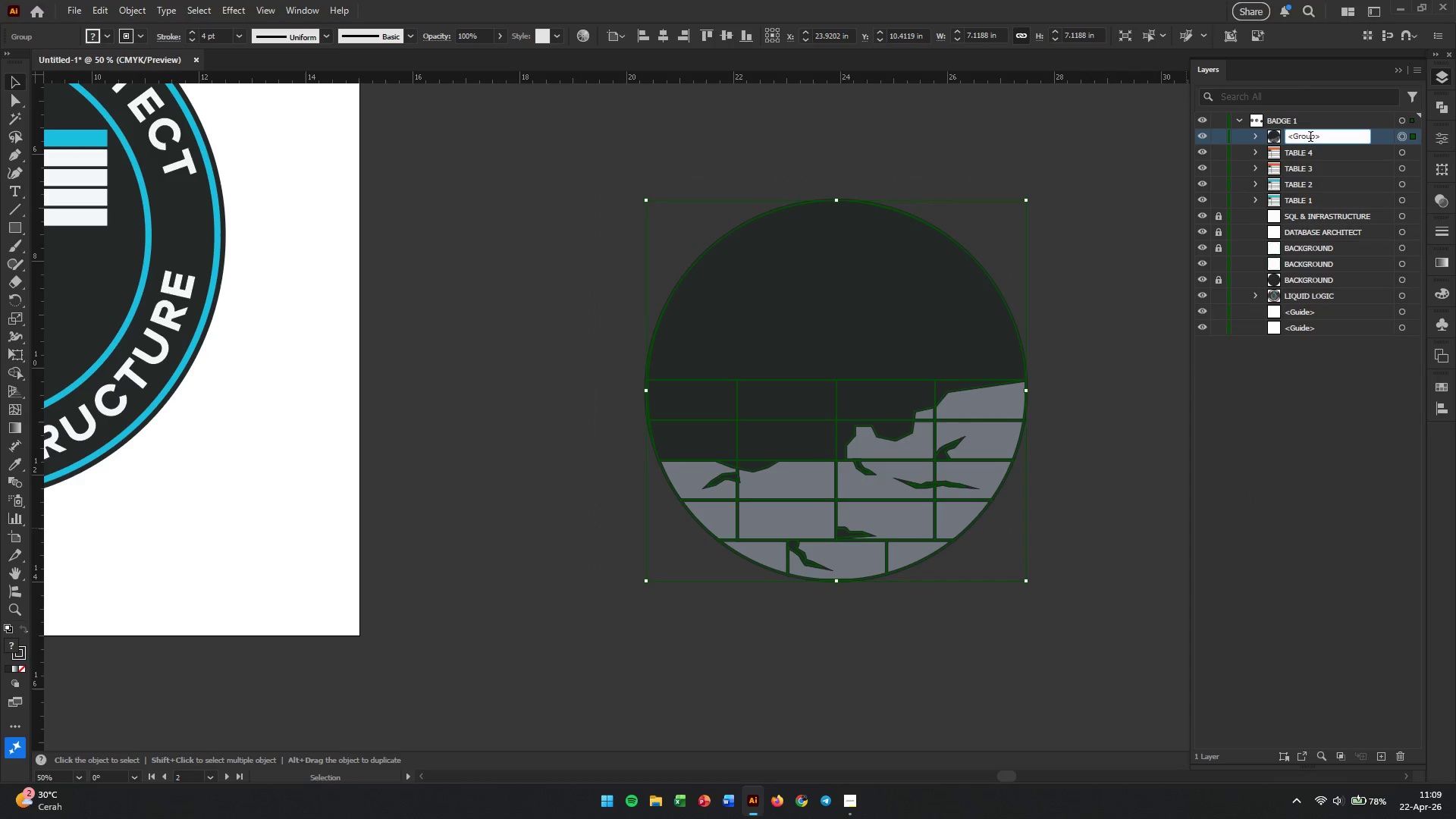 
triple_click([1310, 138])
 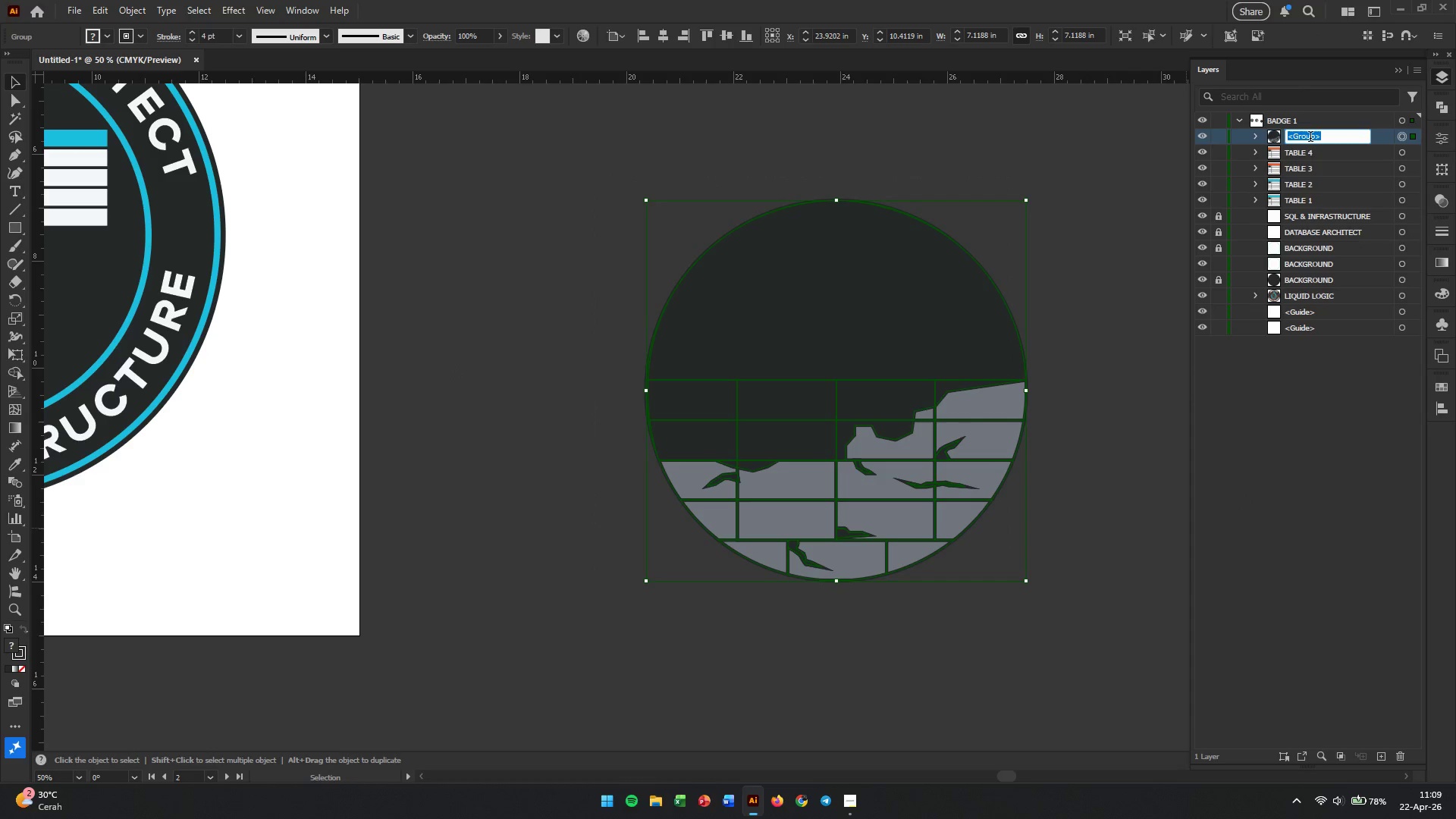 
type(BRICK)
 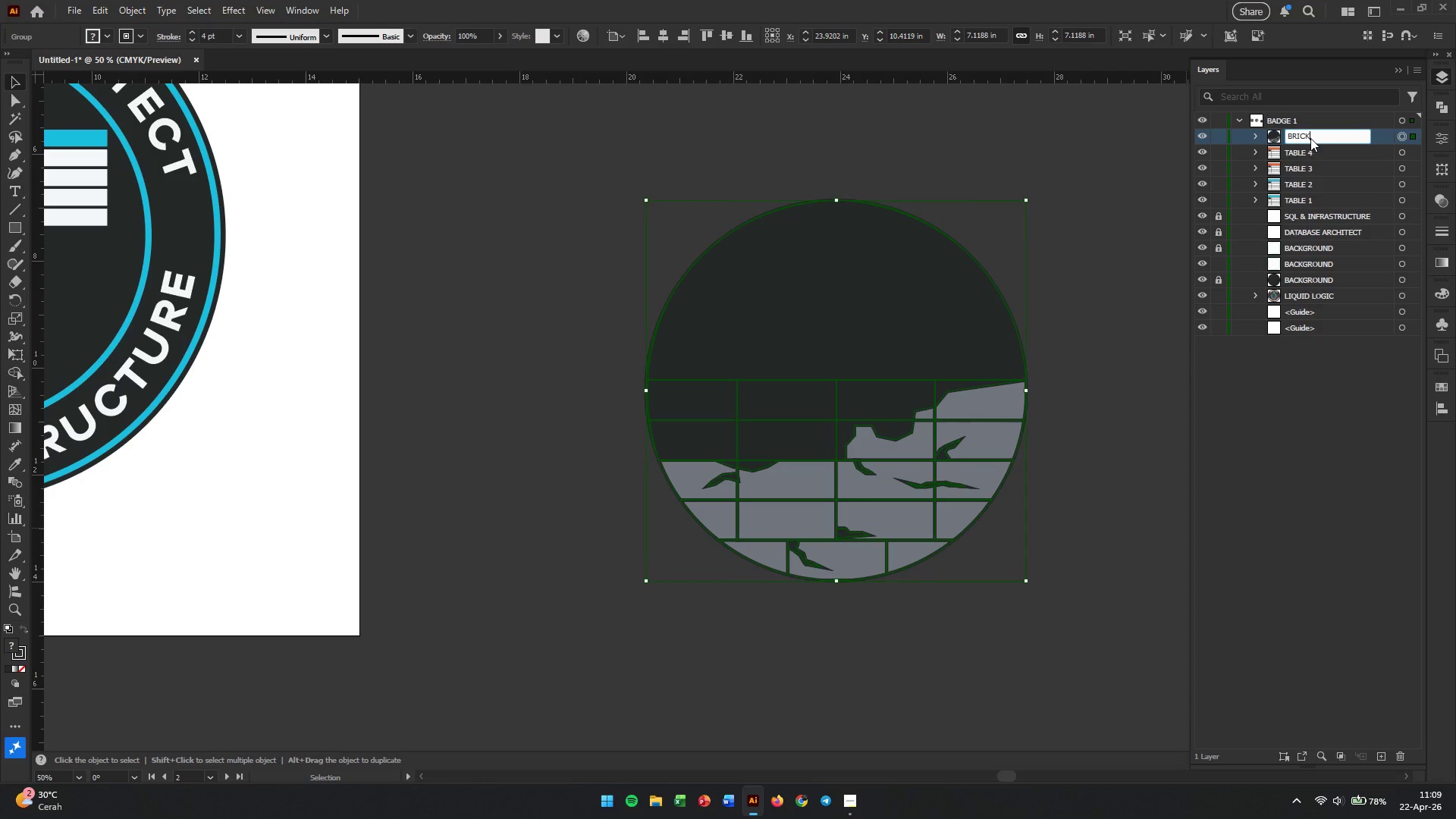 
key(Enter)
 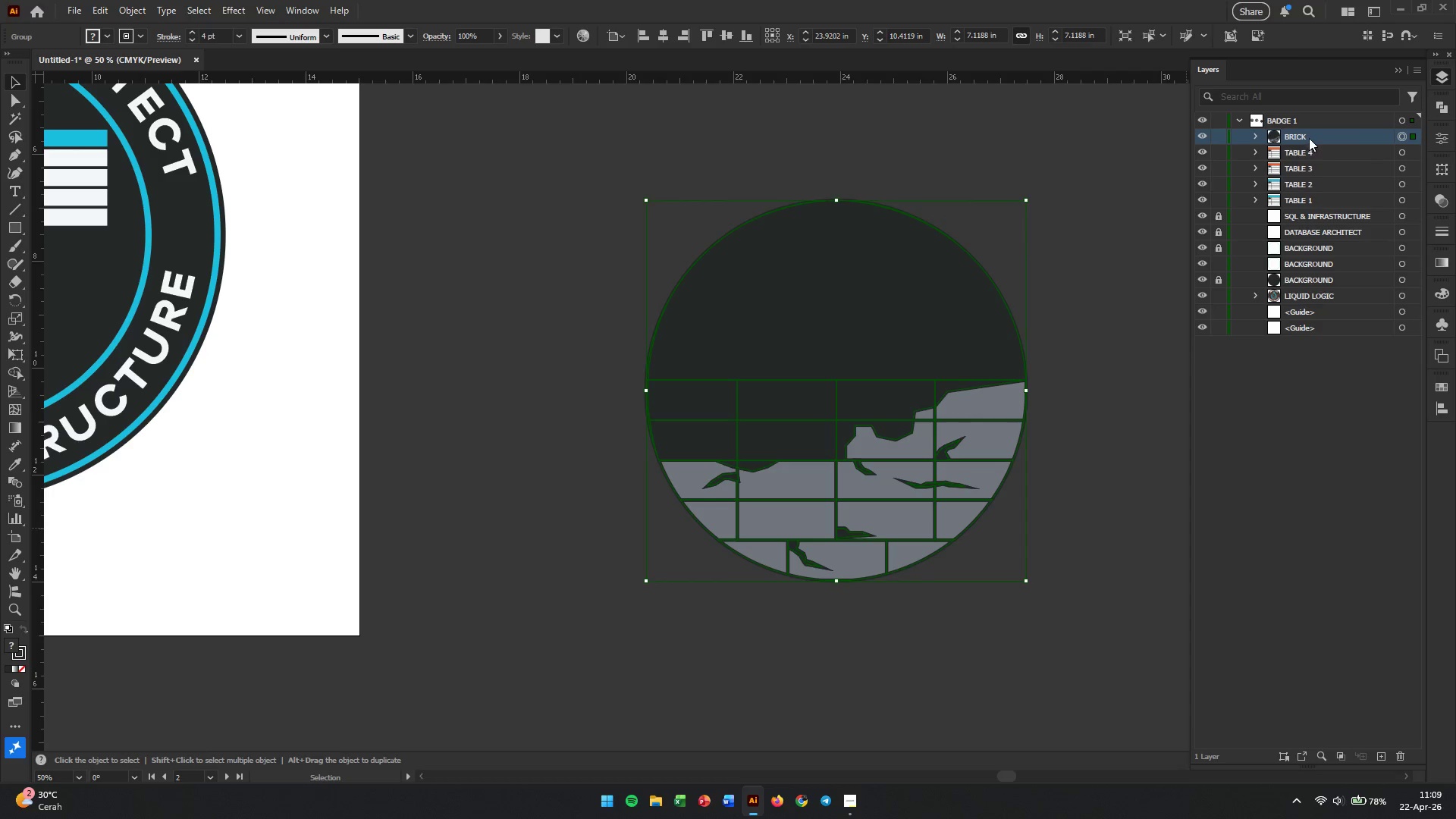 
left_click_drag(start_coordinate=[1296, 133], to_coordinate=[1293, 234])
 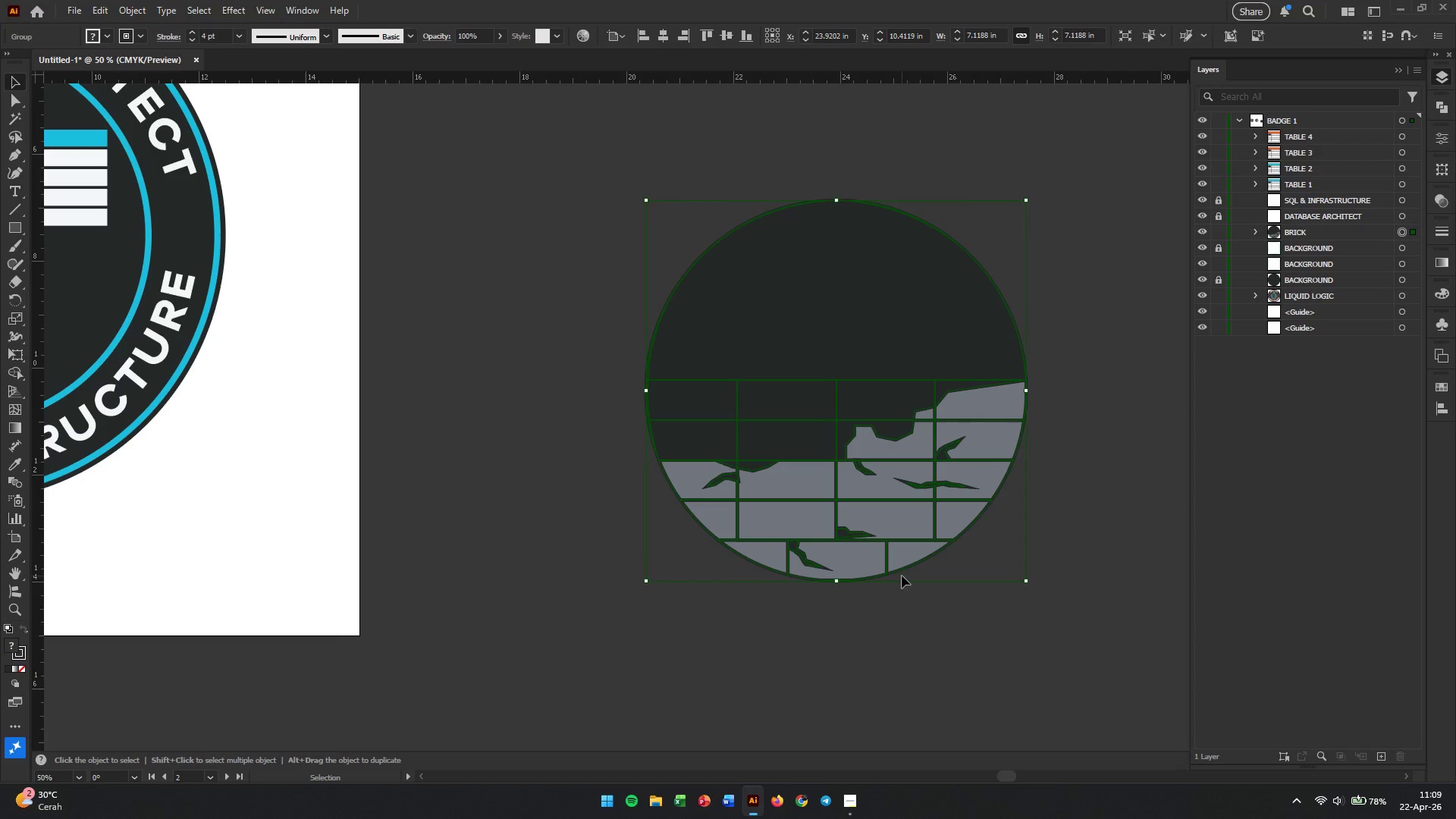 
hold_key(key=Space, duration=0.53)
 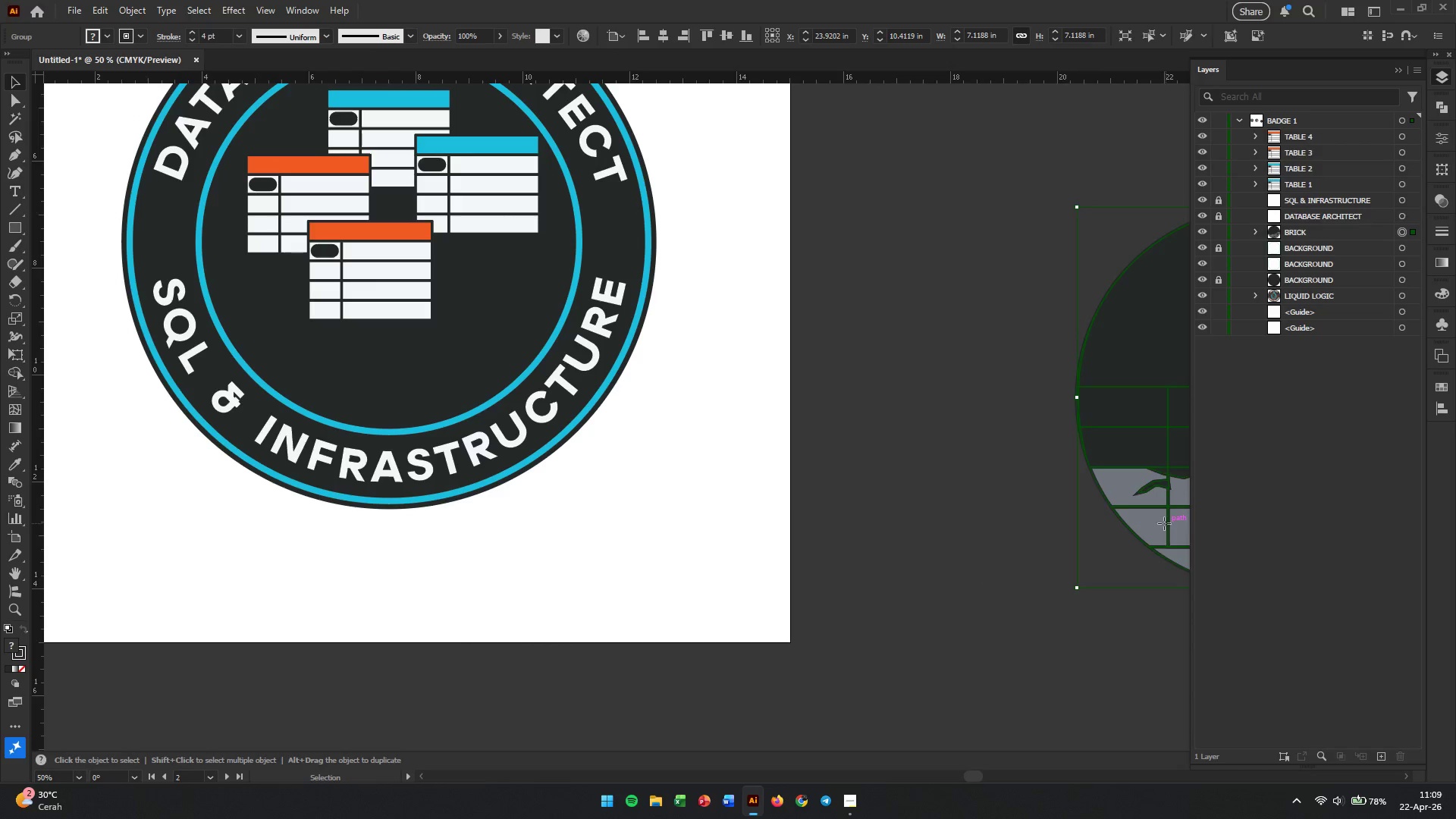 
left_click_drag(start_coordinate=[755, 622], to_coordinate=[1185, 629])
 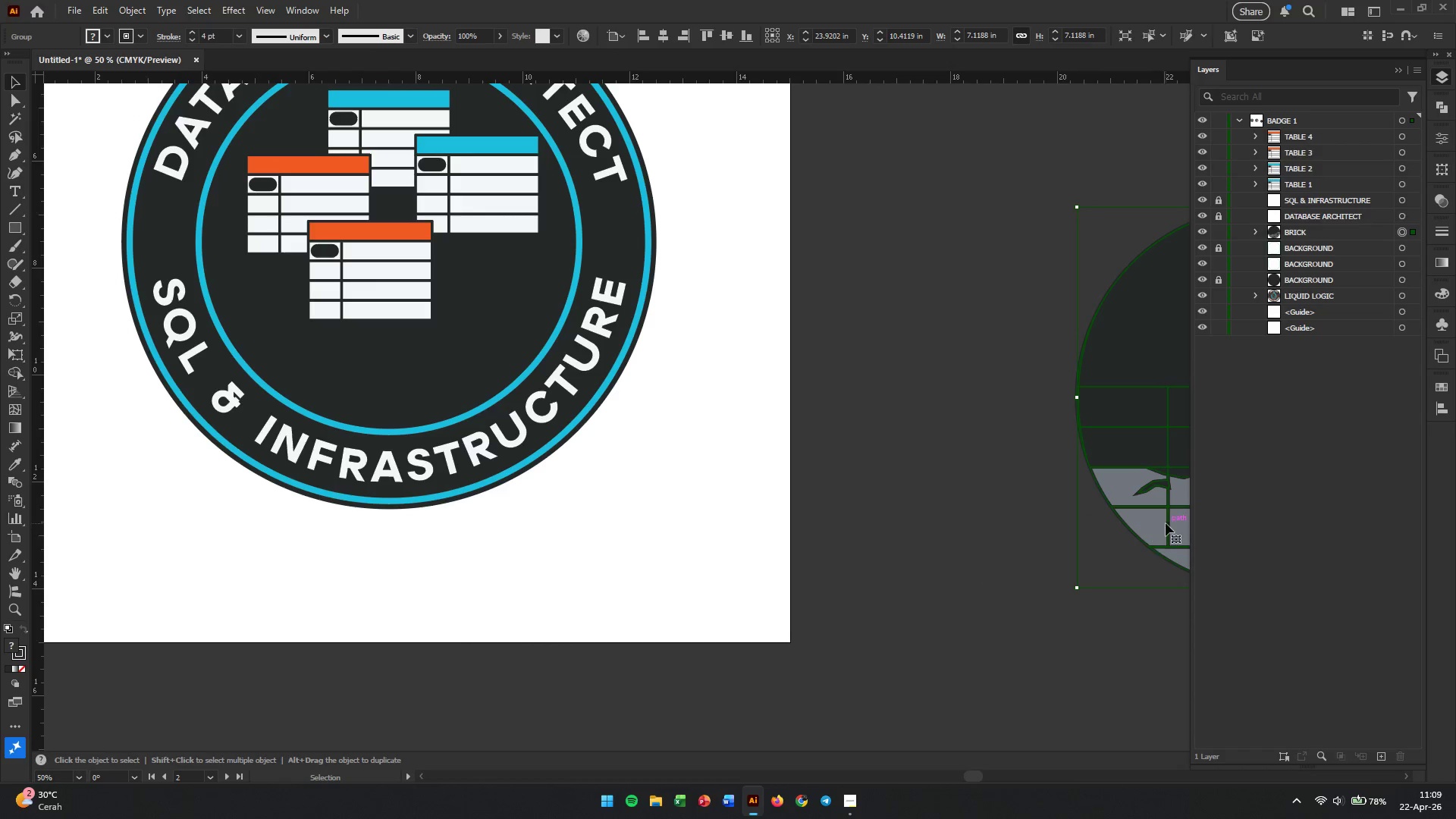 
left_click_drag(start_coordinate=[1166, 523], to_coordinate=[293, 366])
 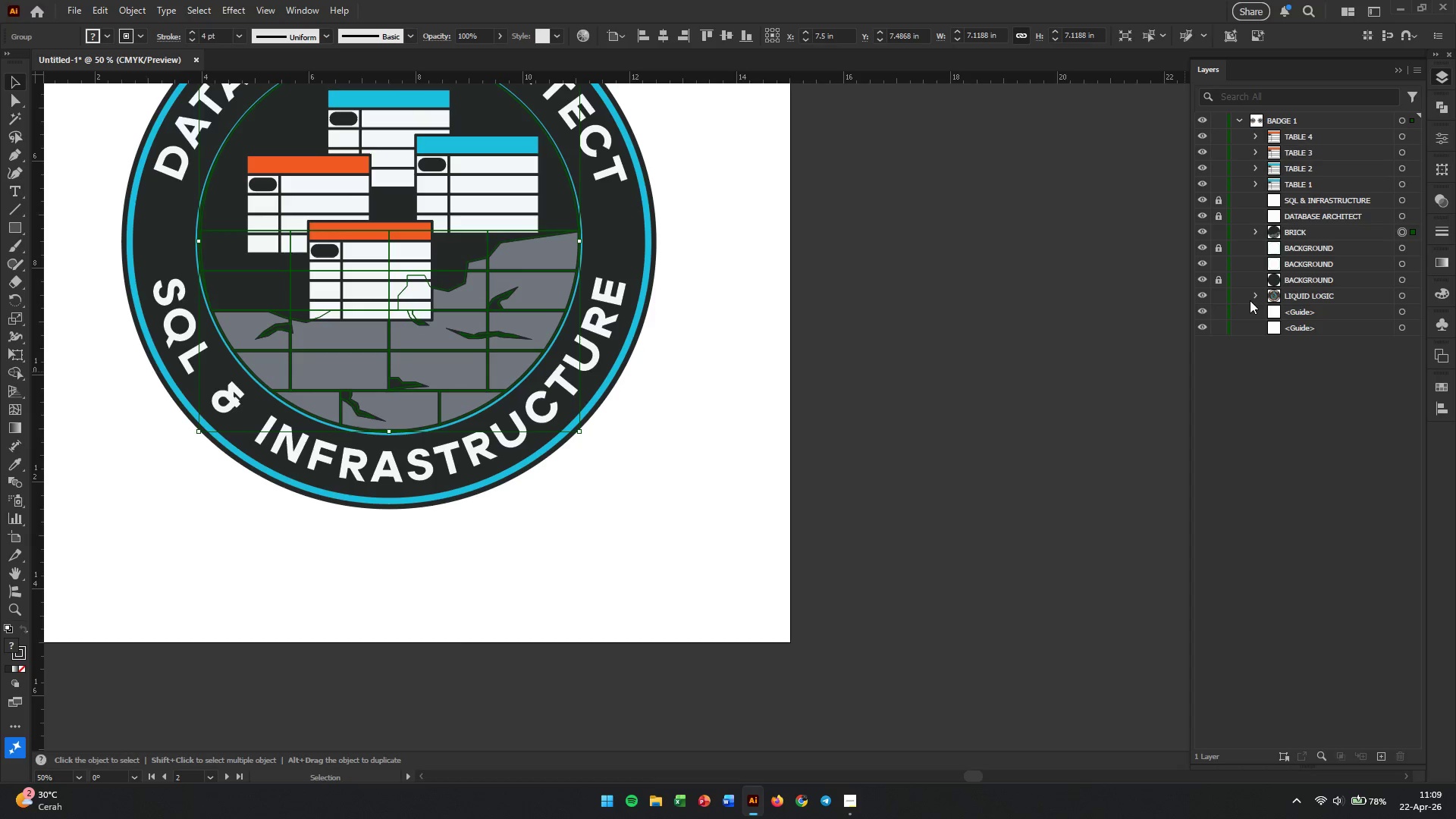 
hold_key(key=AltLeft, duration=0.31)
hold_key(key=AltLeft, duration=0.31)
scroll: coordinate [585, 372], scroll_direction: up, amount: 4.0
 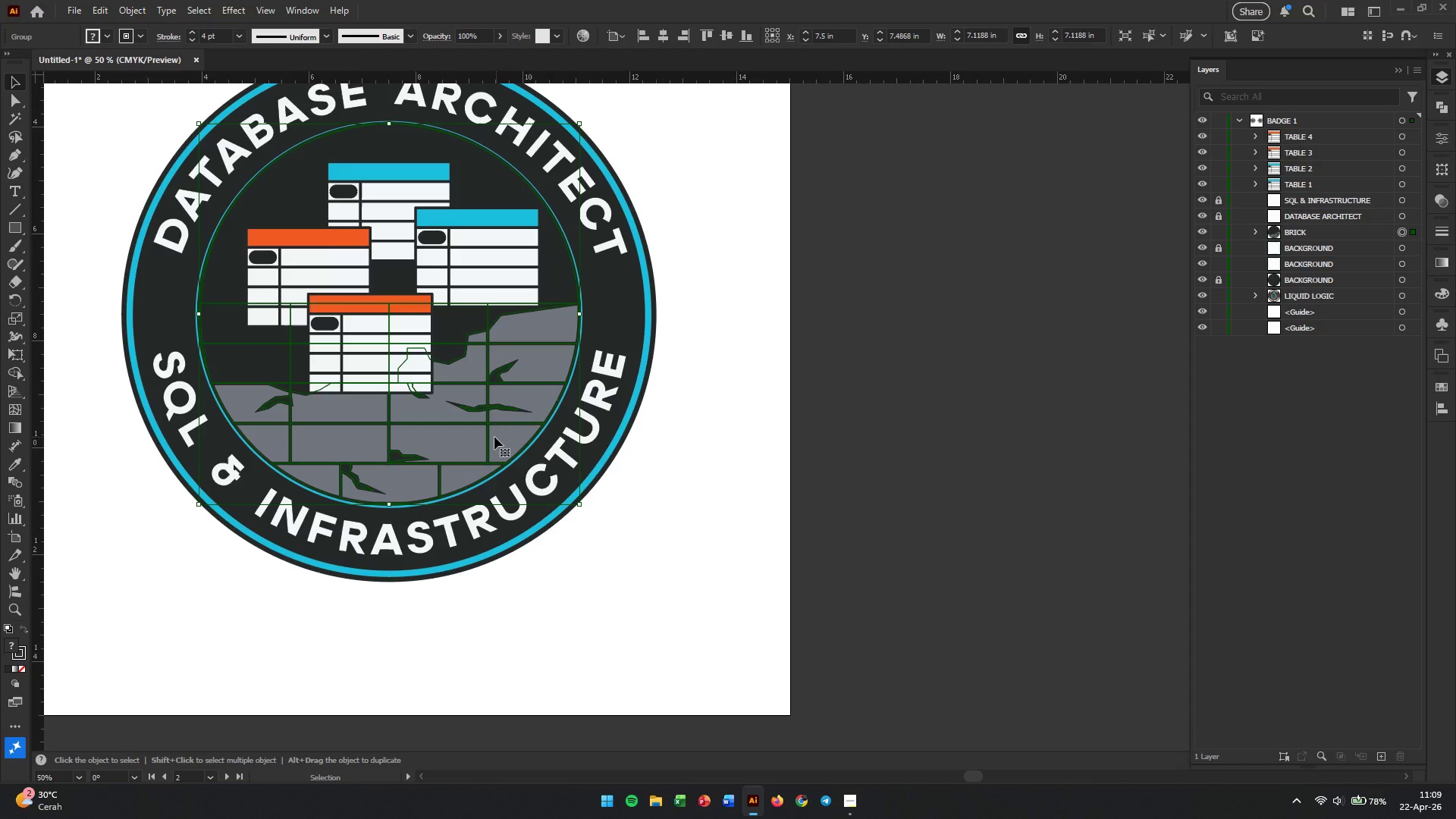 
left_click_drag(start_coordinate=[582, 124], to_coordinate=[576, 129])
 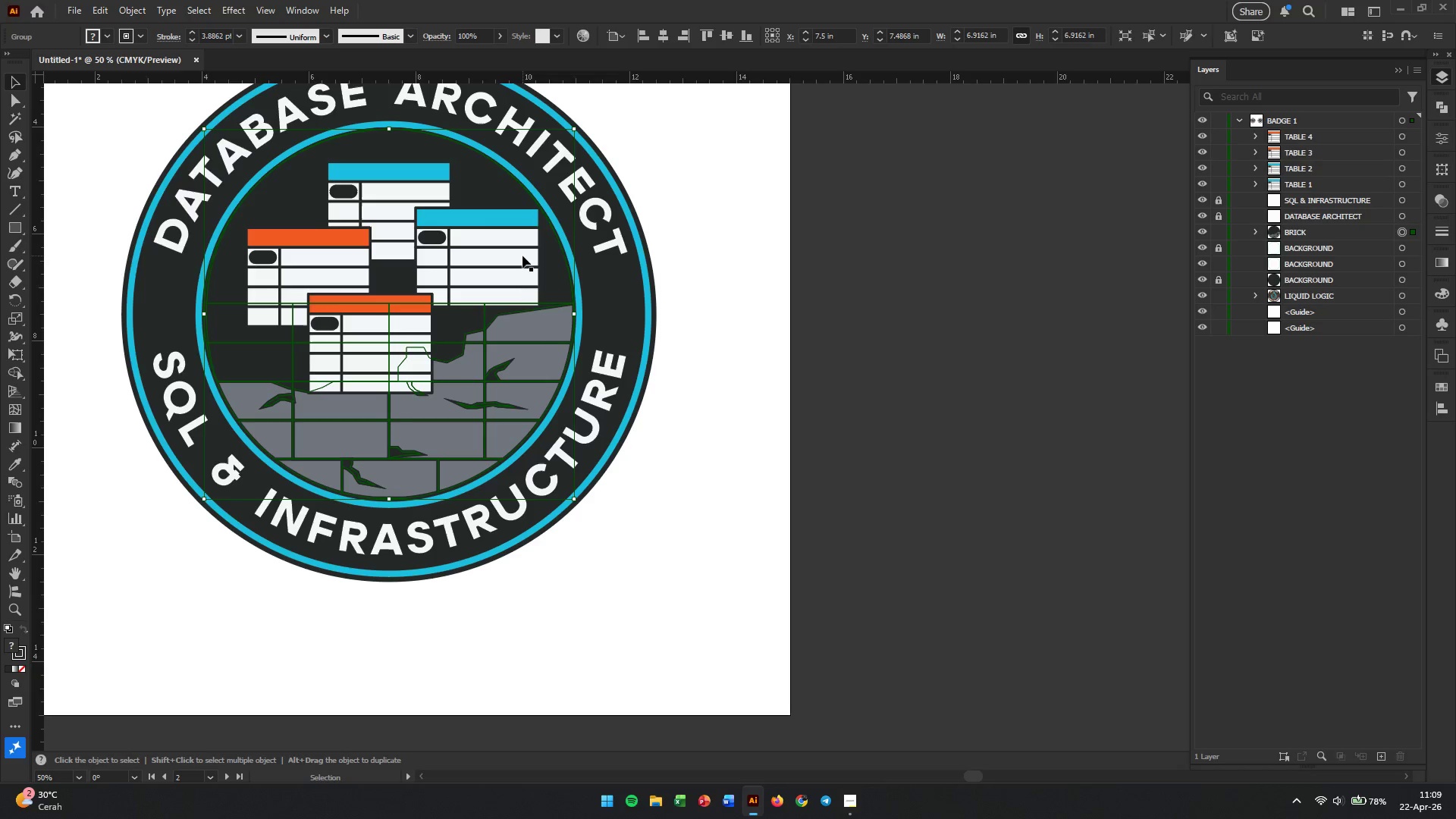 
hold_key(key=ShiftLeft, duration=3.14)
 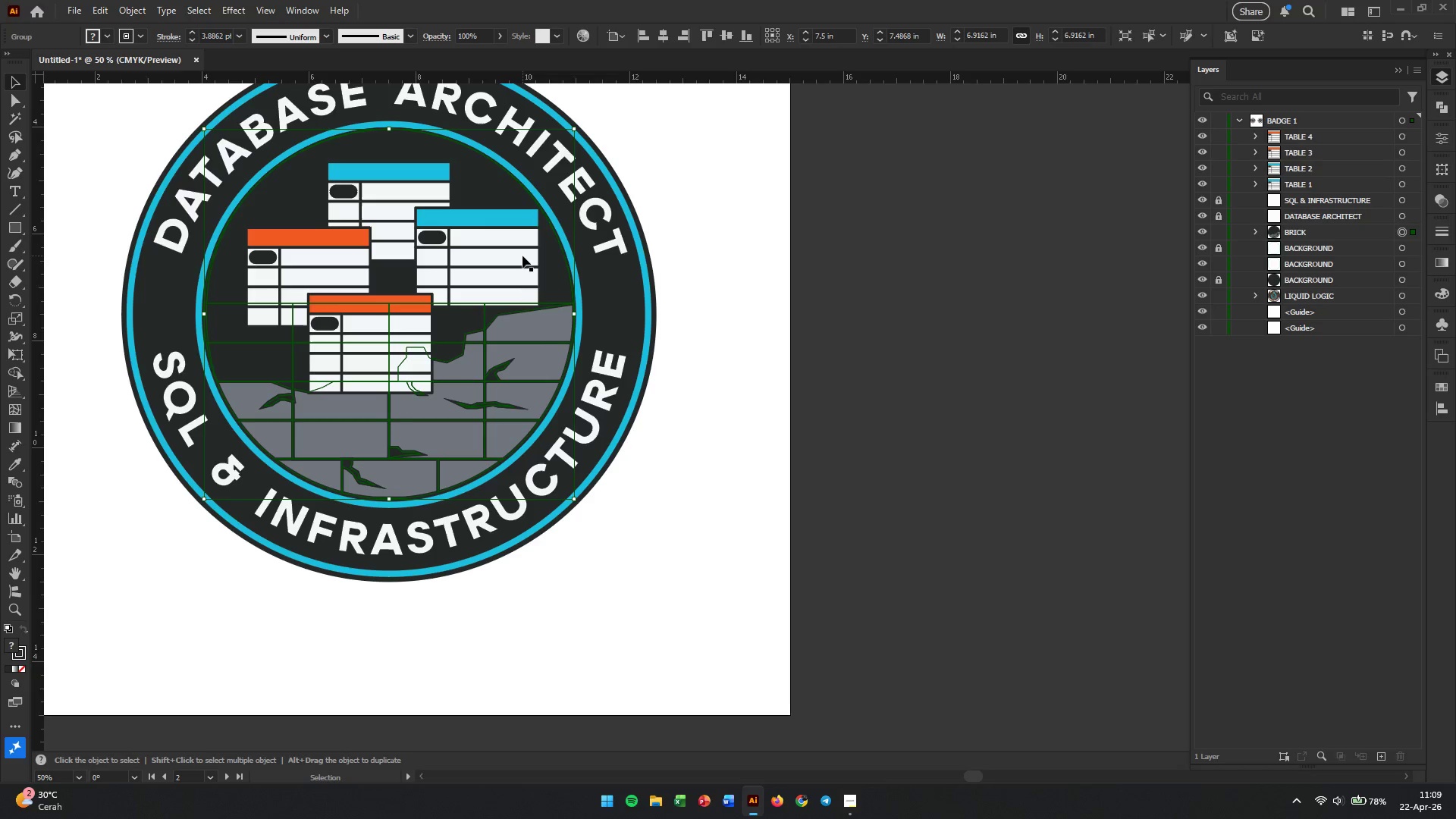 
hold_key(key=AltLeft, duration=3.0)
 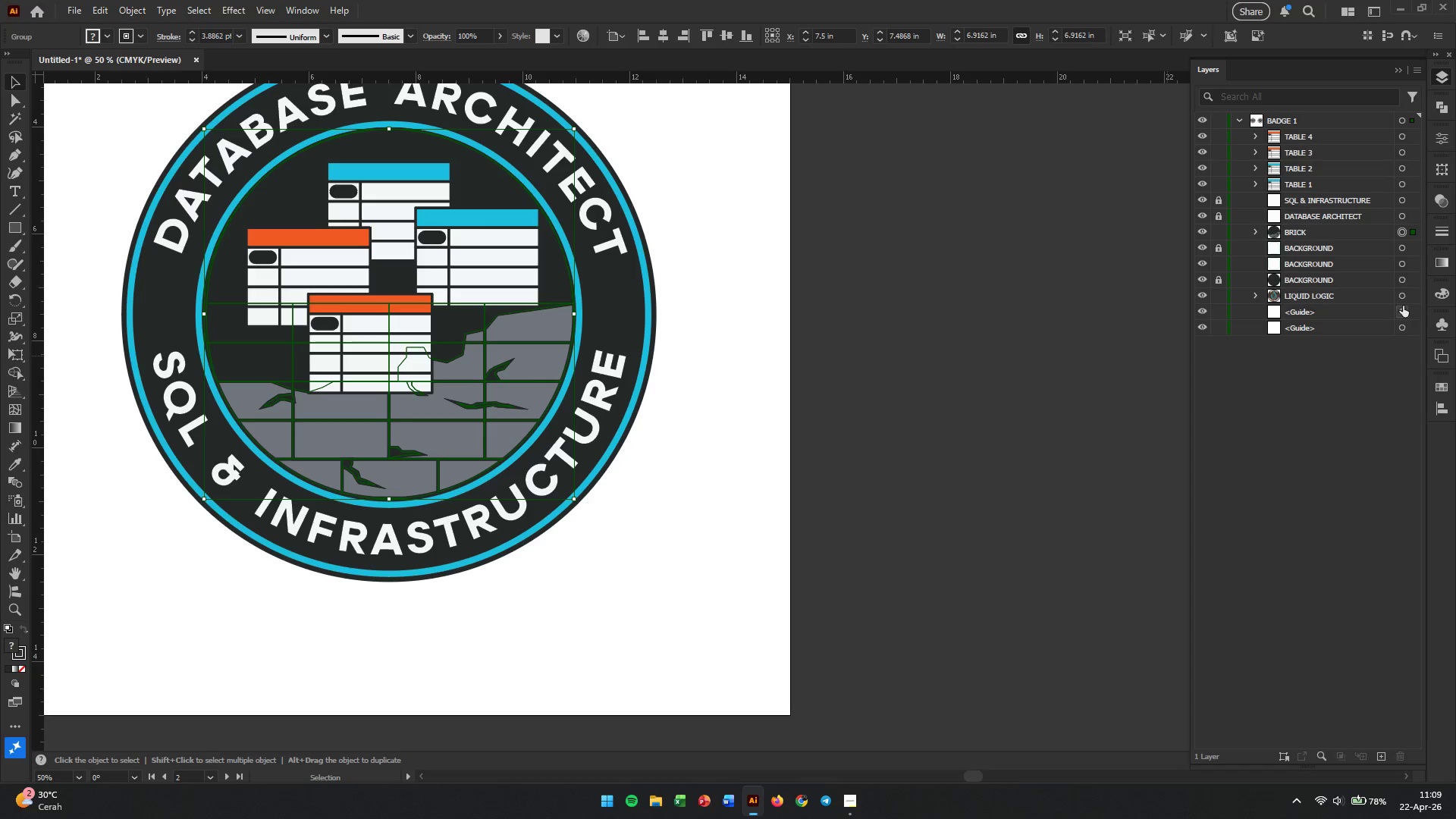 
left_click([1439, 416])
 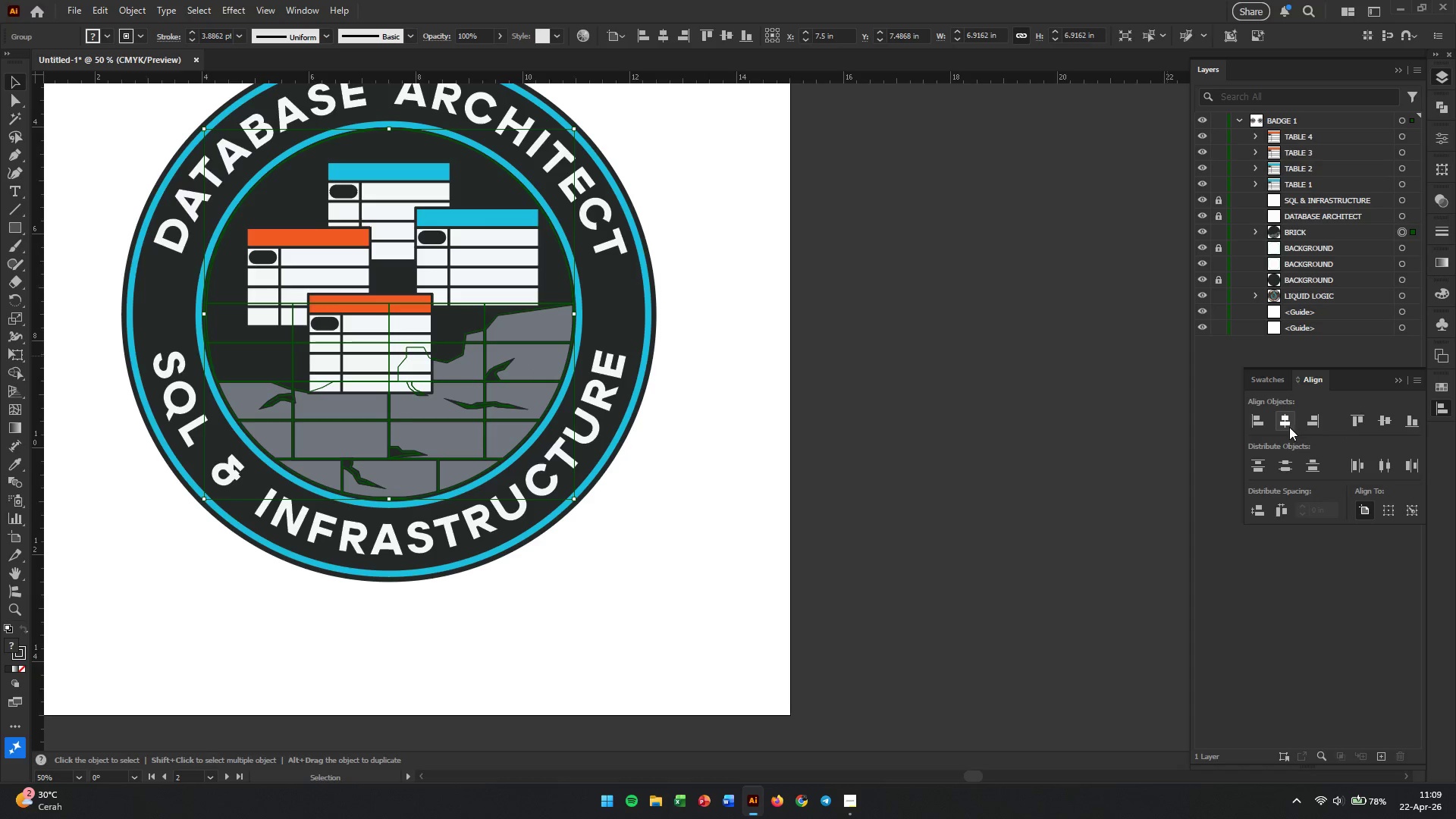 
left_click([1276, 425])
 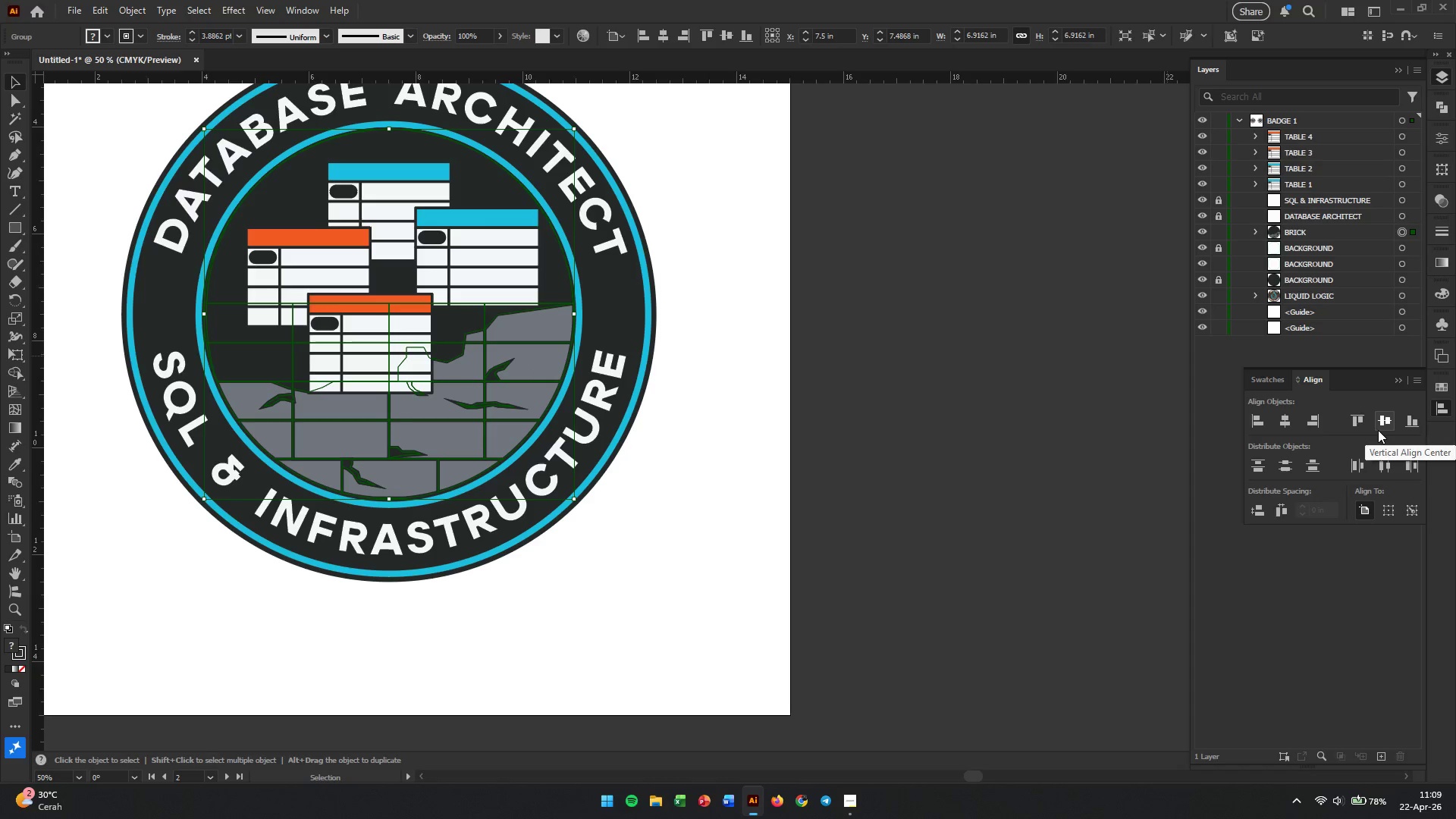 
double_click([1378, 430])
 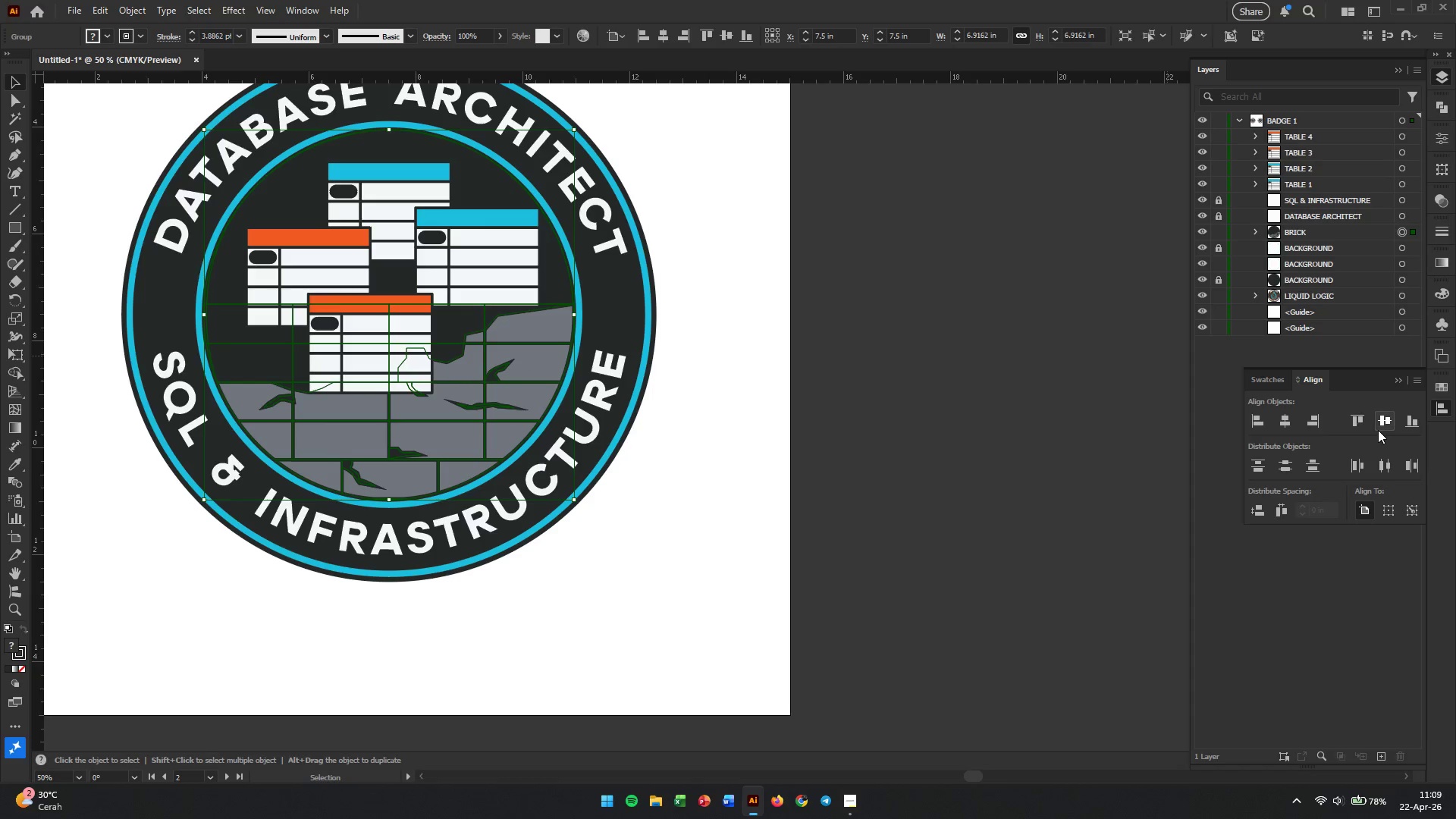 
triple_click([1378, 430])
 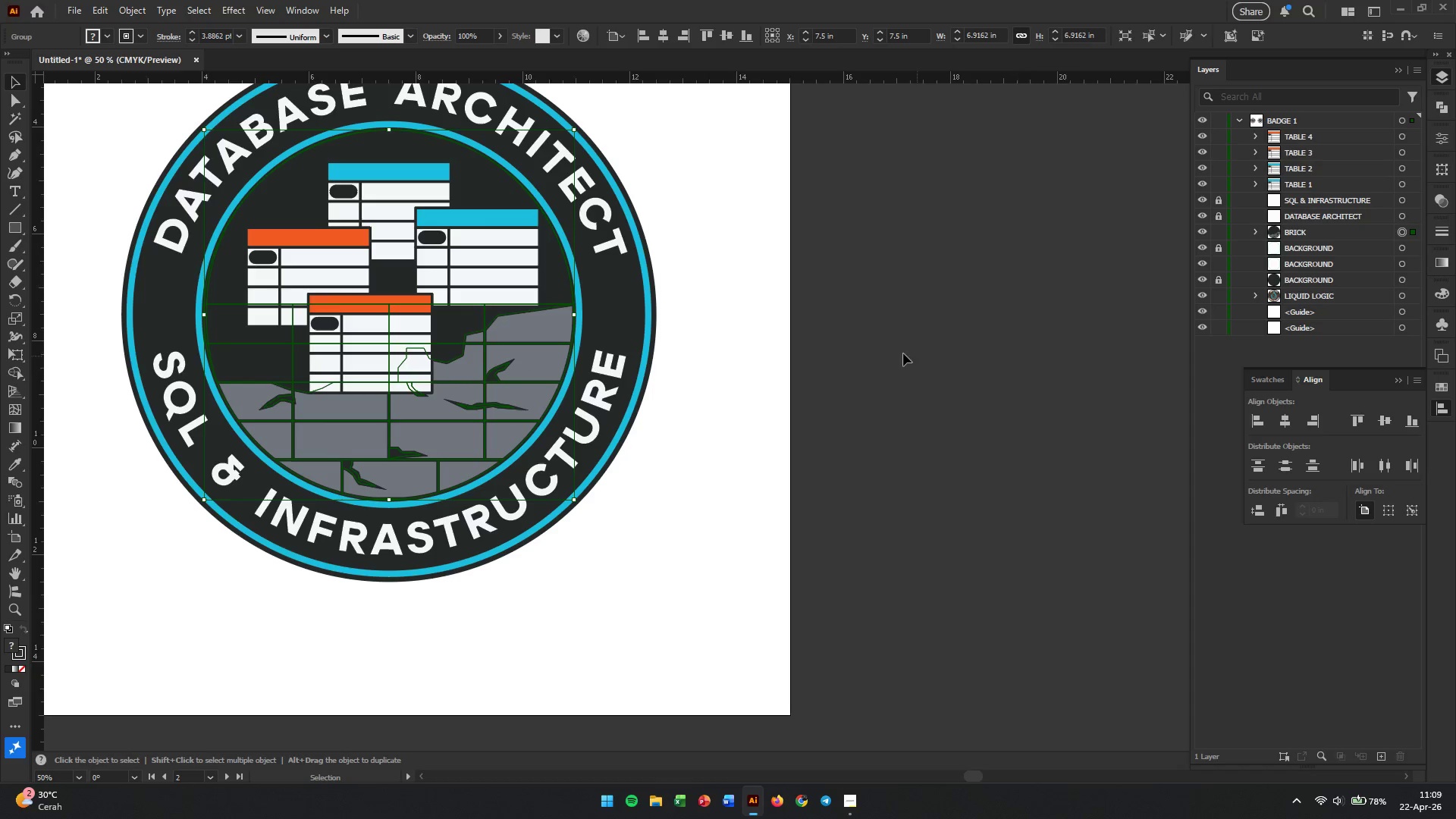 
left_click([826, 341])
 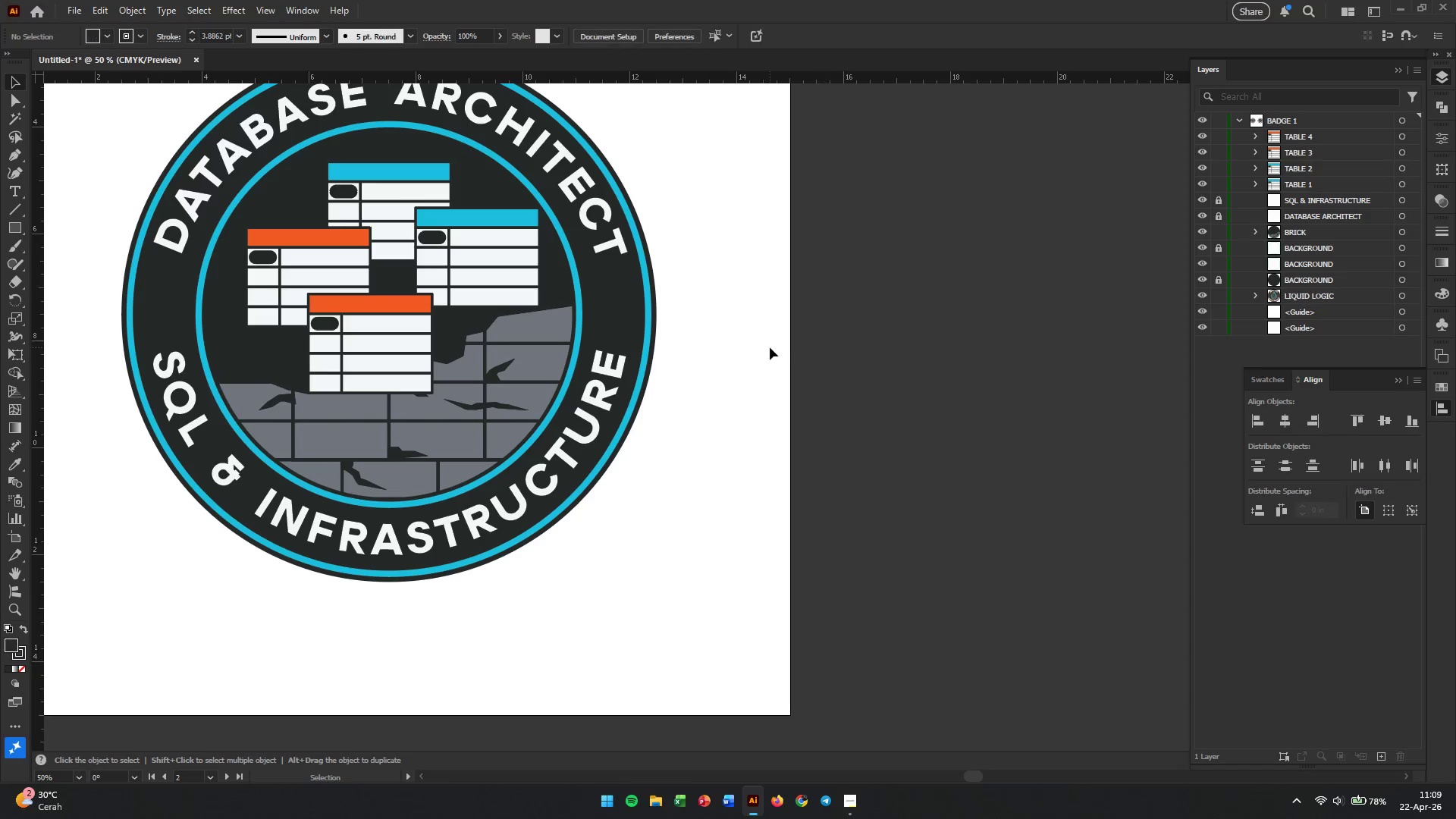 
hold_key(key=AltLeft, duration=0.45)
 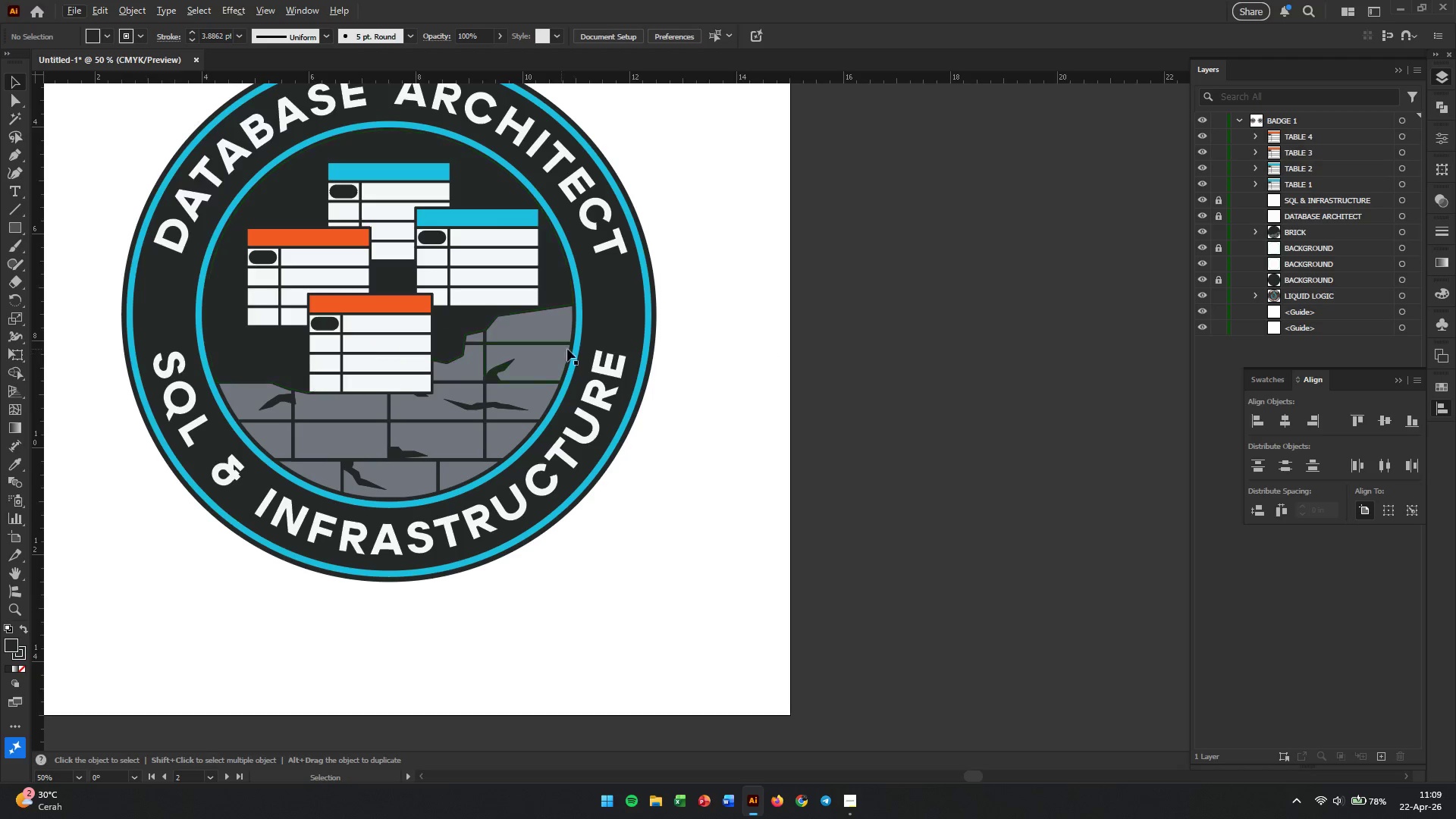 
left_click([824, 355])
 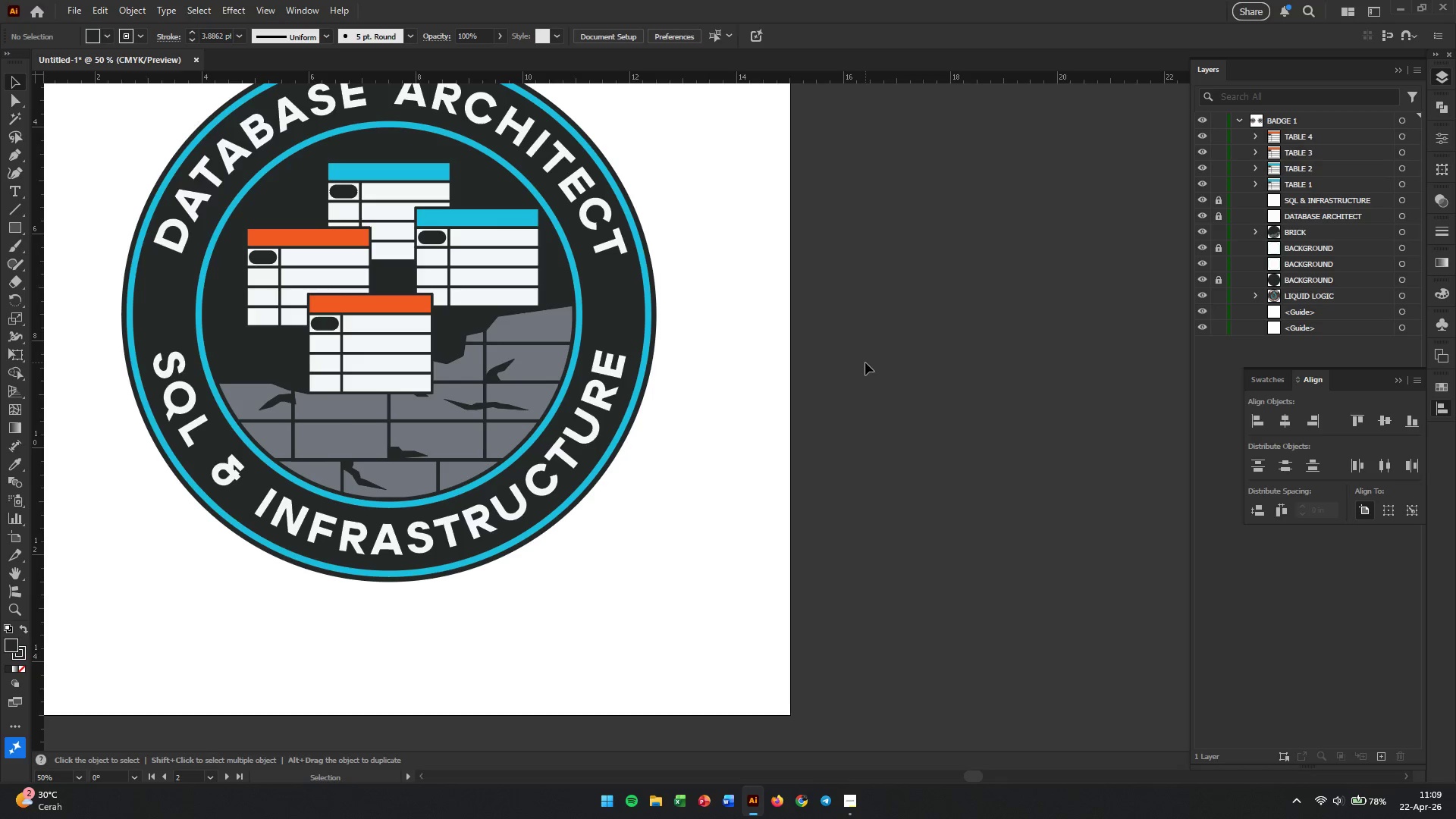 
wait(15.66)
 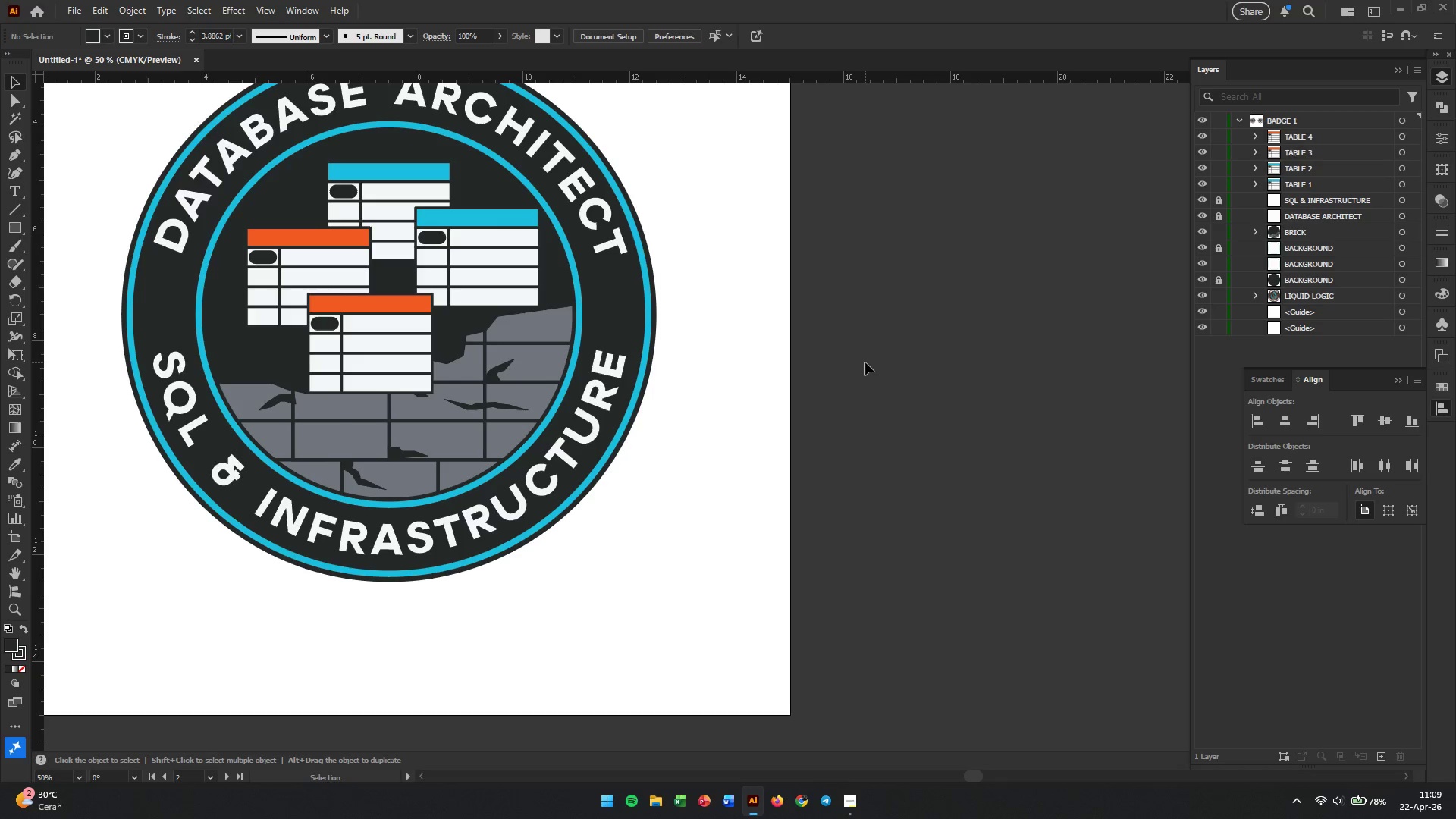 
left_click([483, 416])
 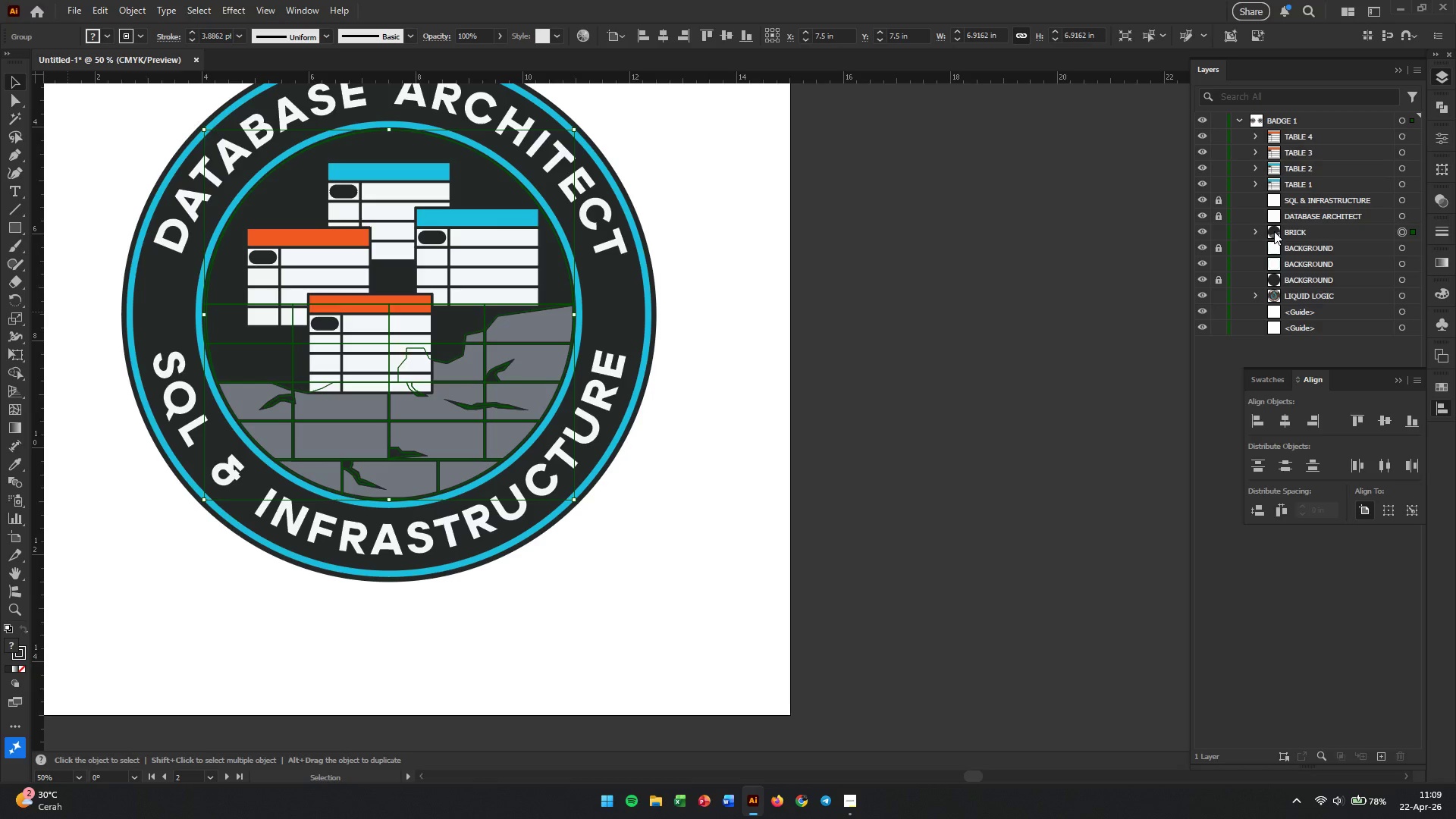 
left_click_drag(start_coordinate=[1274, 231], to_coordinate=[1269, 124])
 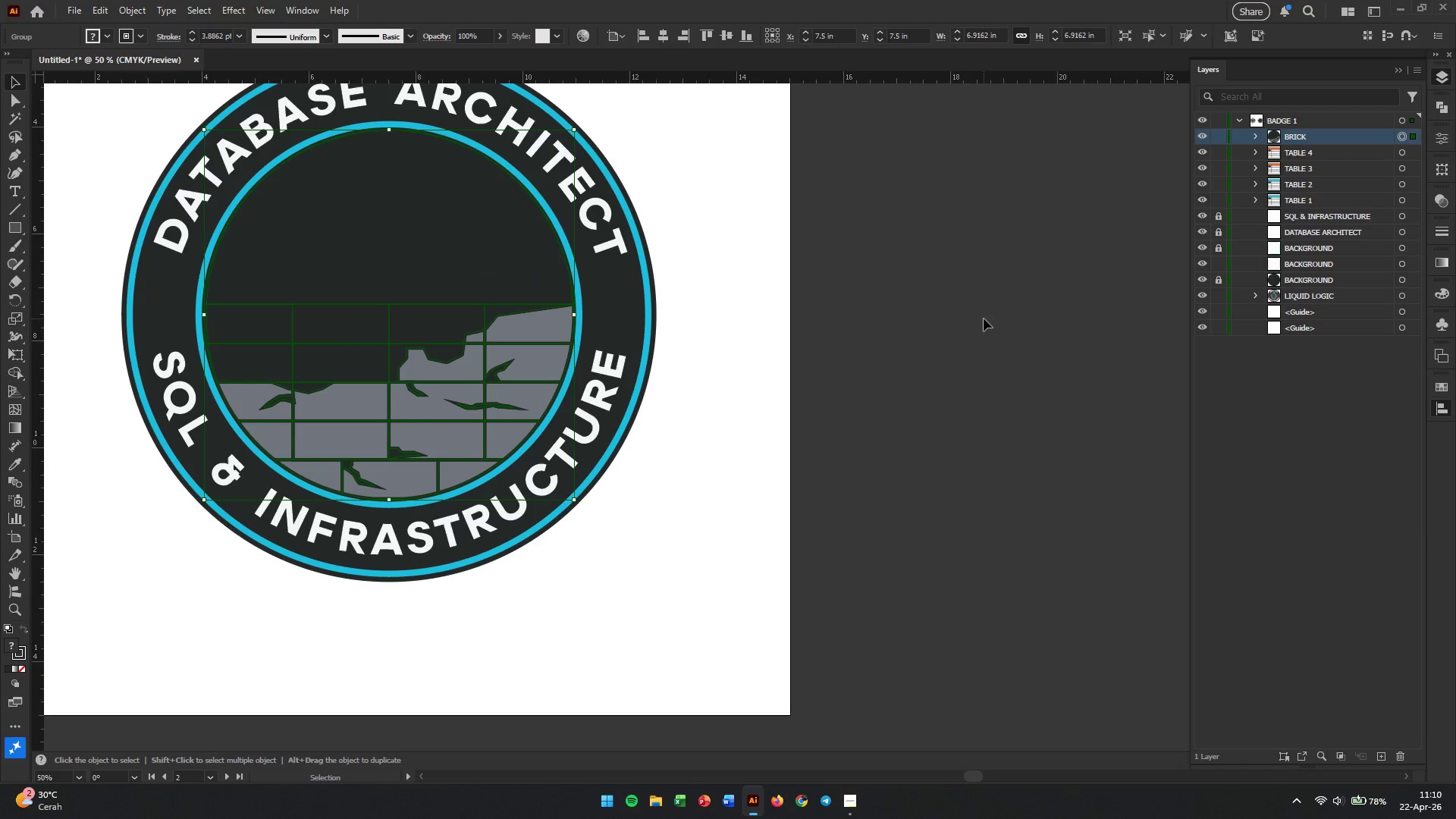 
wait(5.11)
 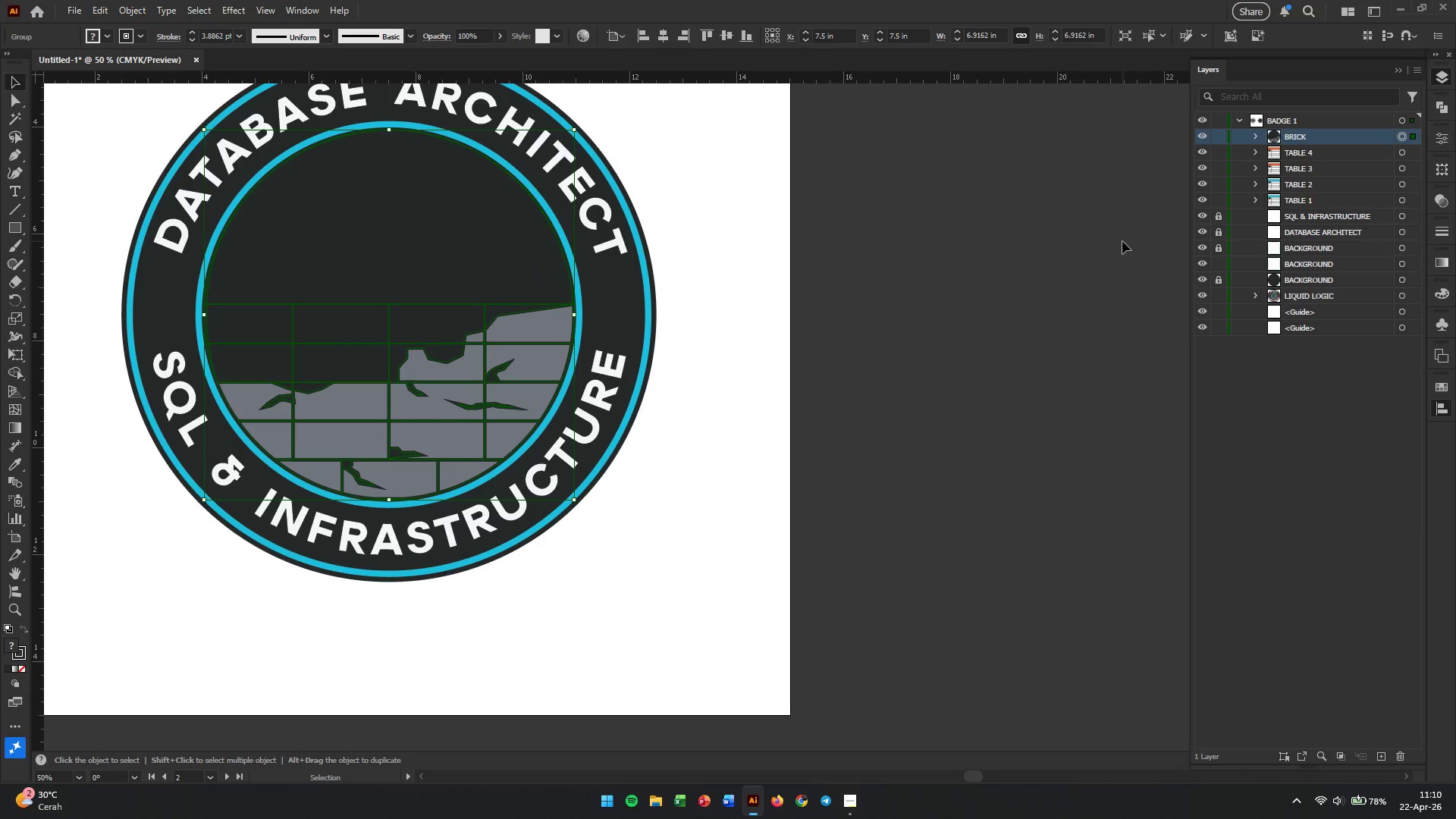 
key(Control+Z)
 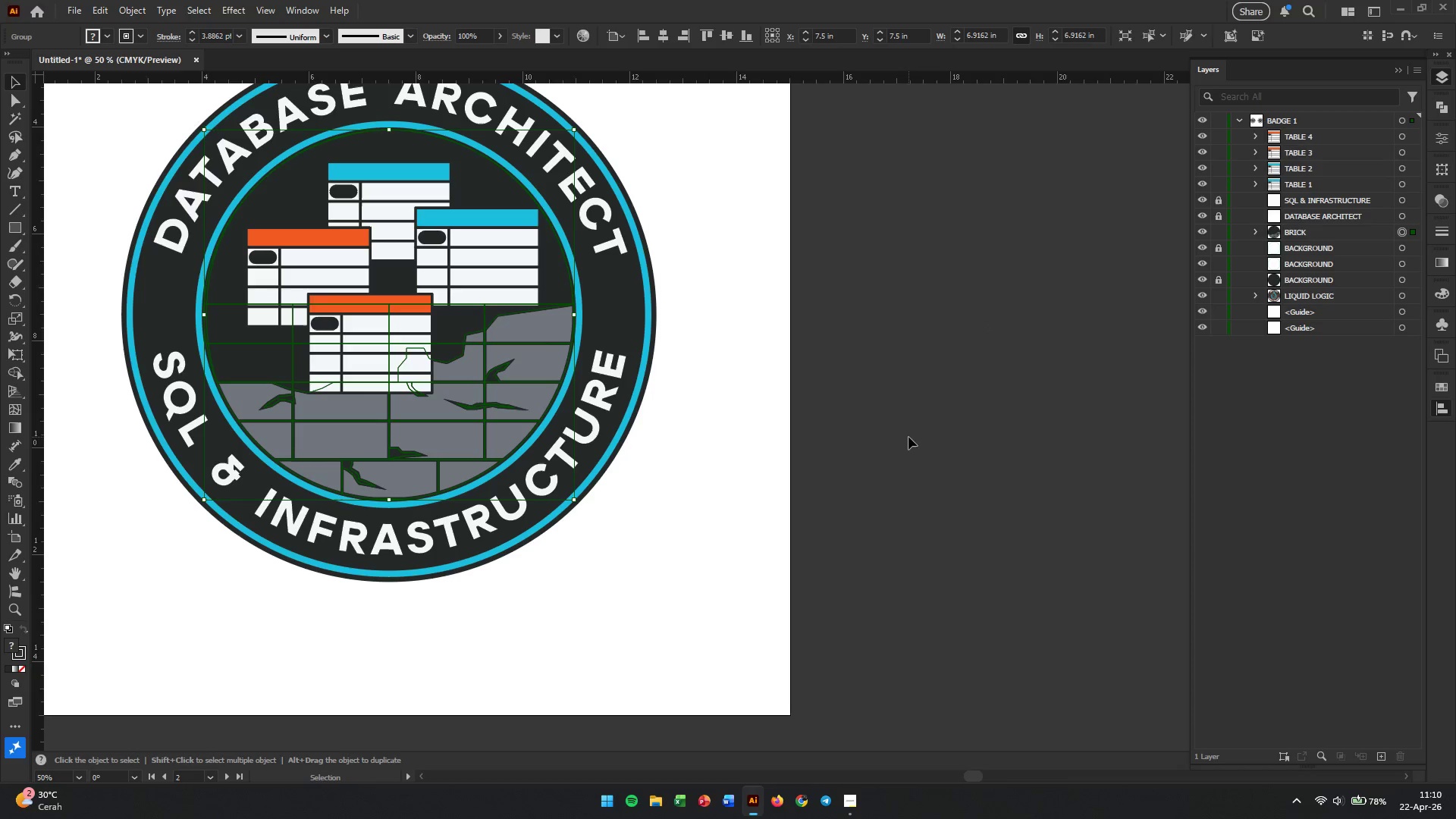 
left_click([906, 439])
 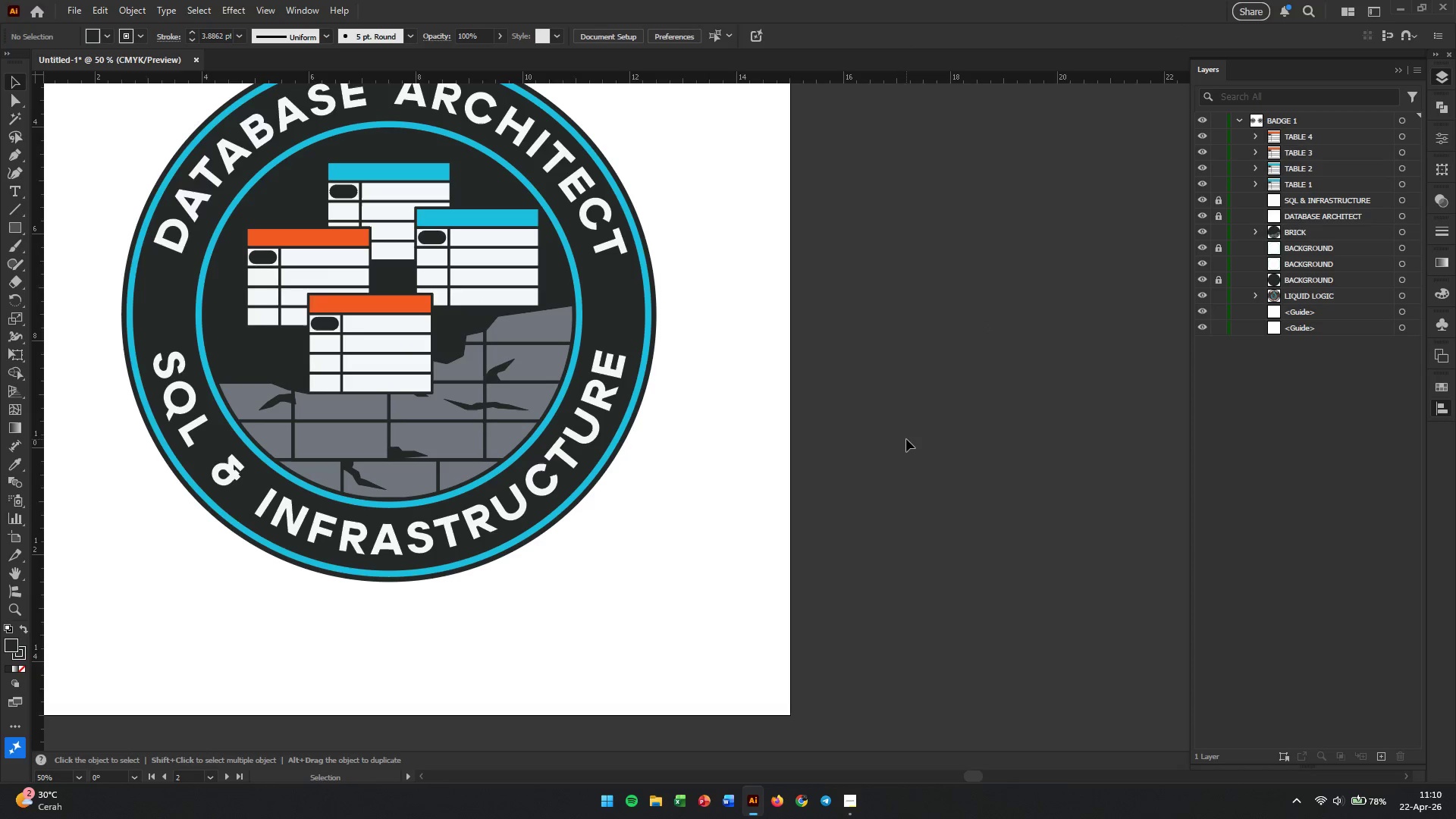 
wait(7.09)
 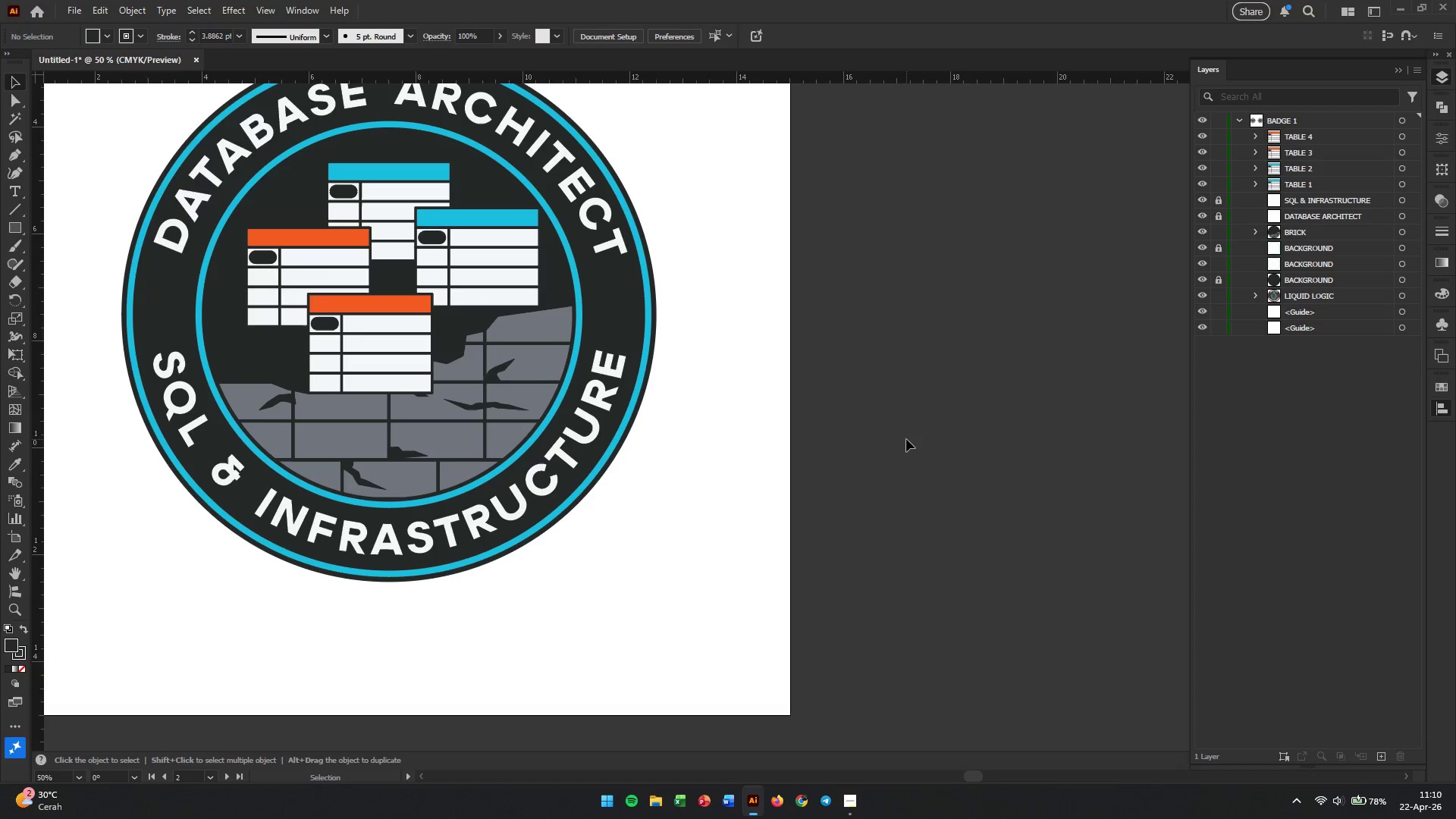 
scroll: coordinate [906, 439], scroll_direction: up, amount: 1.0
 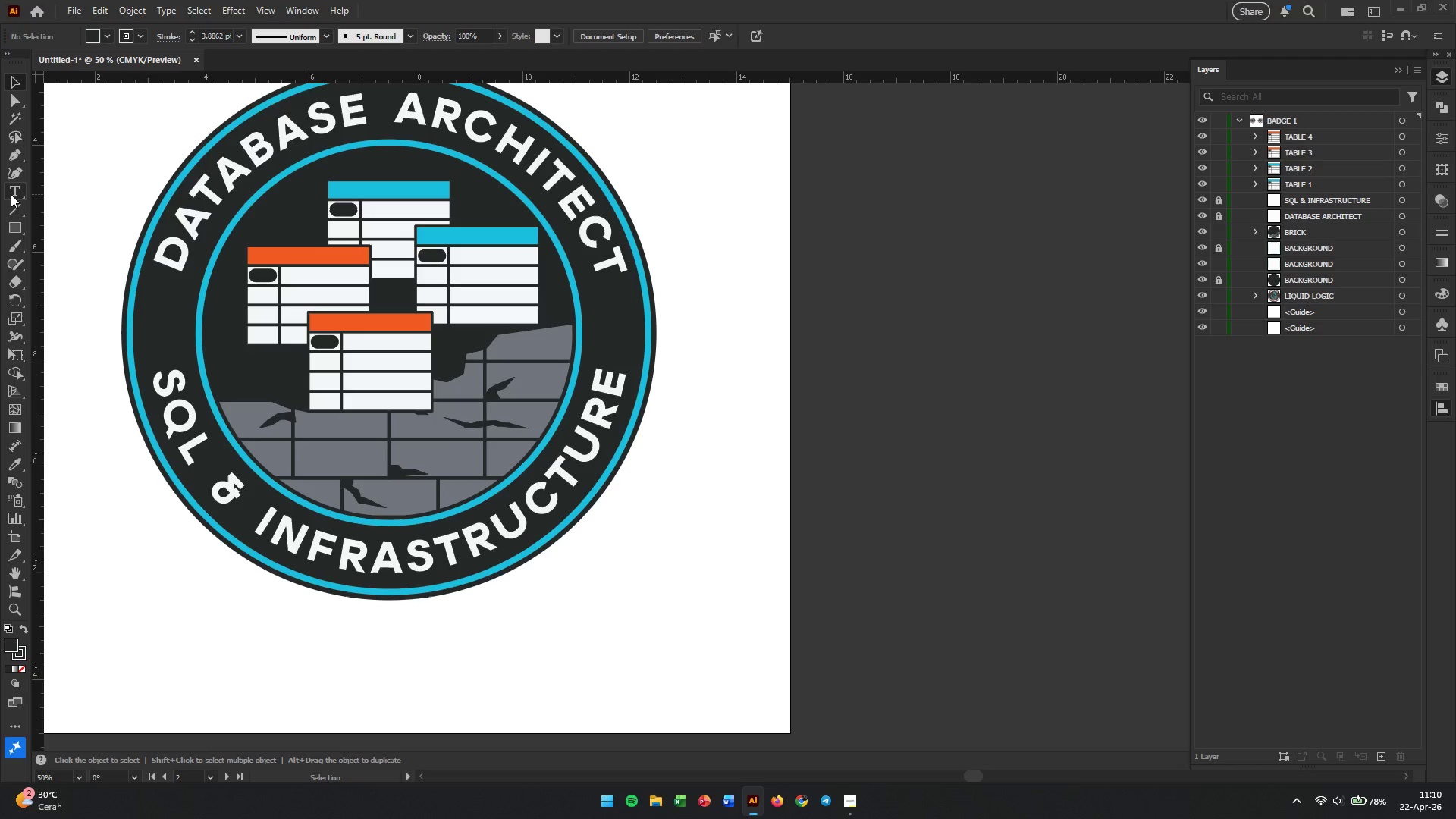 
left_click([13, 155])
 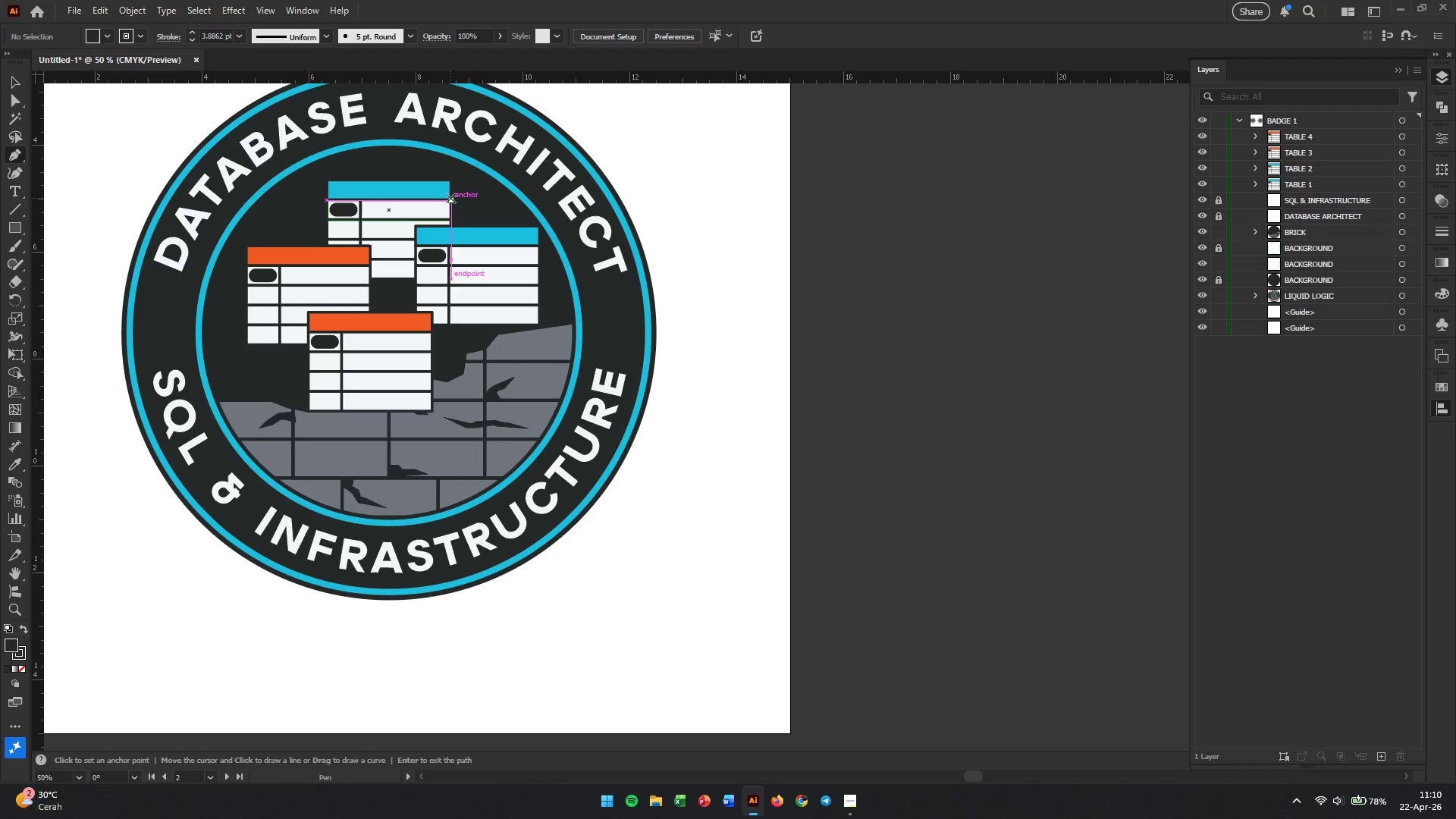 
wait(5.58)
 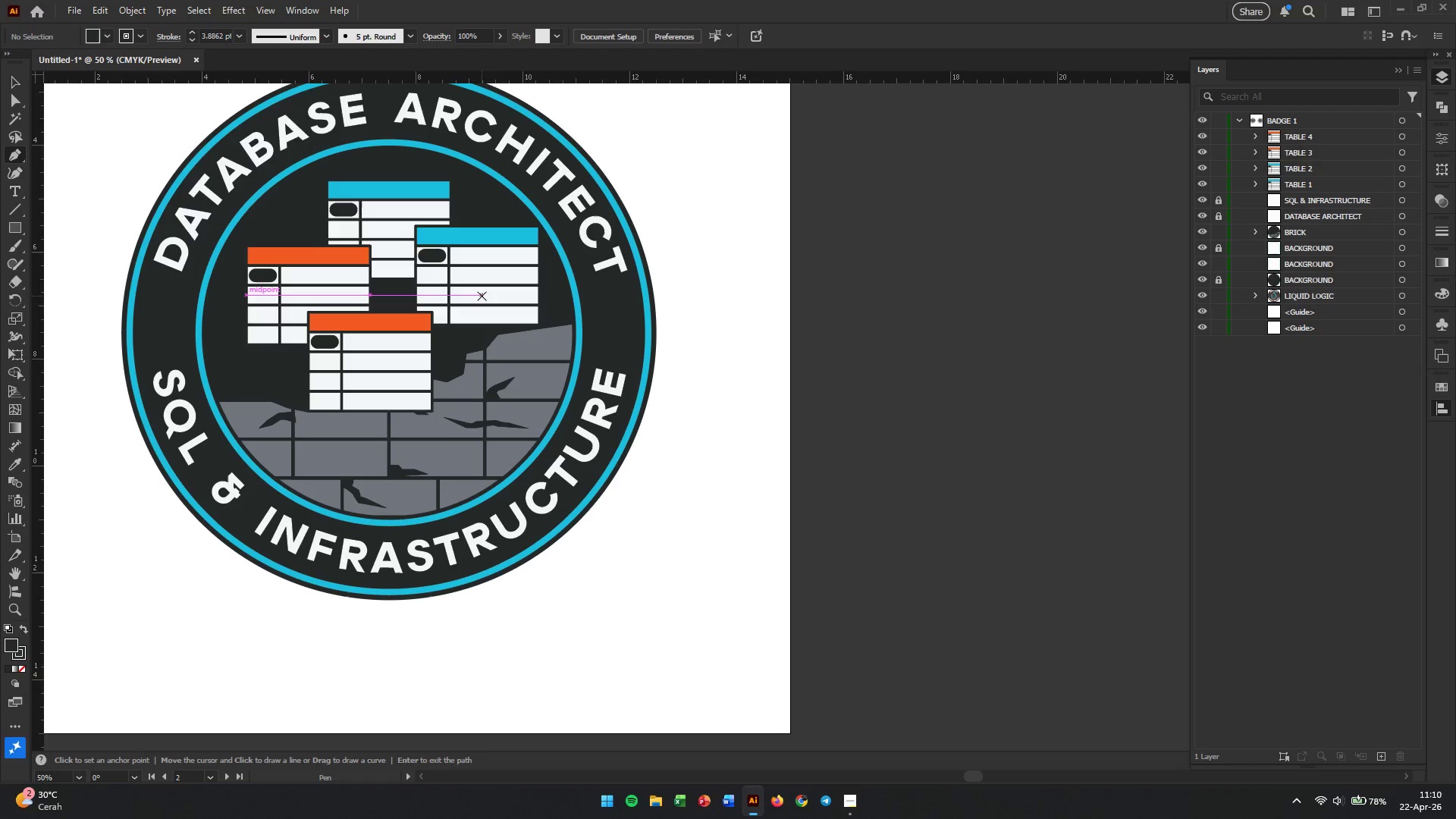 
hold_key(key=AltLeft, duration=0.39)
scroll: coordinate [458, 197], scroll_direction: up, amount: 4.0
 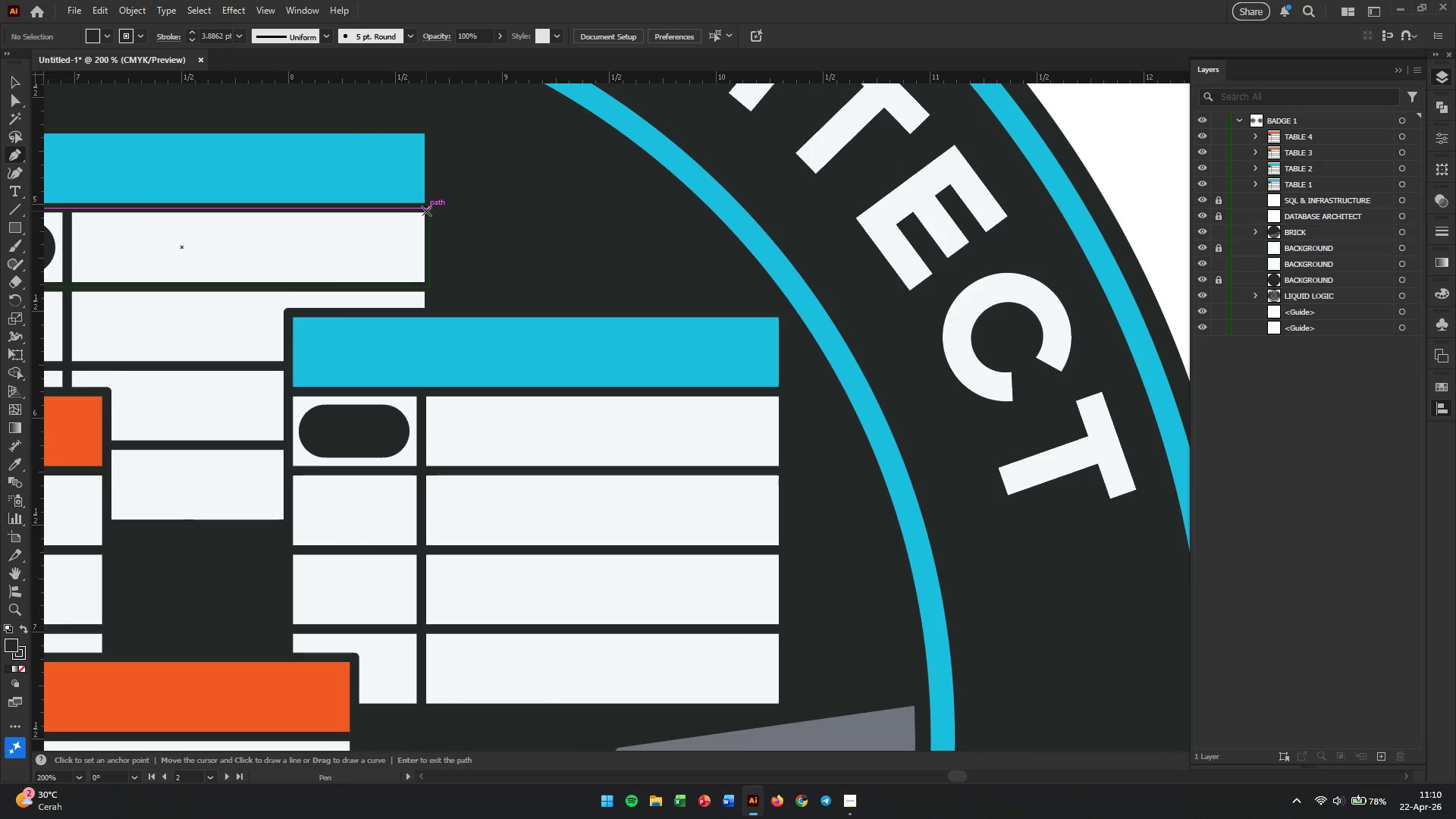 
left_click([428, 211])
 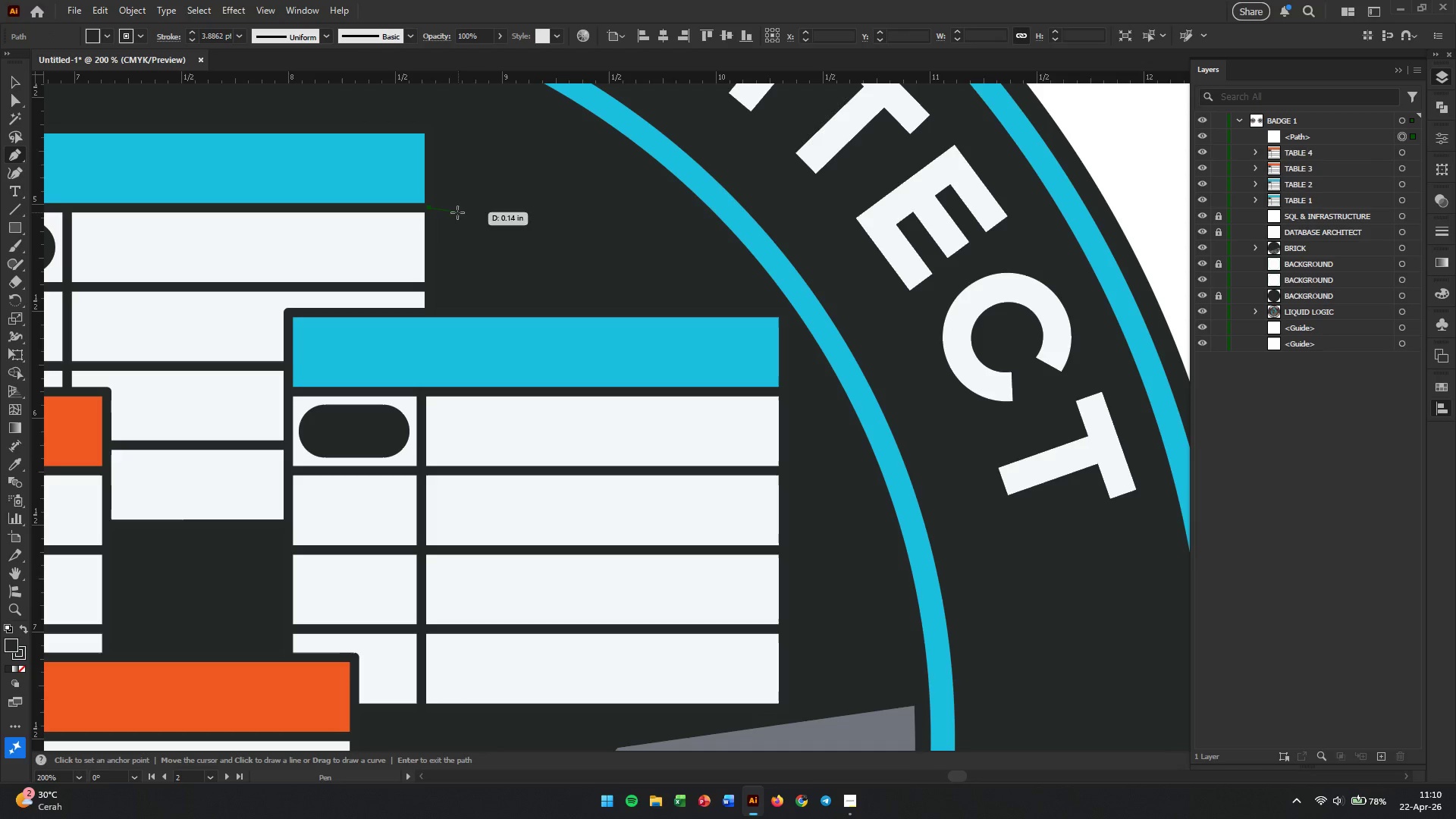 
hold_key(key=ShiftLeft, duration=1.98)
left_click([560, 212])
 